 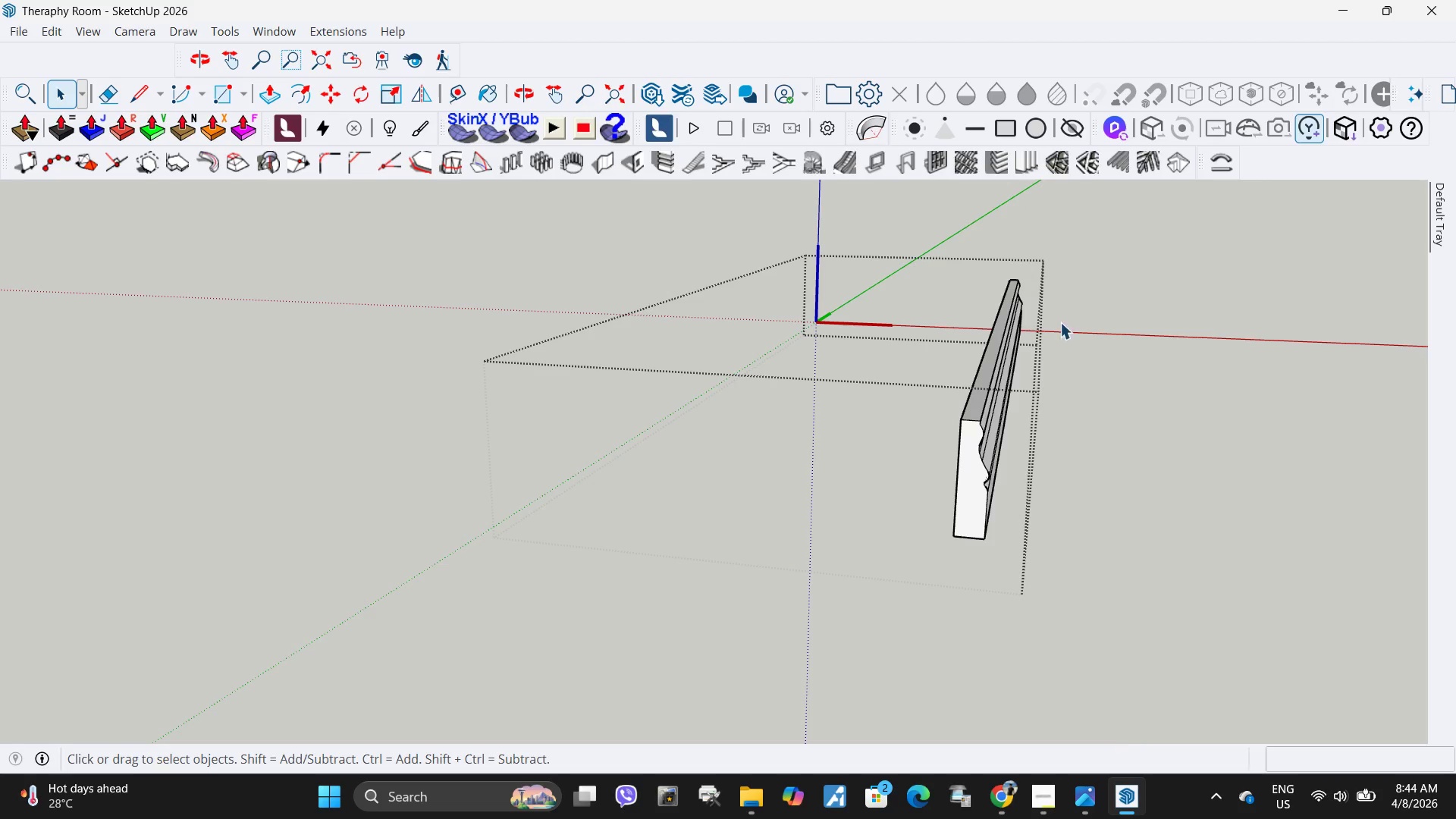 
scroll: coordinate [573, 544], scroll_direction: down, amount: 6.0
 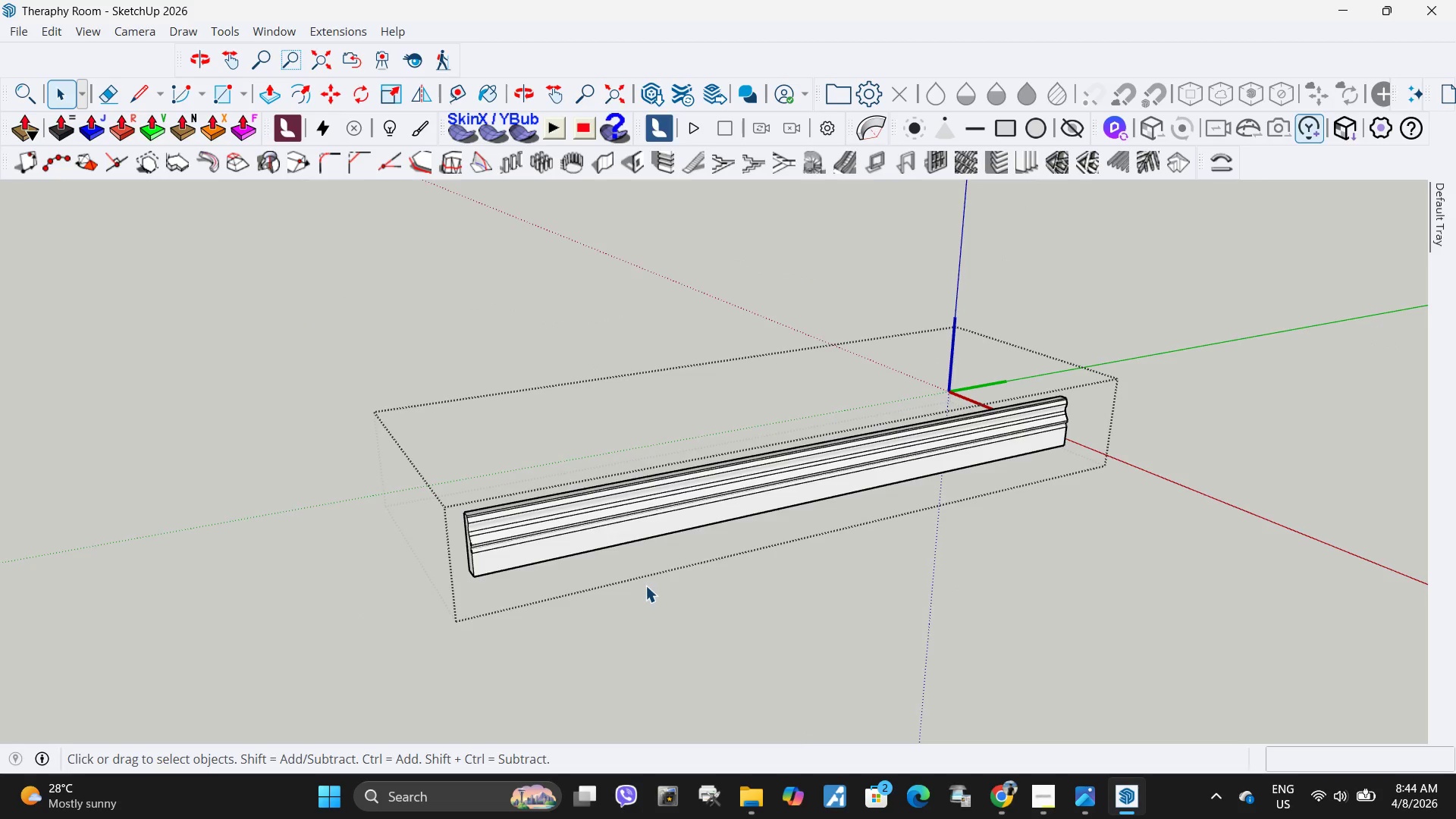 
left_click([672, 550])
 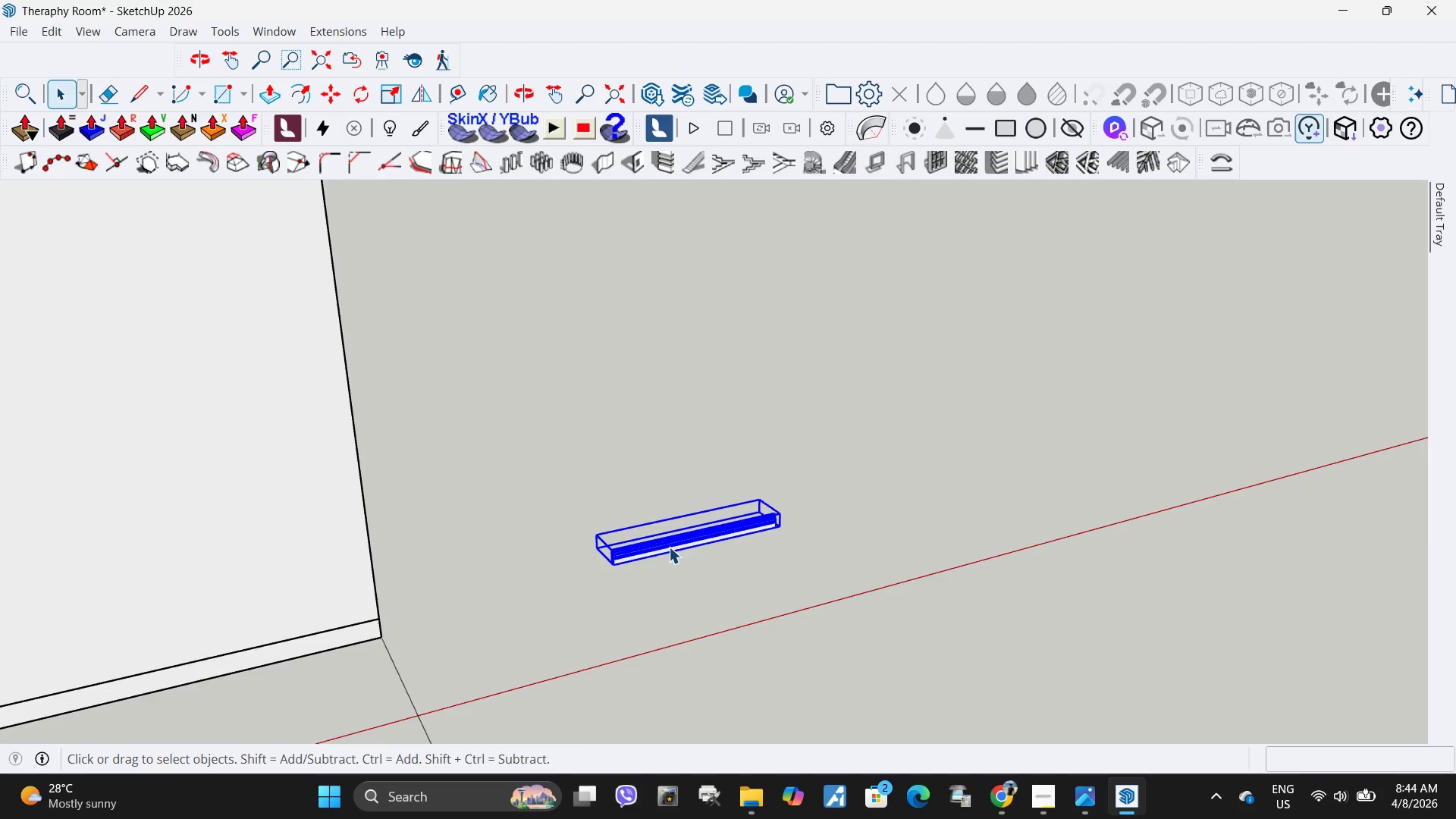 
scroll: coordinate [664, 554], scroll_direction: down, amount: 15.0
 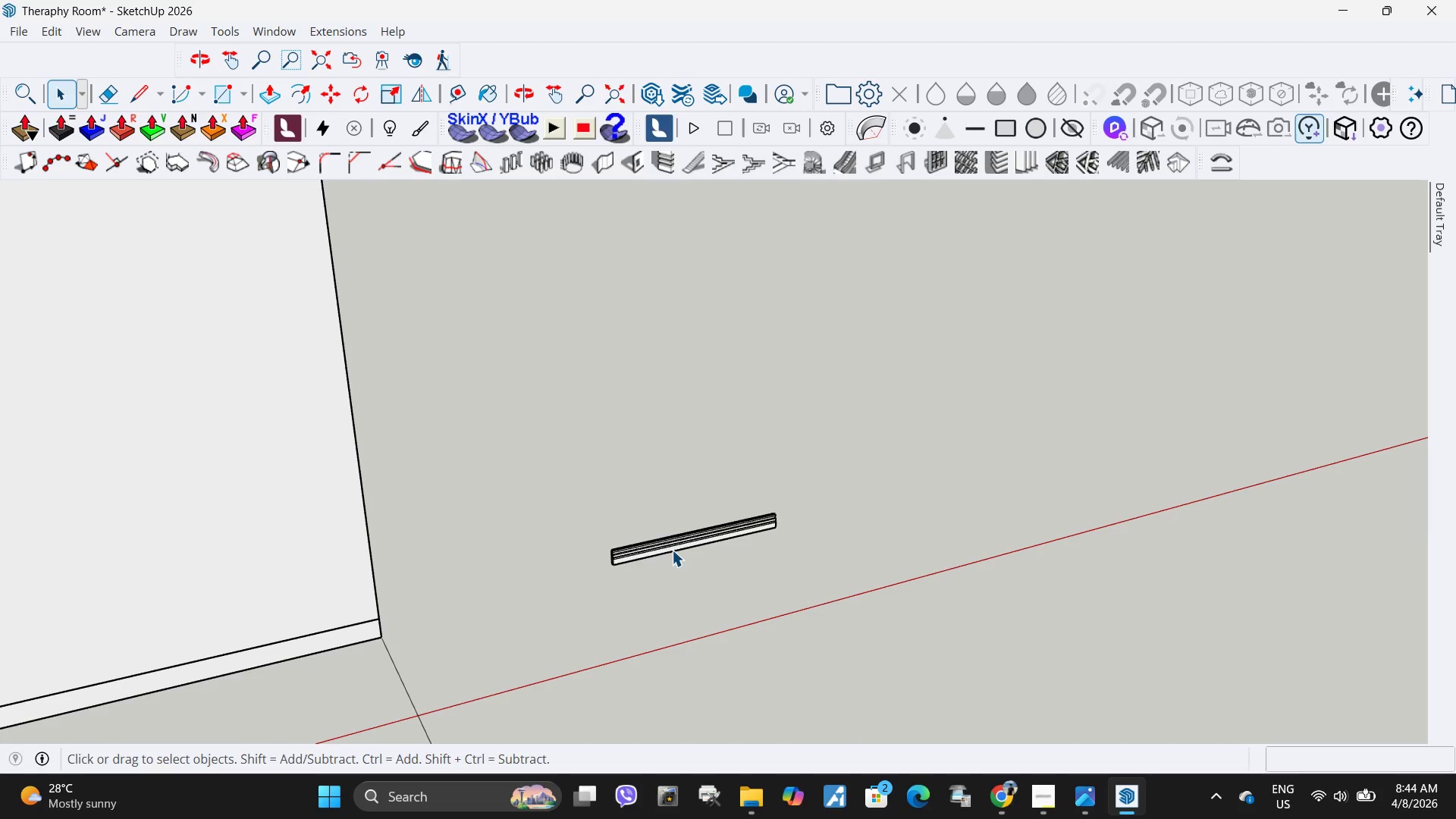 
key(M)
 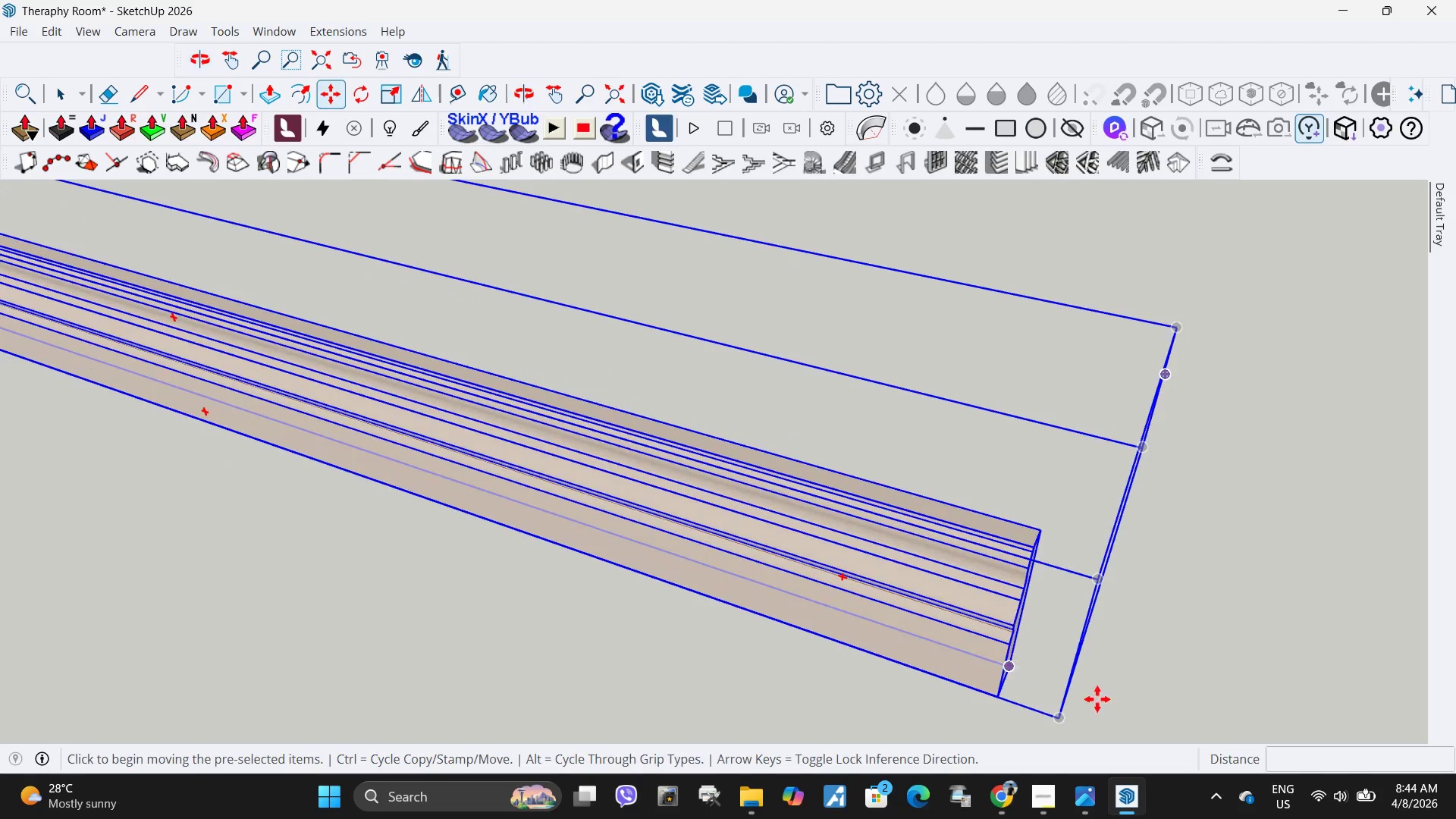 
scroll: coordinate [1046, 685], scroll_direction: up, amount: 29.0
 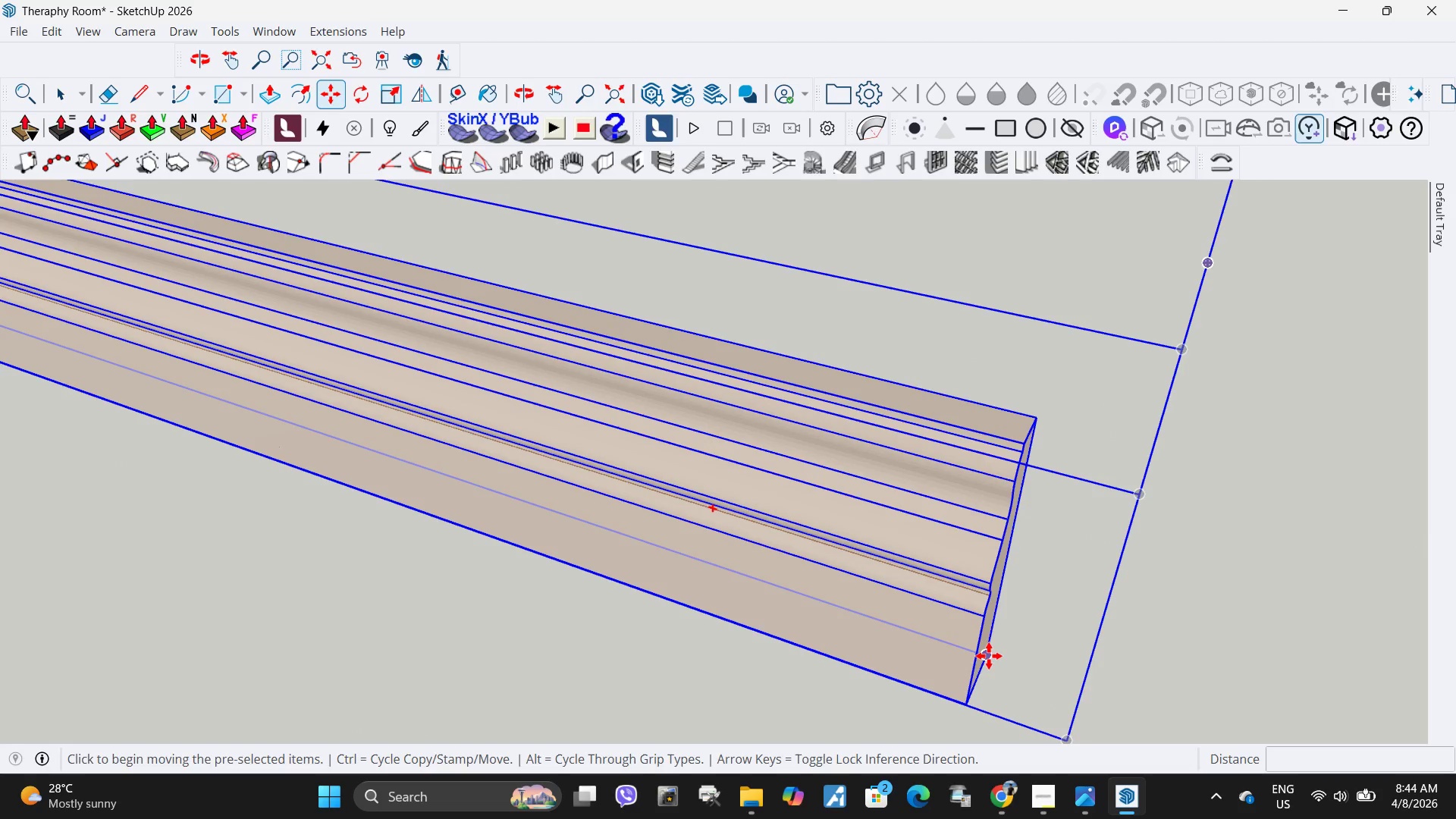 
left_click([989, 656])
 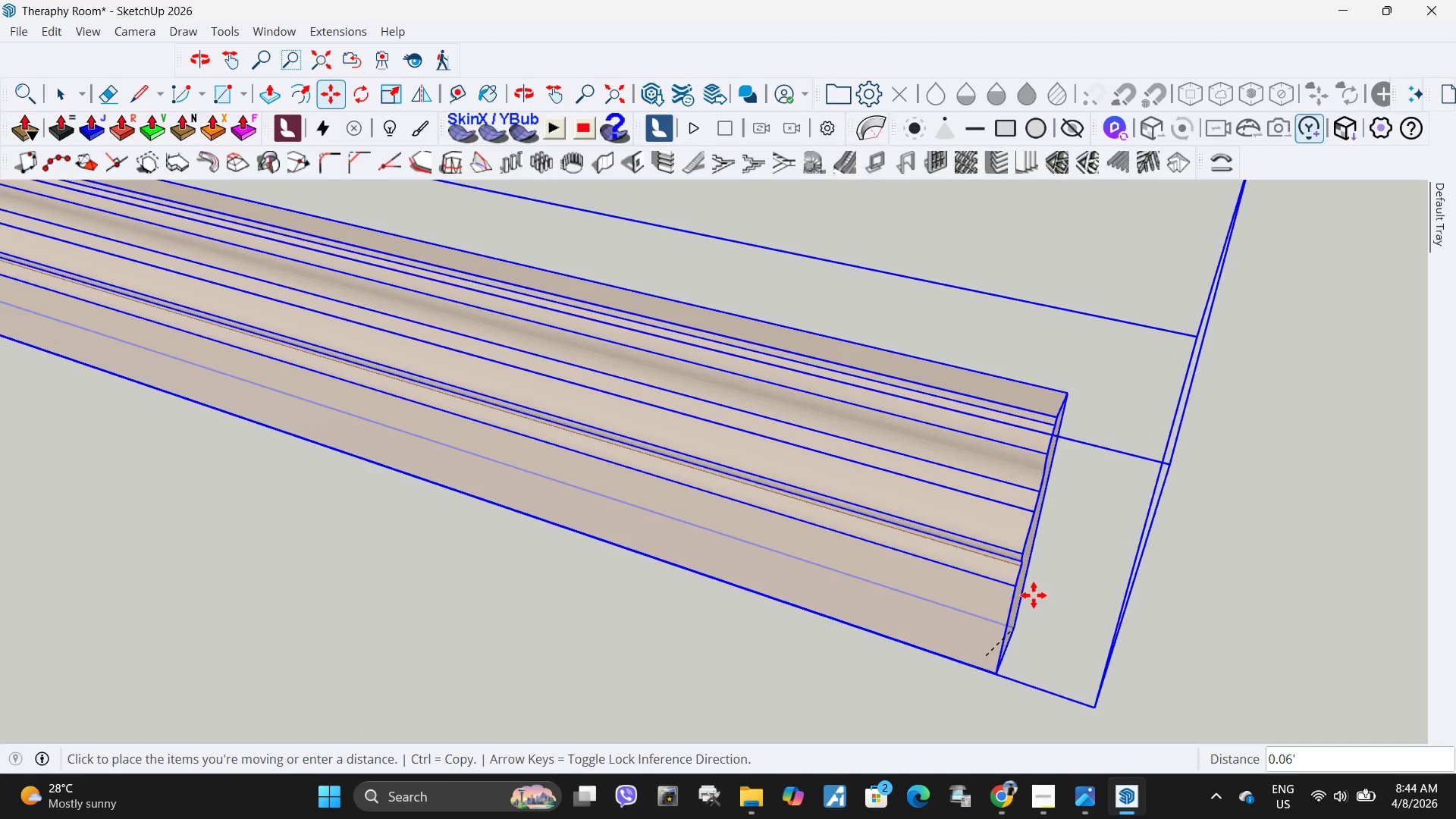 
scroll: coordinate [1048, 609], scroll_direction: down, amount: 44.0
 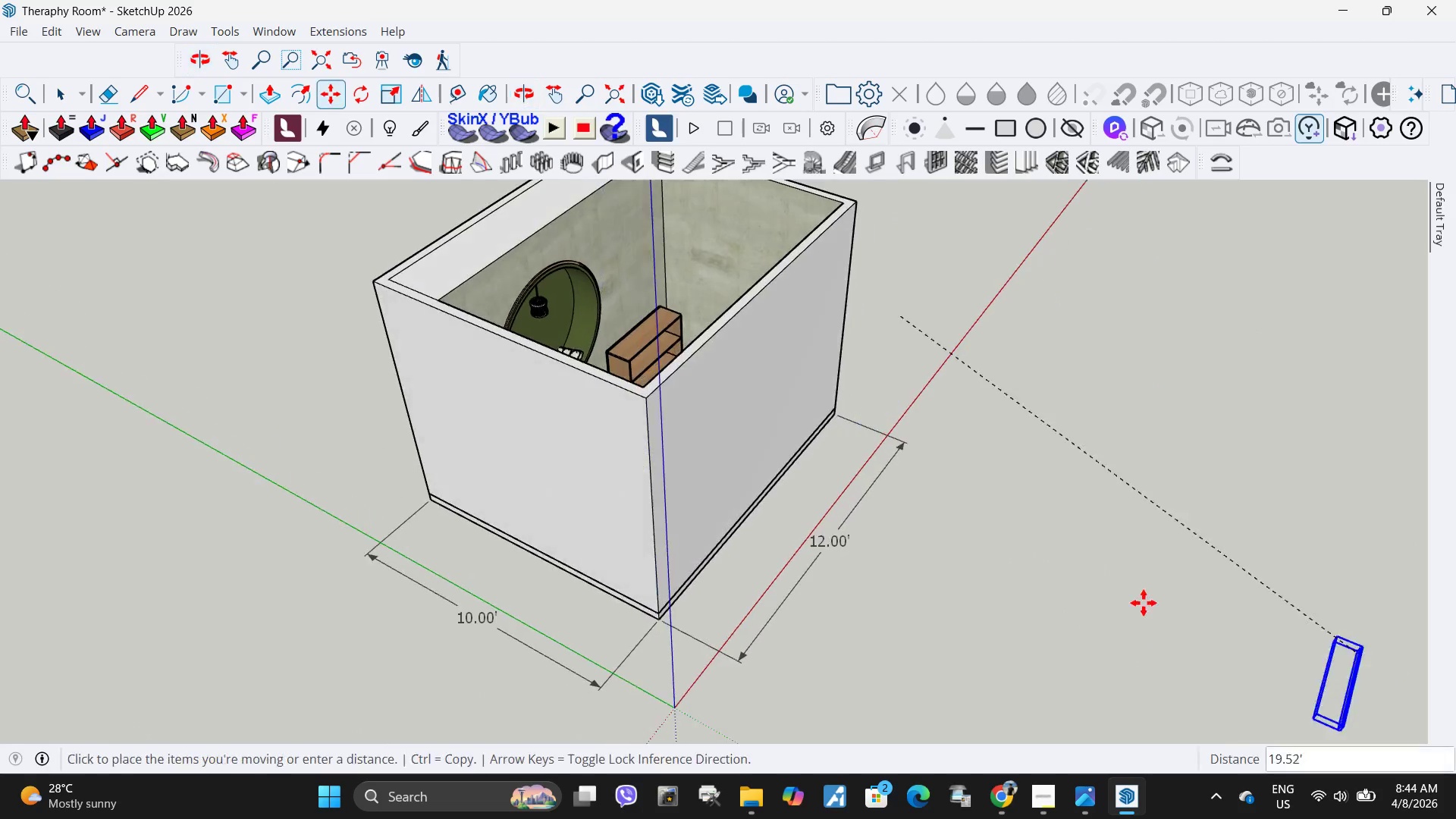 
left_click([927, 562])
 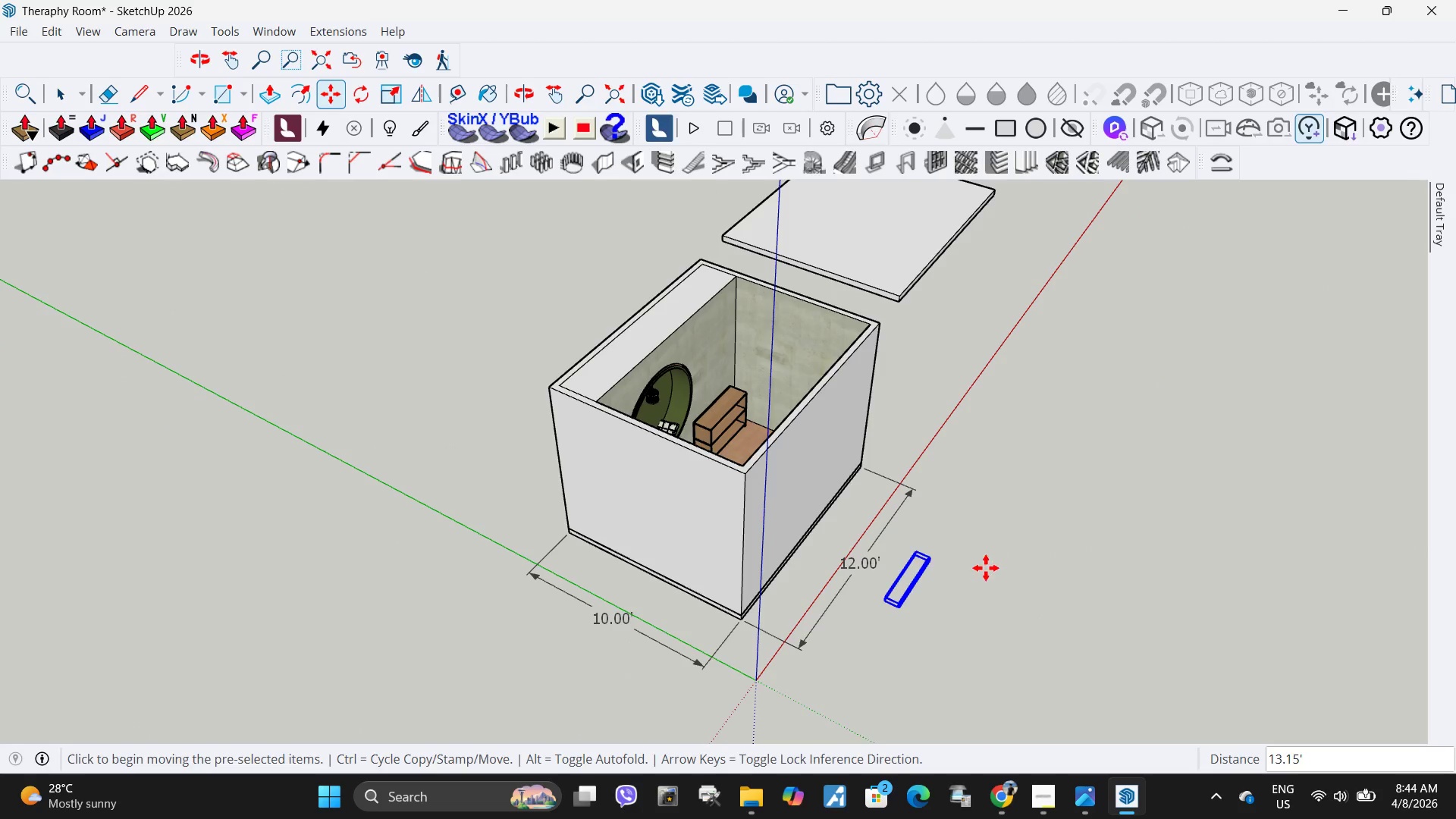 
scroll: coordinate [922, 625], scroll_direction: down, amount: 4.0
 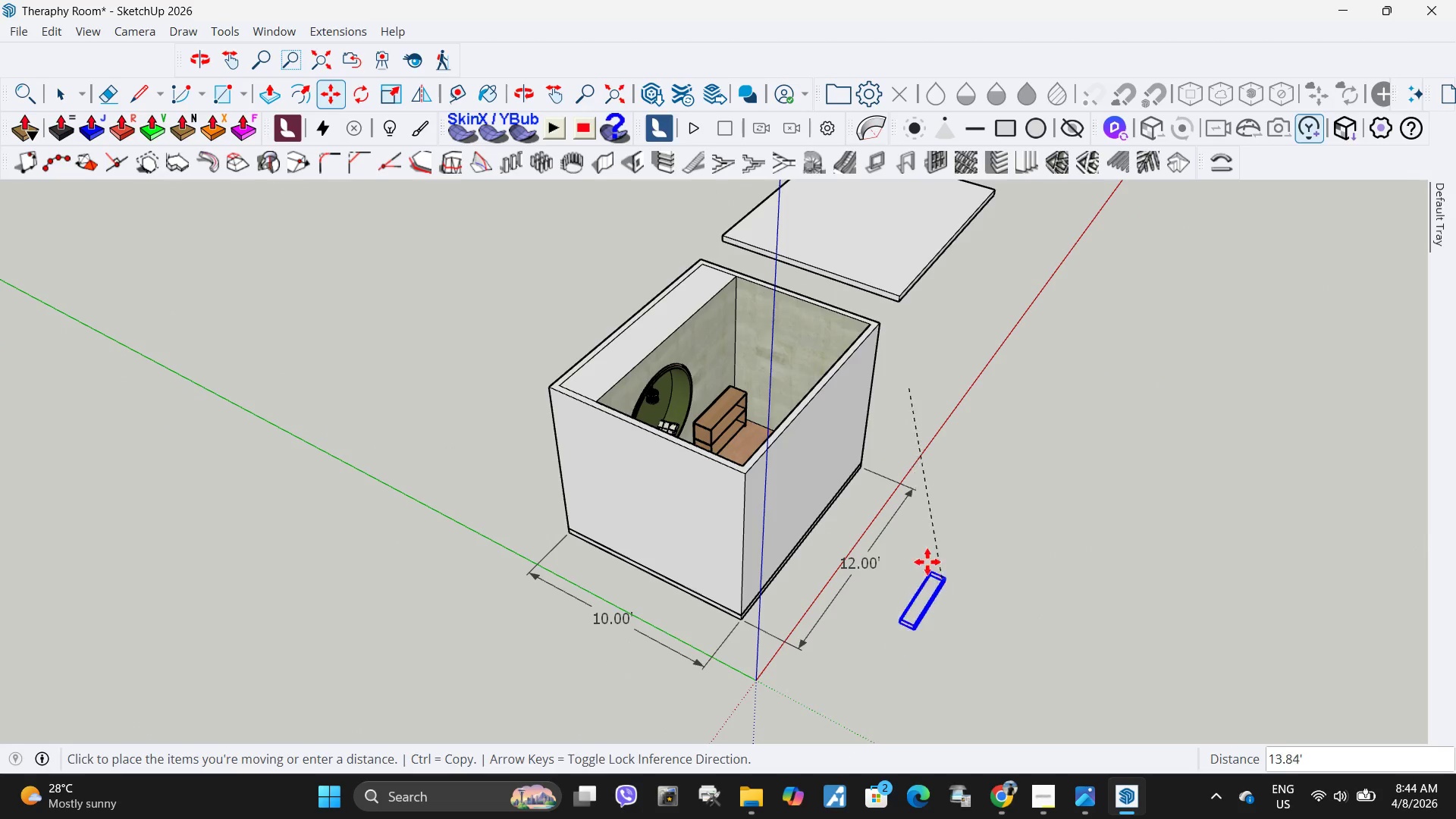 
key(Control+ControlLeft)
 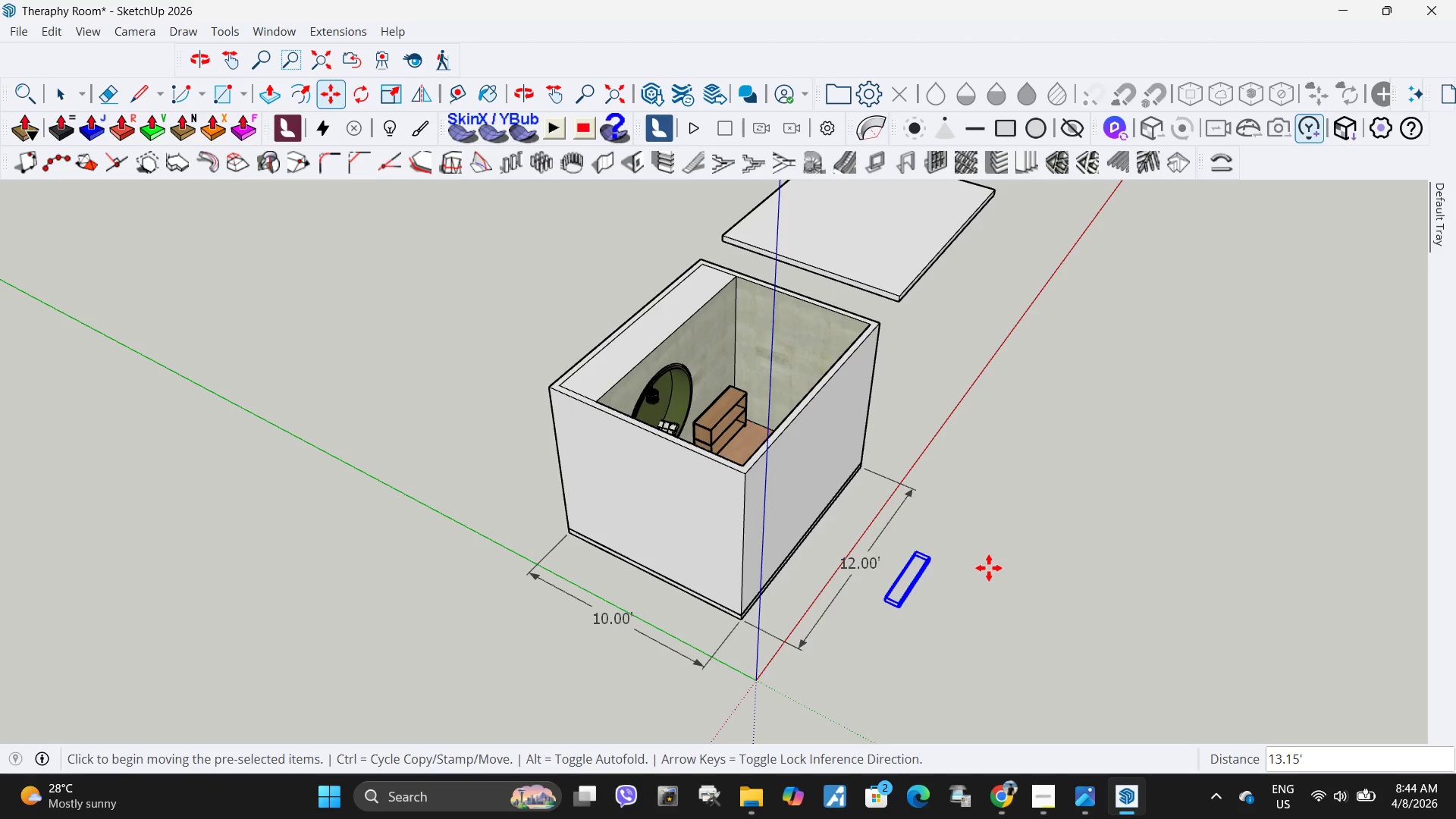 
key(Control+C)
 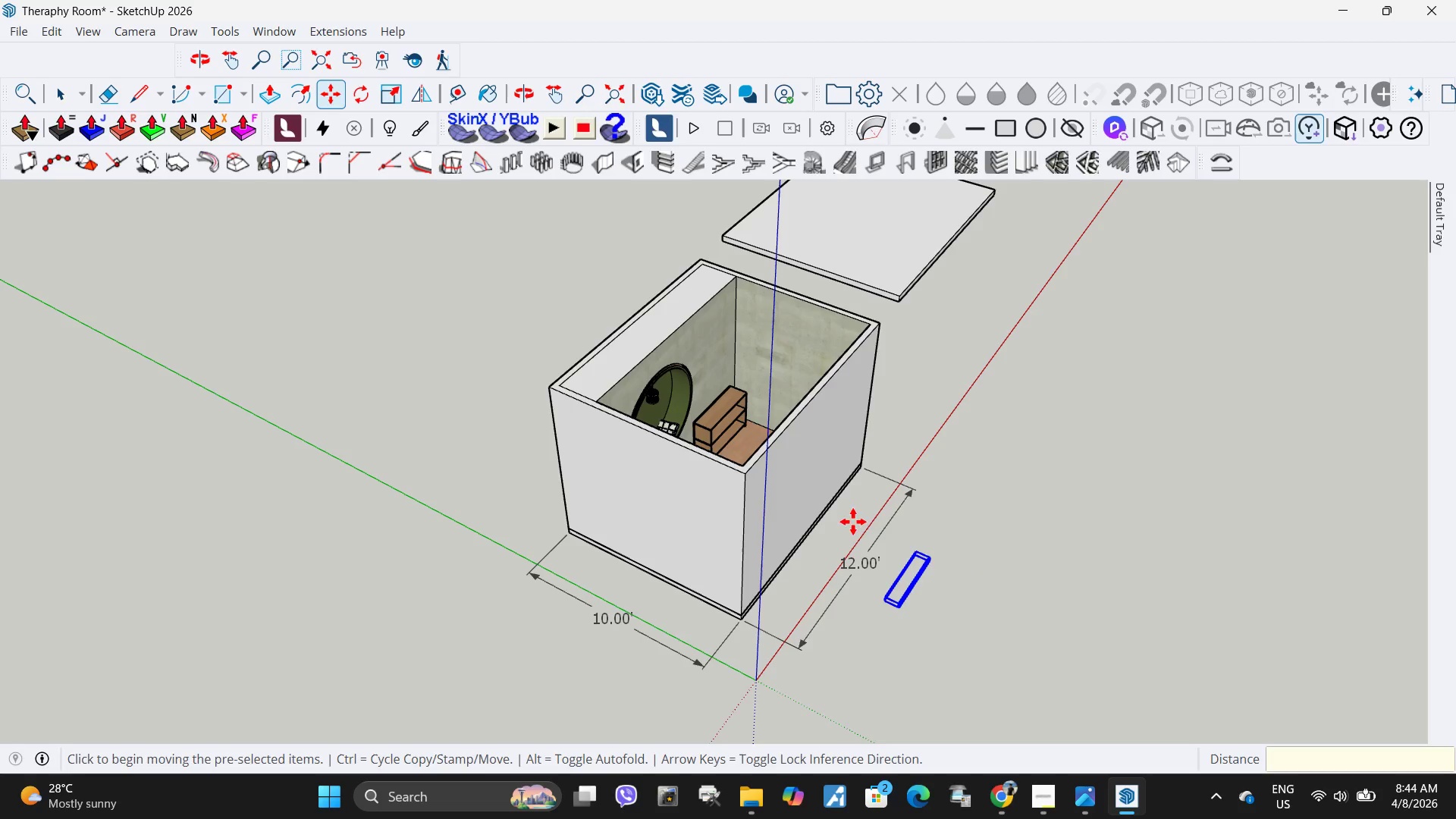 
key(Space)
 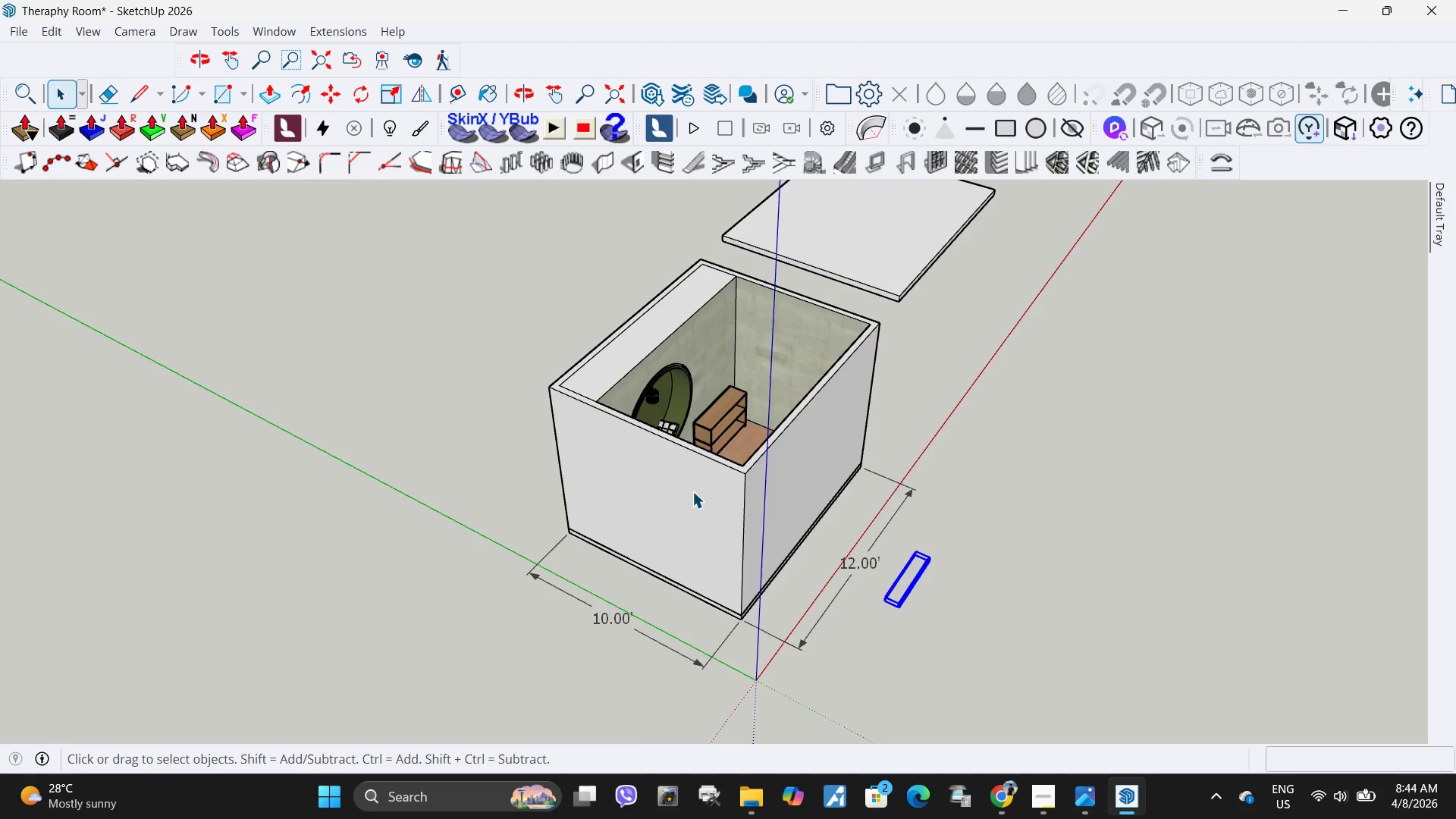 
double_click([692, 491])
 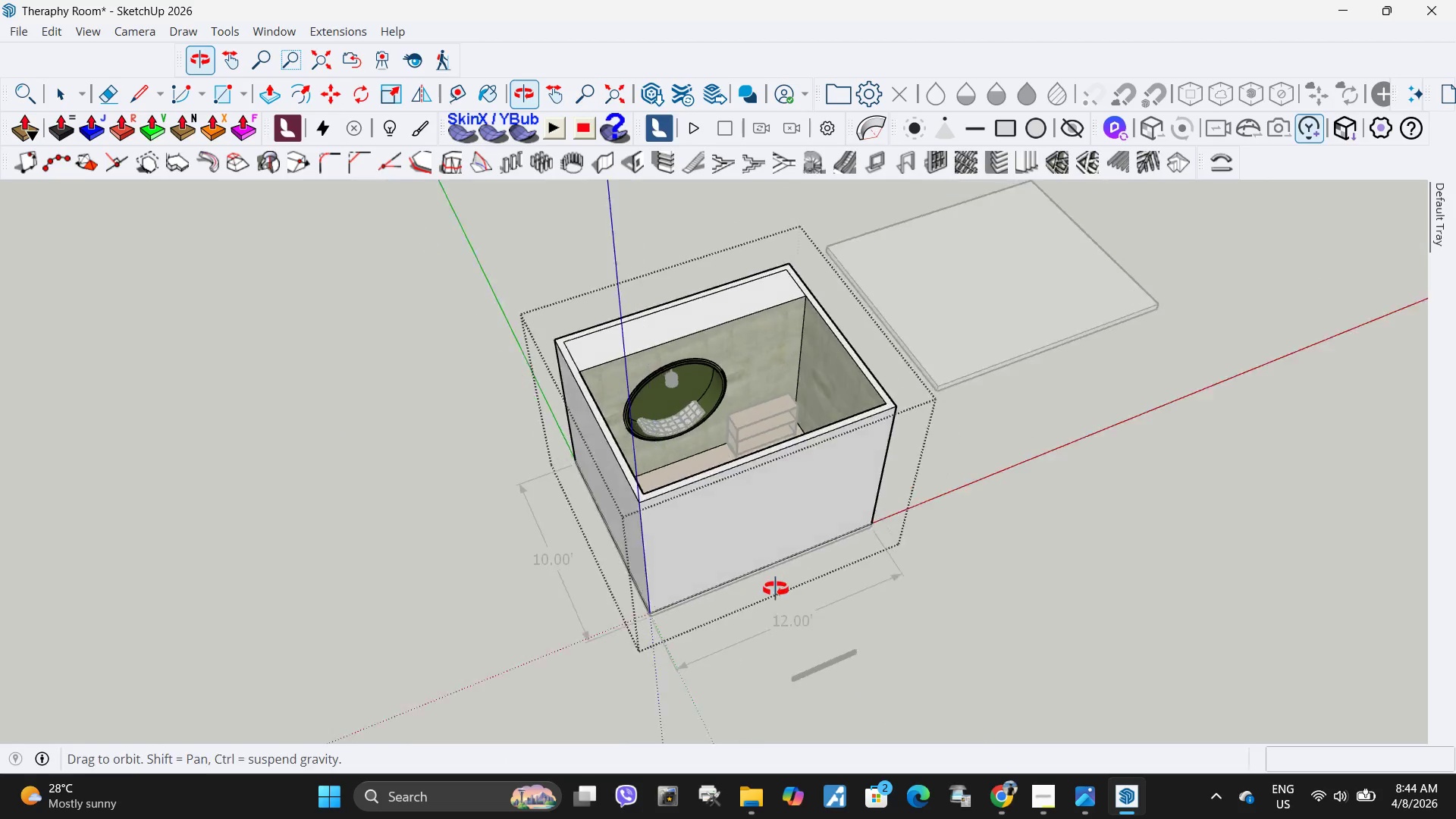 
left_click_drag(start_coordinate=[725, 453], to_coordinate=[720, 451])
 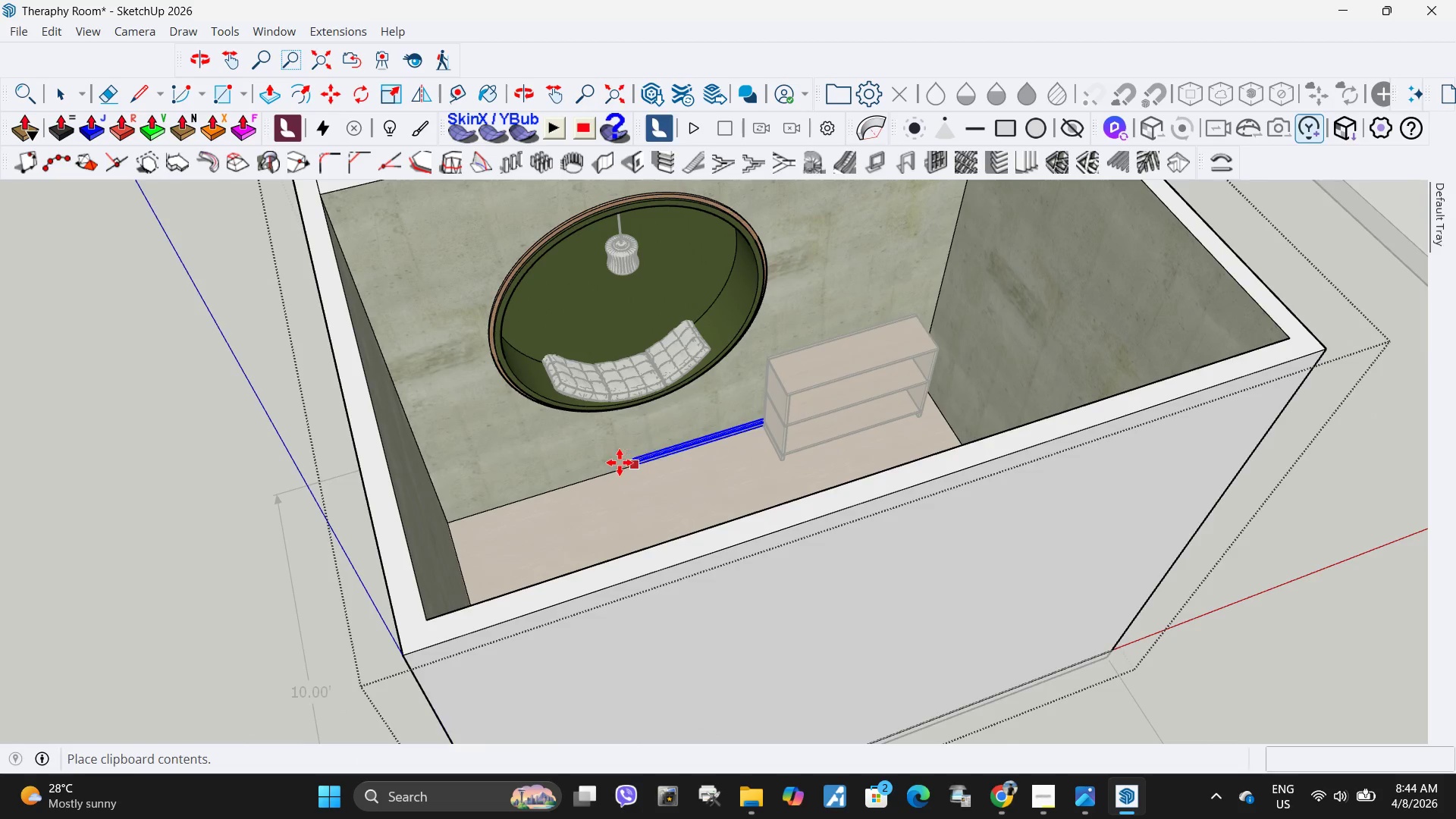 
key(Control+V)
 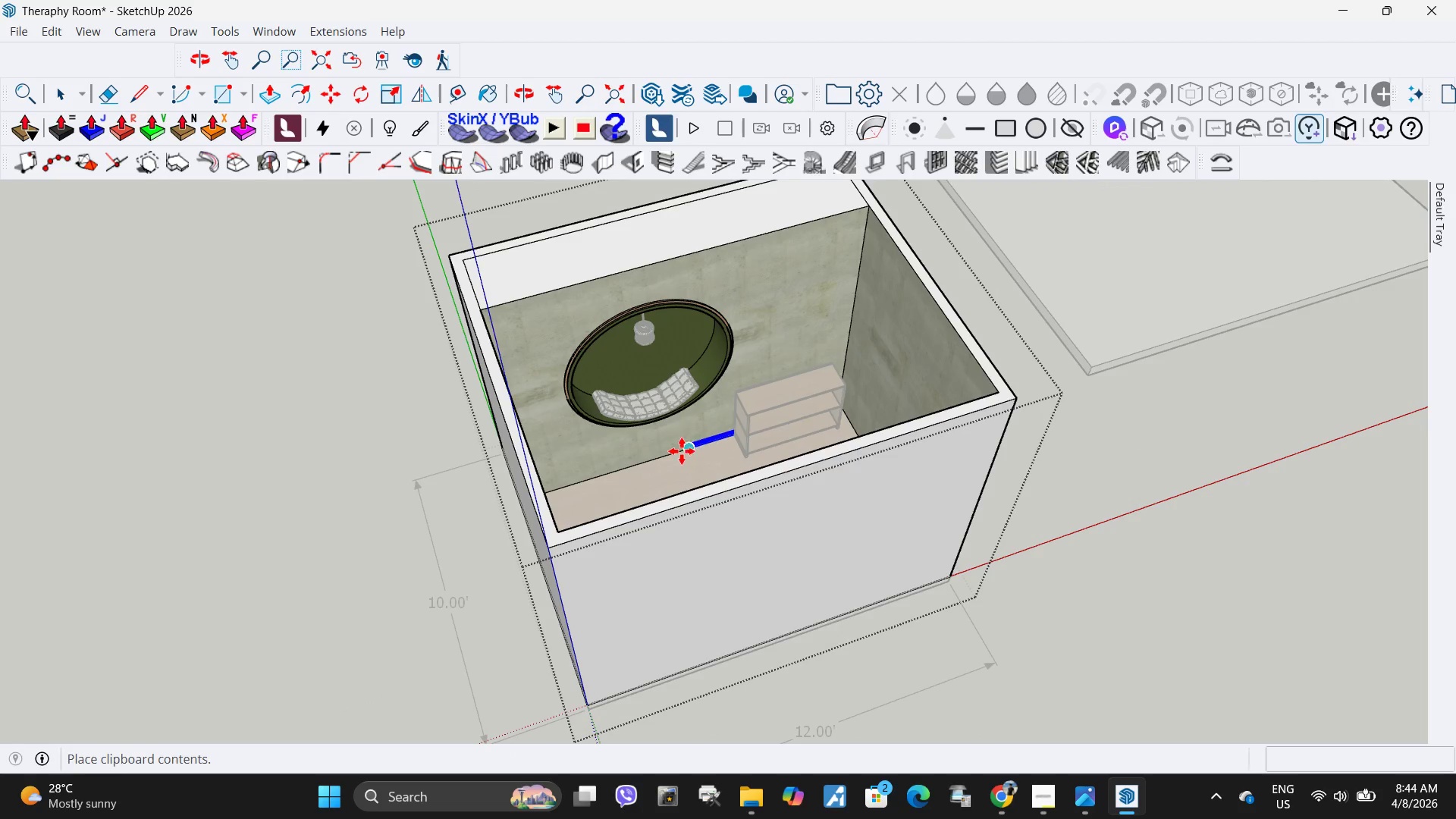 
scroll: coordinate [682, 619], scroll_direction: up, amount: 31.0
 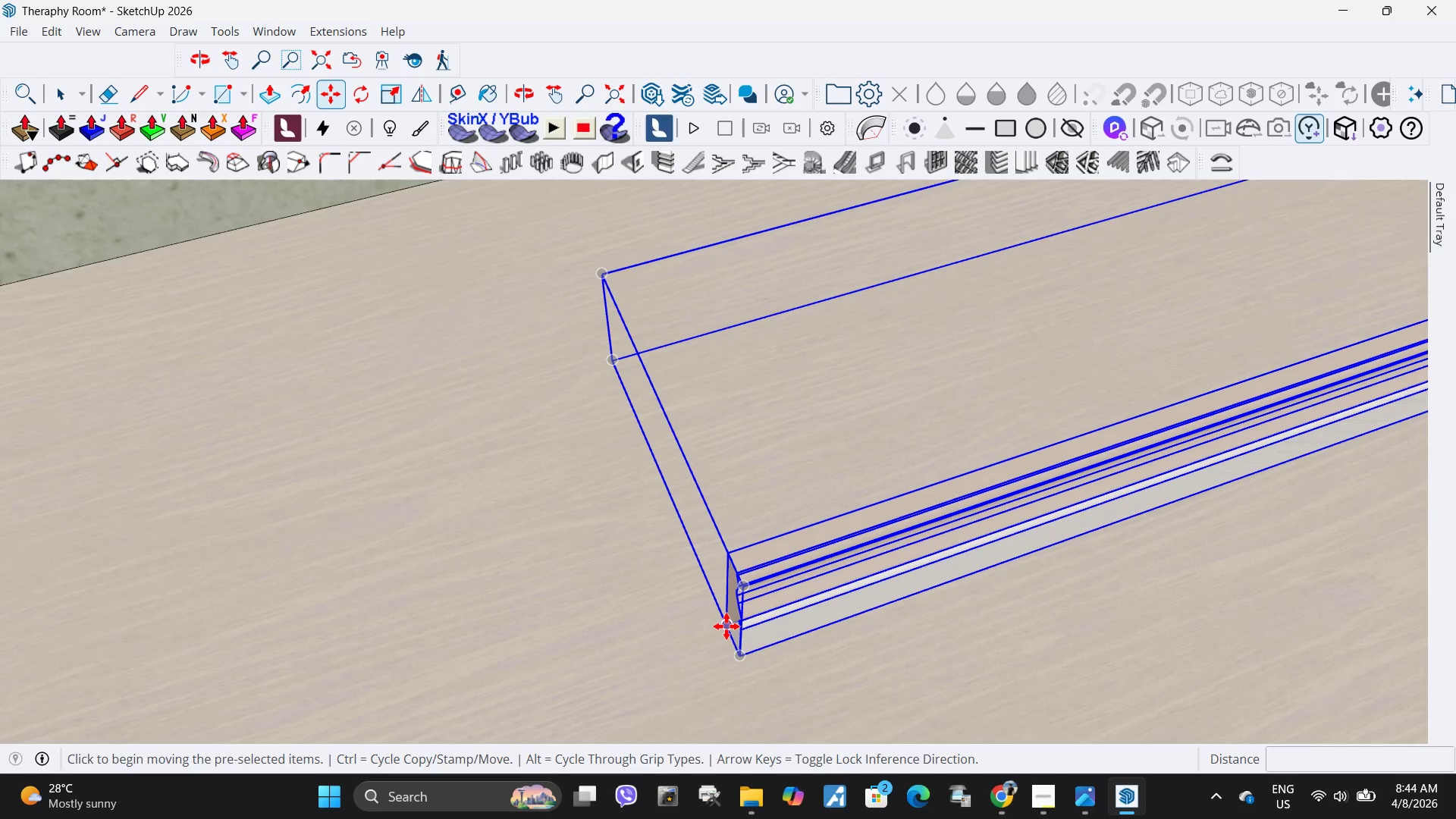 
left_click([726, 626])
 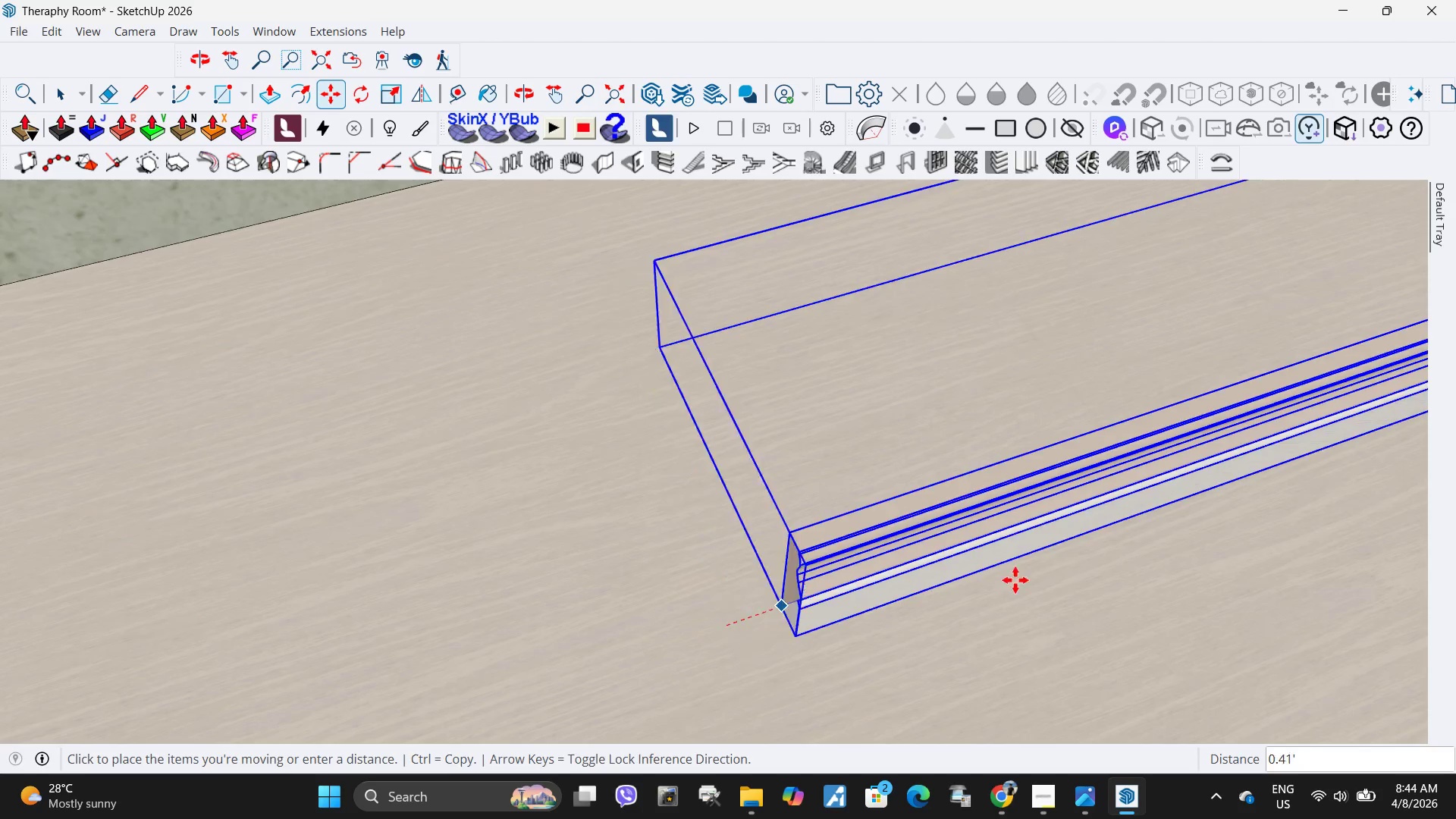 
scroll: coordinate [1070, 577], scroll_direction: down, amount: 11.0
 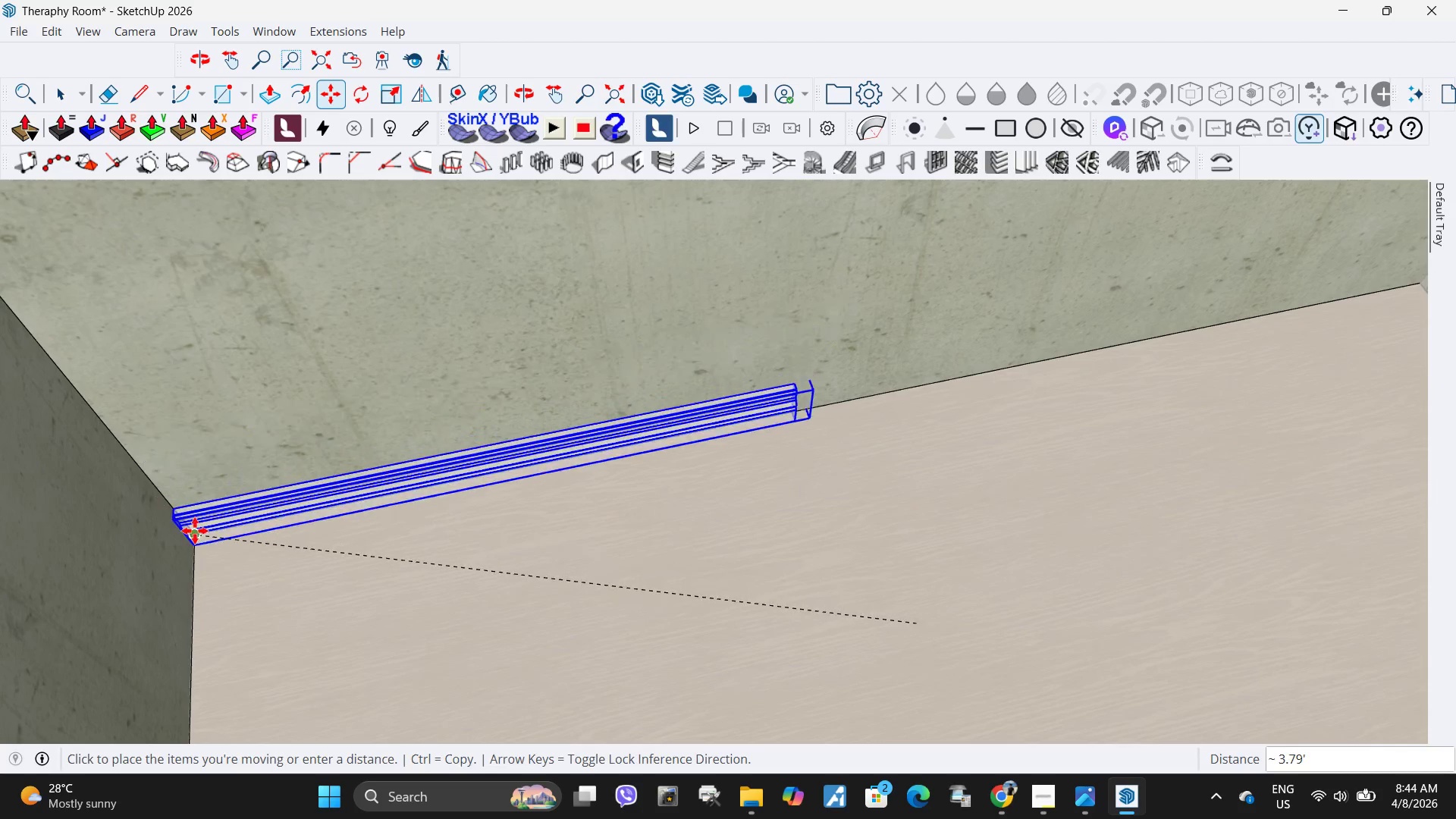 
left_click([195, 533])
 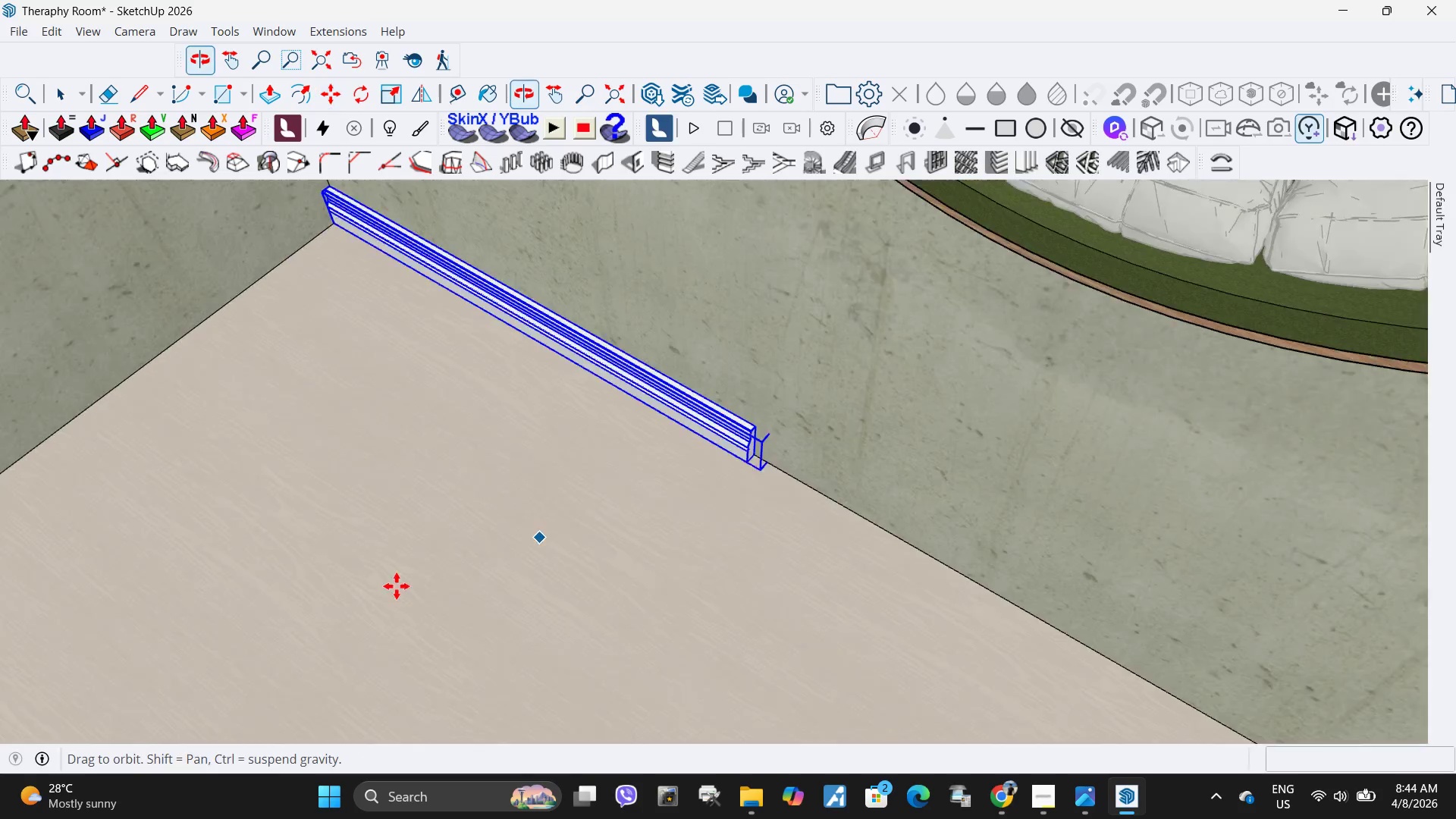 
key(Space)
 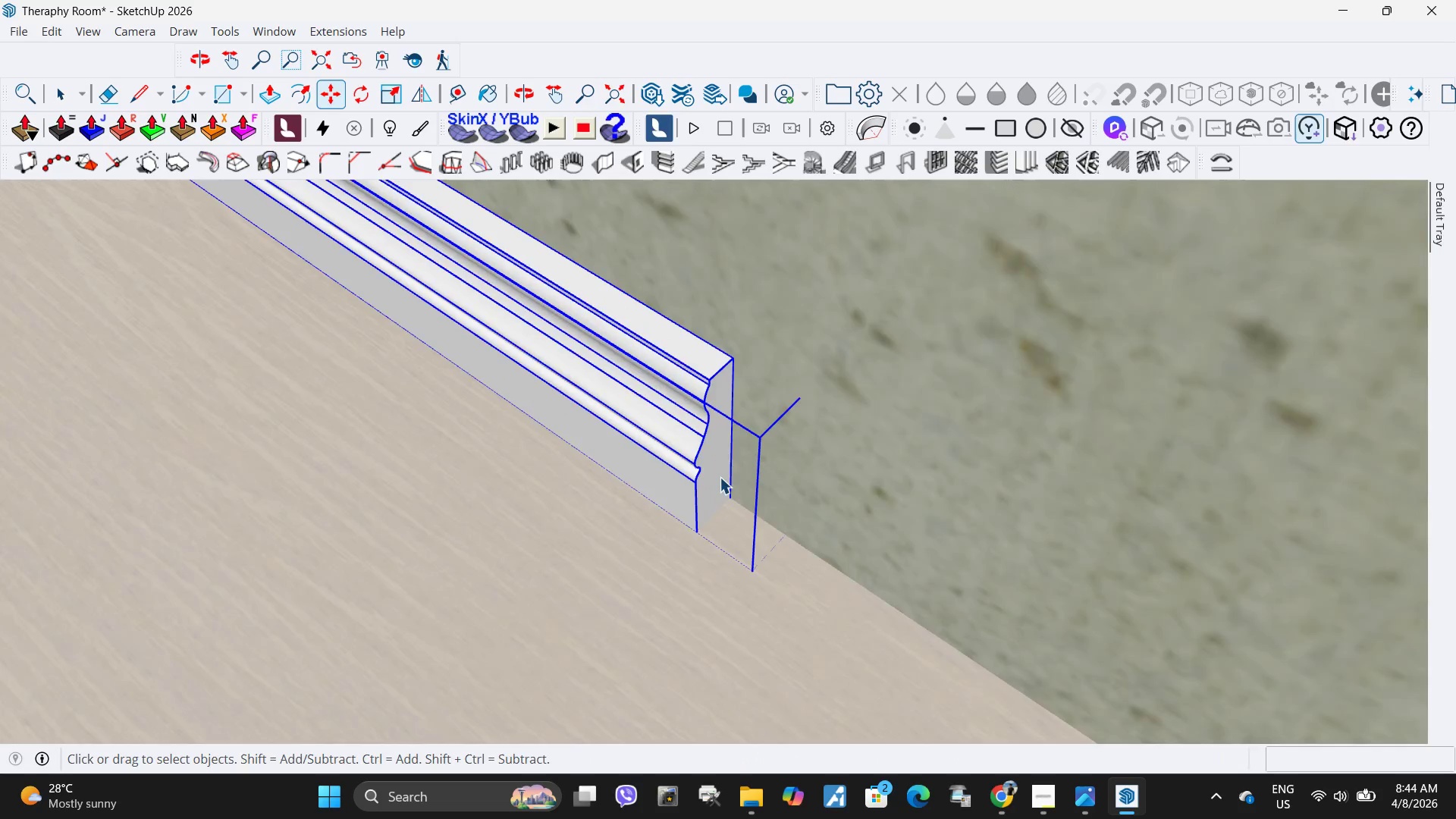 
double_click([720, 477])
 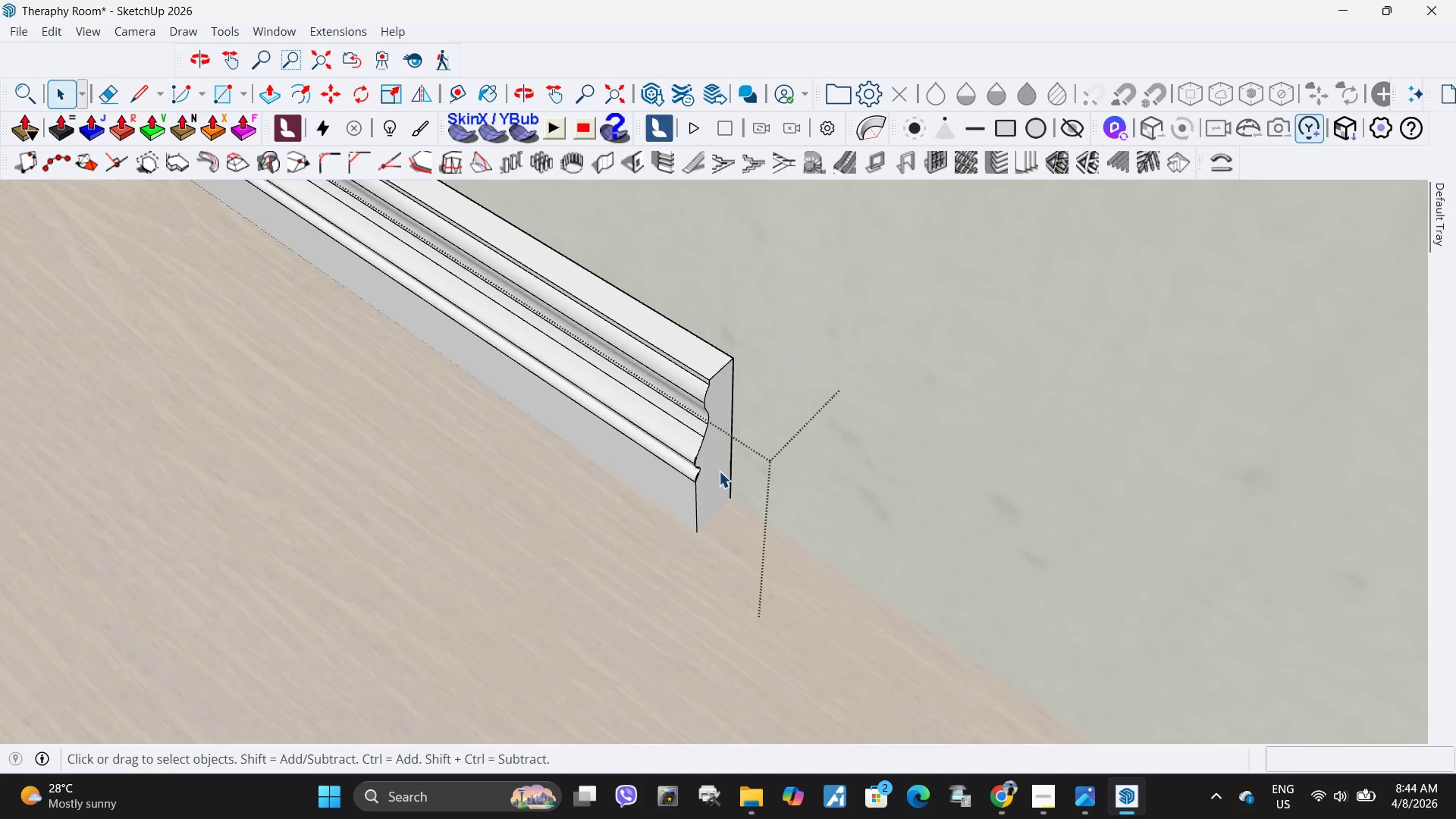 
triple_click([719, 471])
 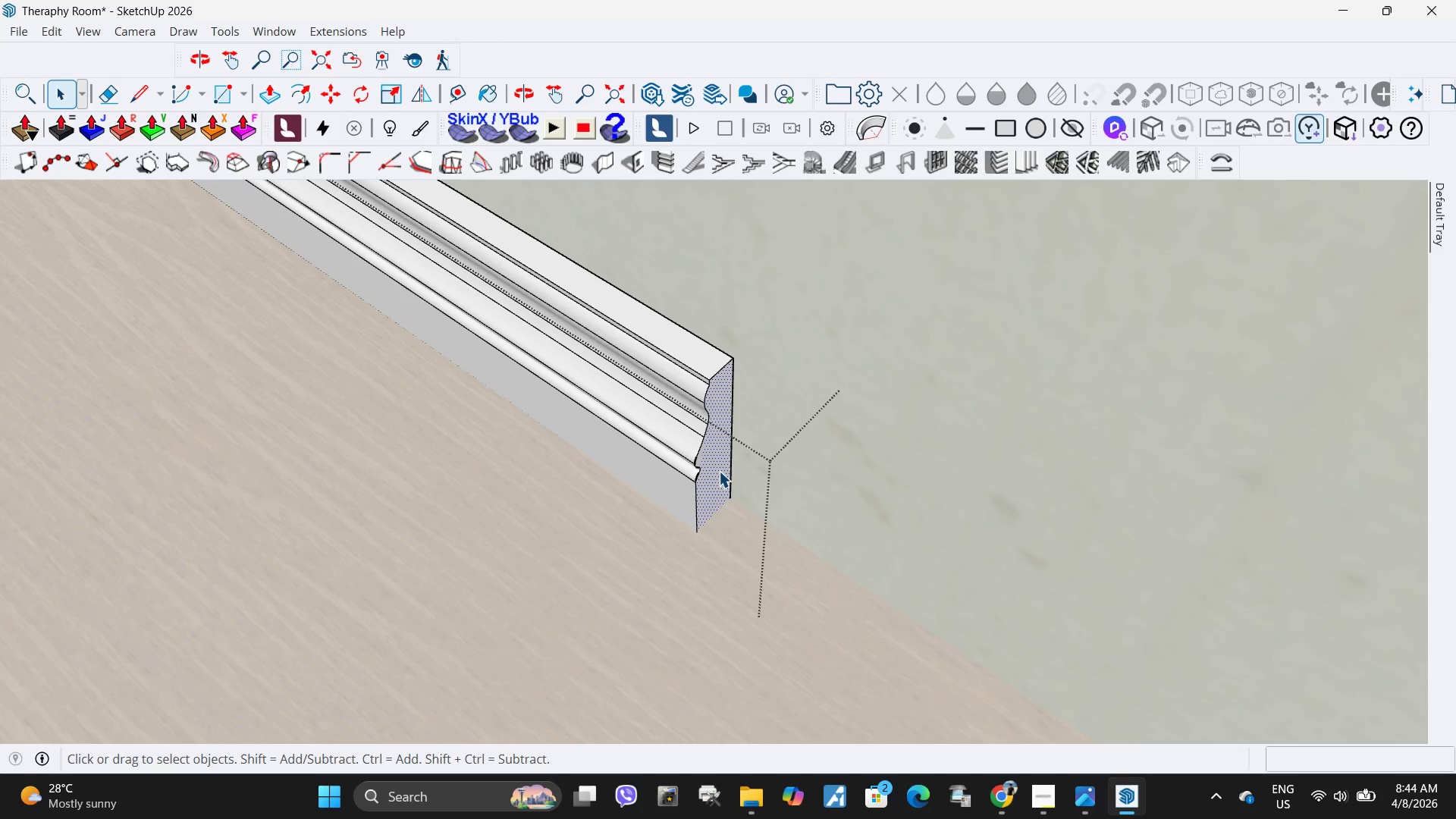 
scroll: coordinate [720, 476], scroll_direction: up, amount: 15.0
 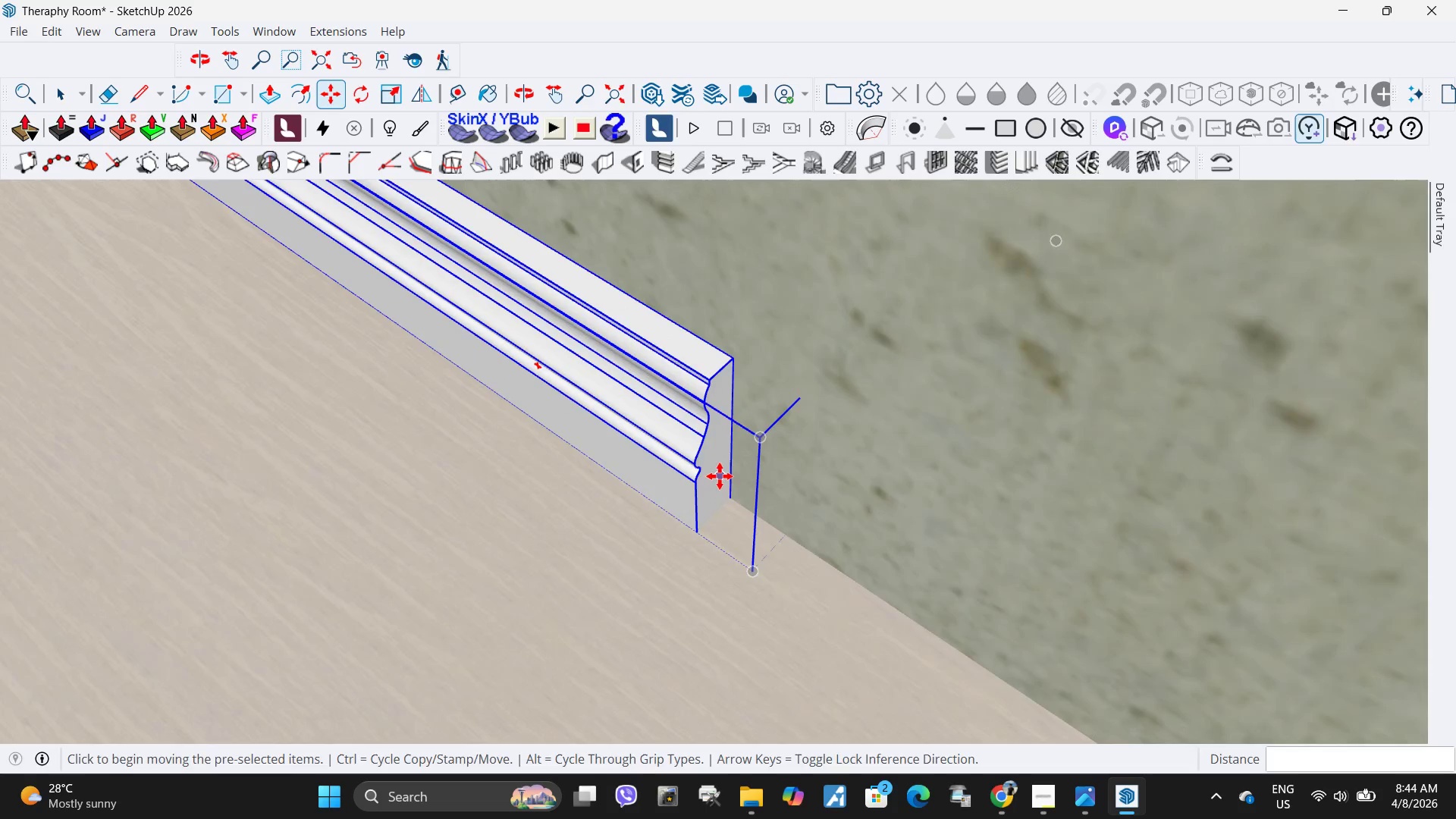 
key(Escape)
 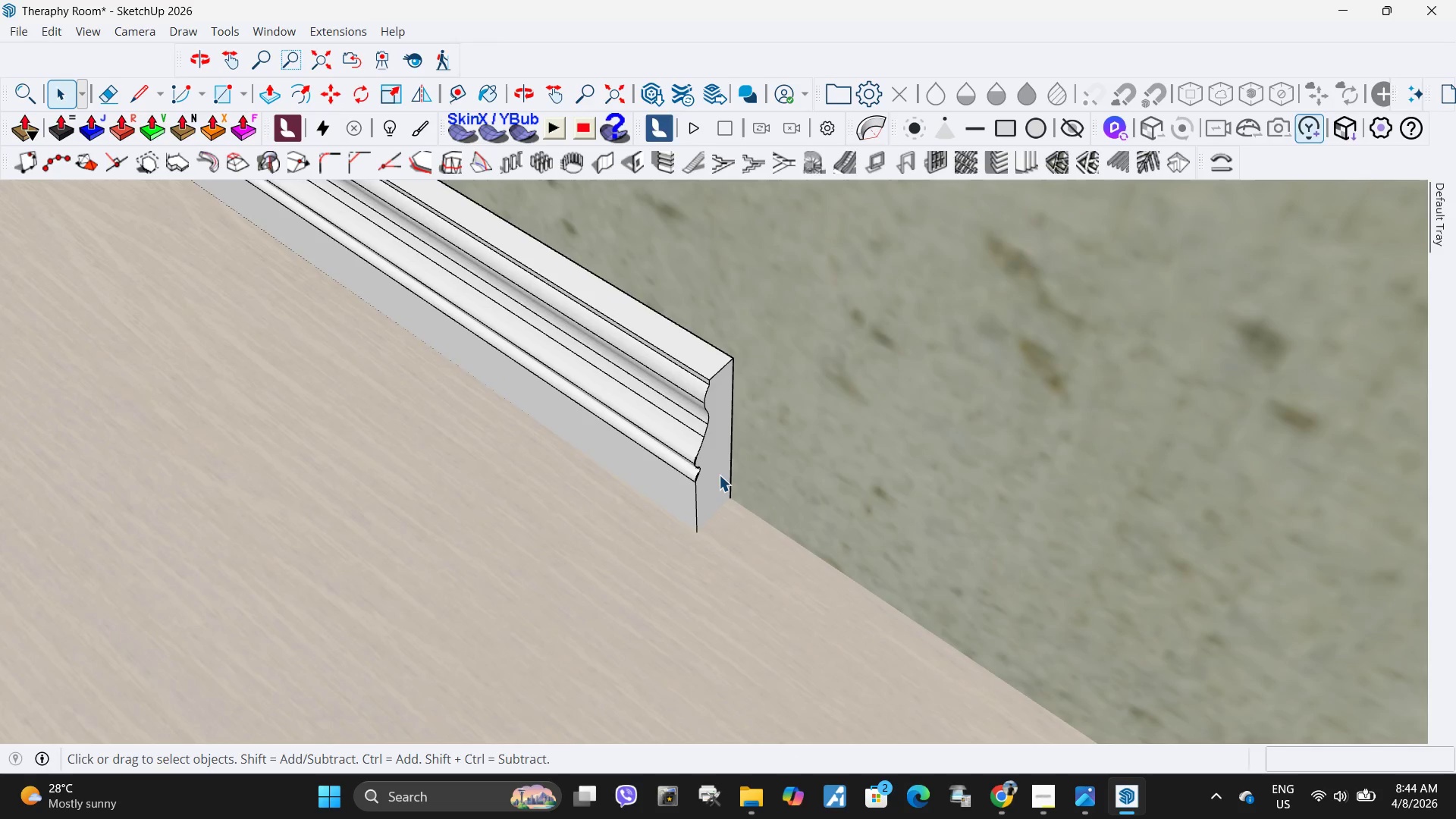 
left_click([719, 475])
 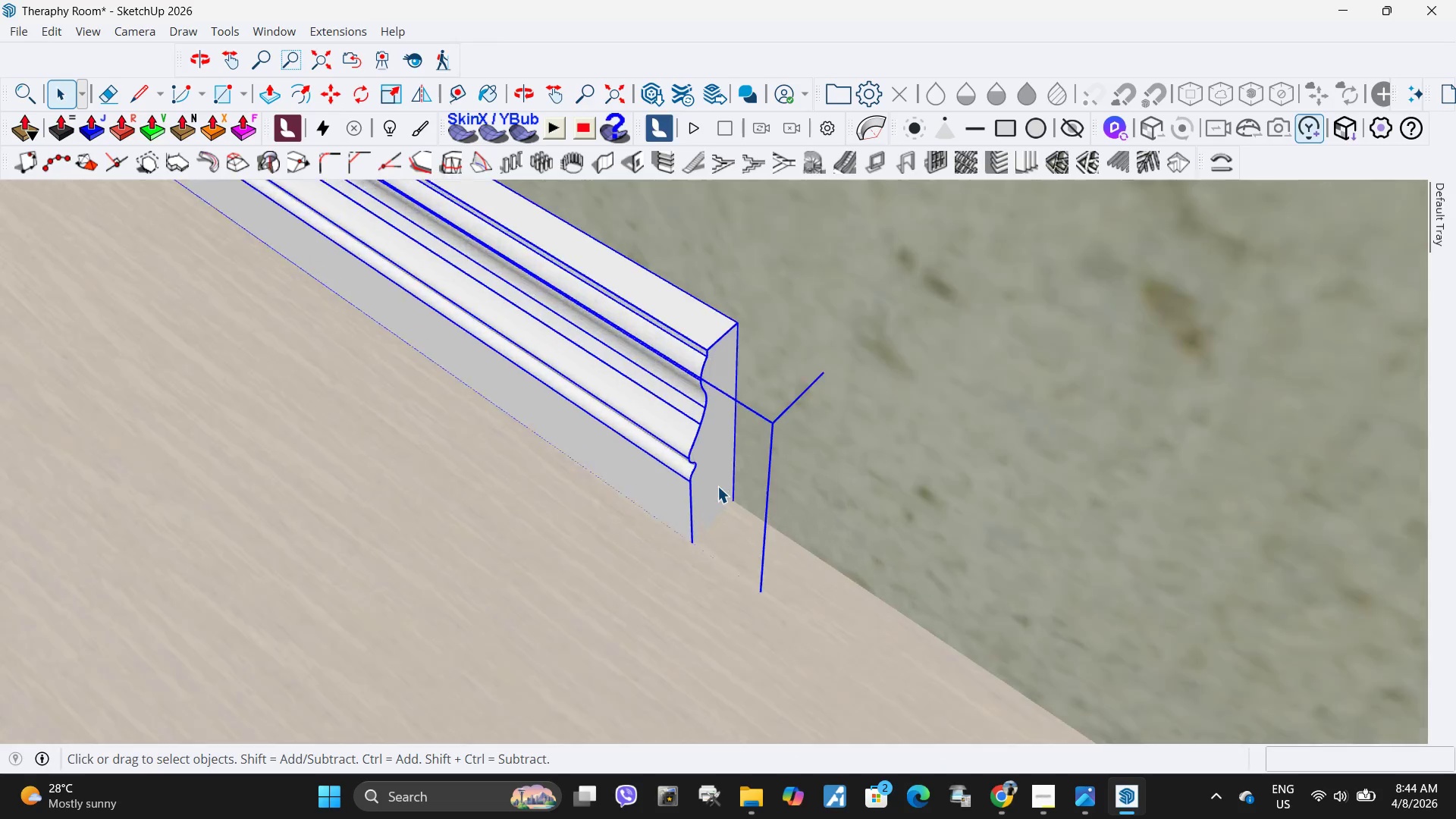 
key(M)
 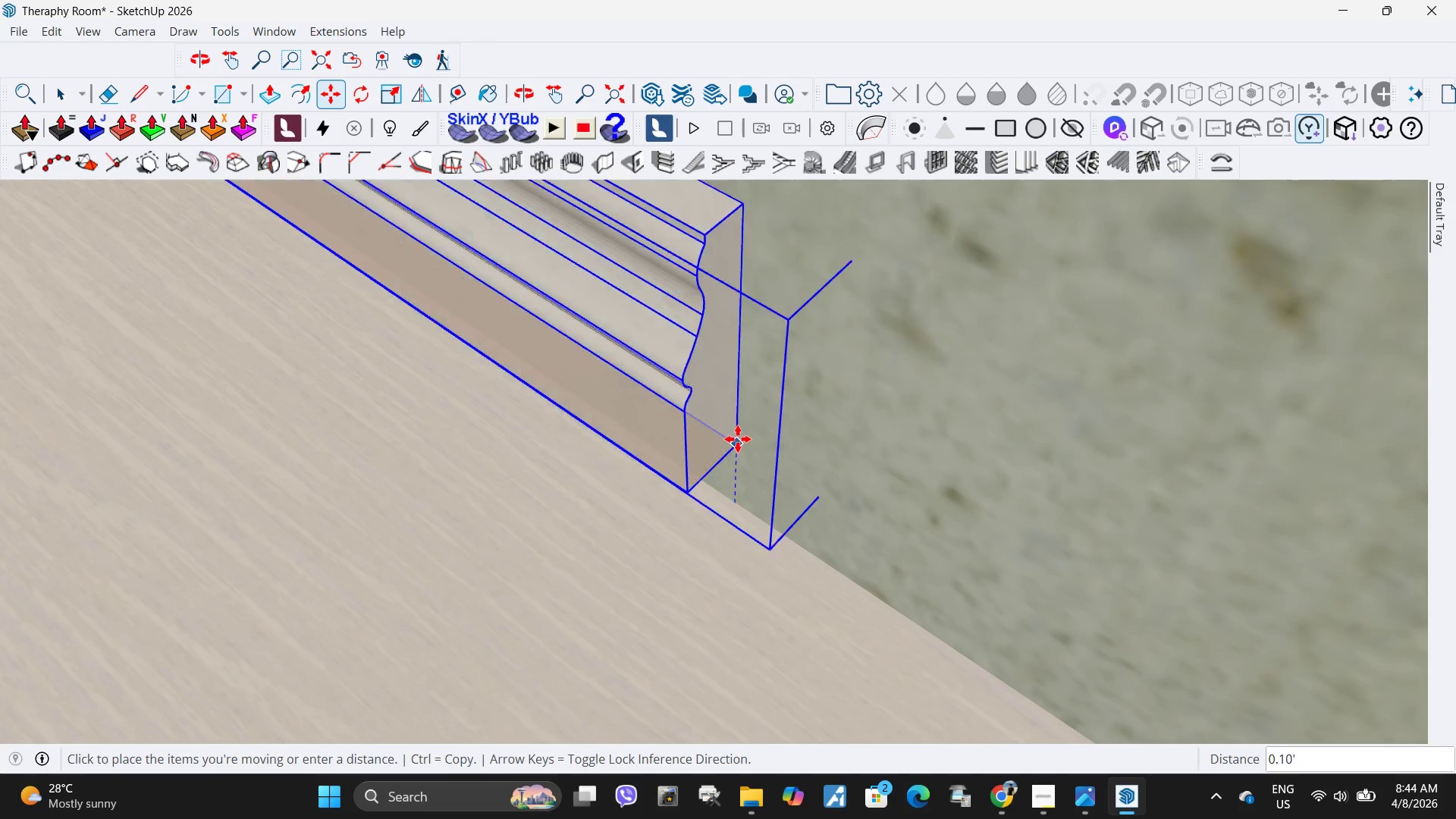 
scroll: coordinate [717, 486], scroll_direction: up, amount: 3.0
 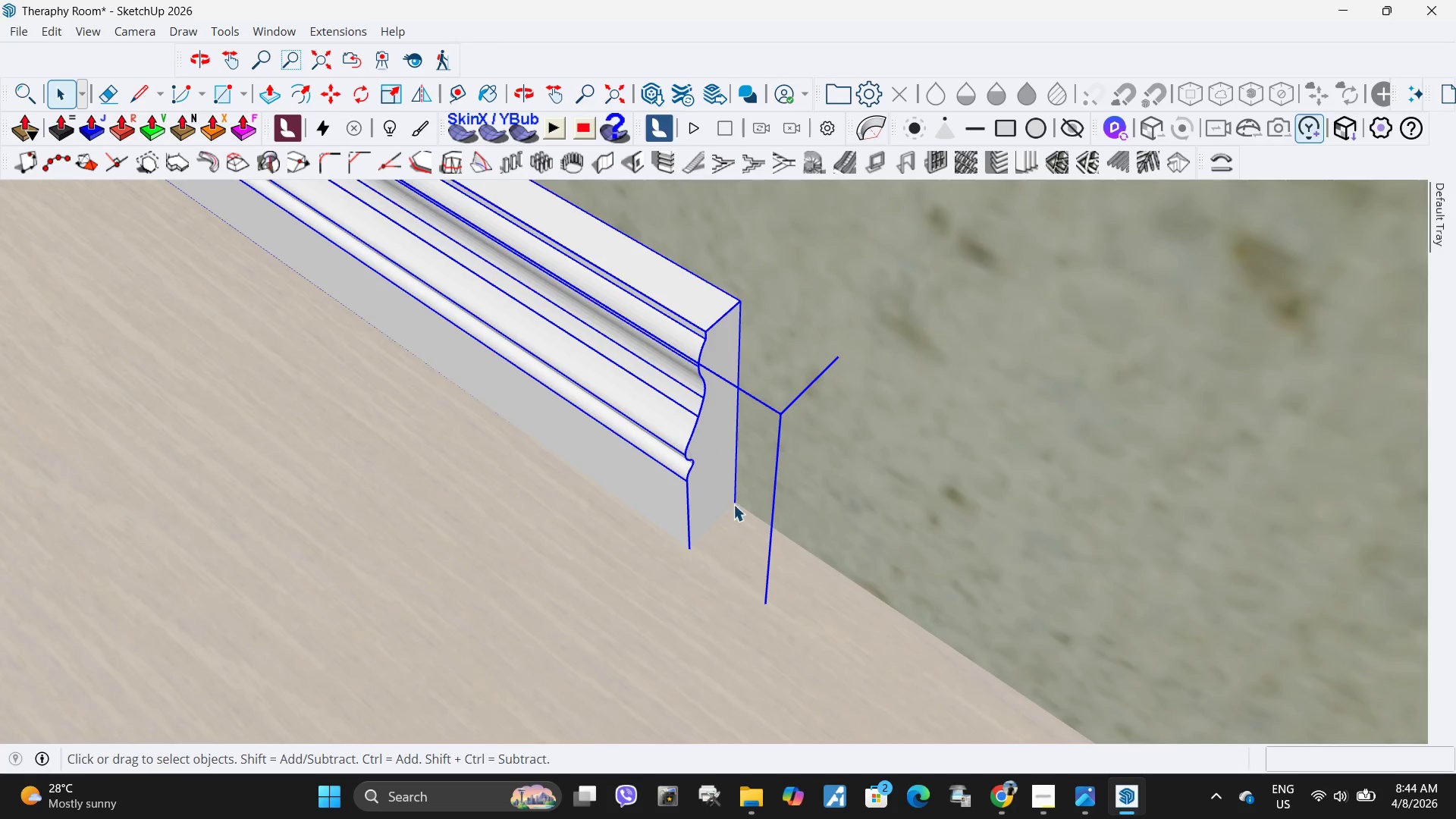 
left_click([738, 439])
 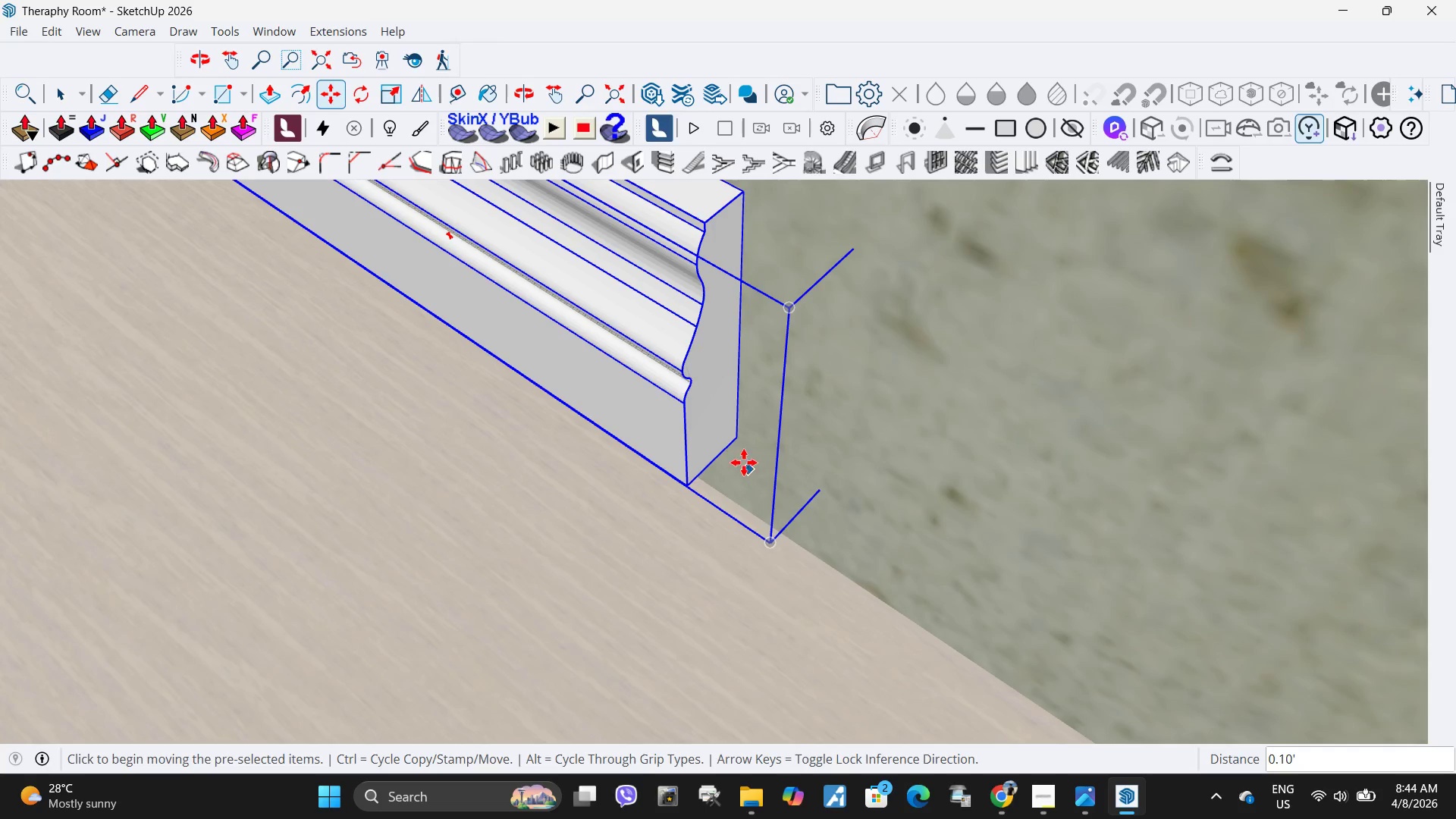 
left_click([738, 432])
 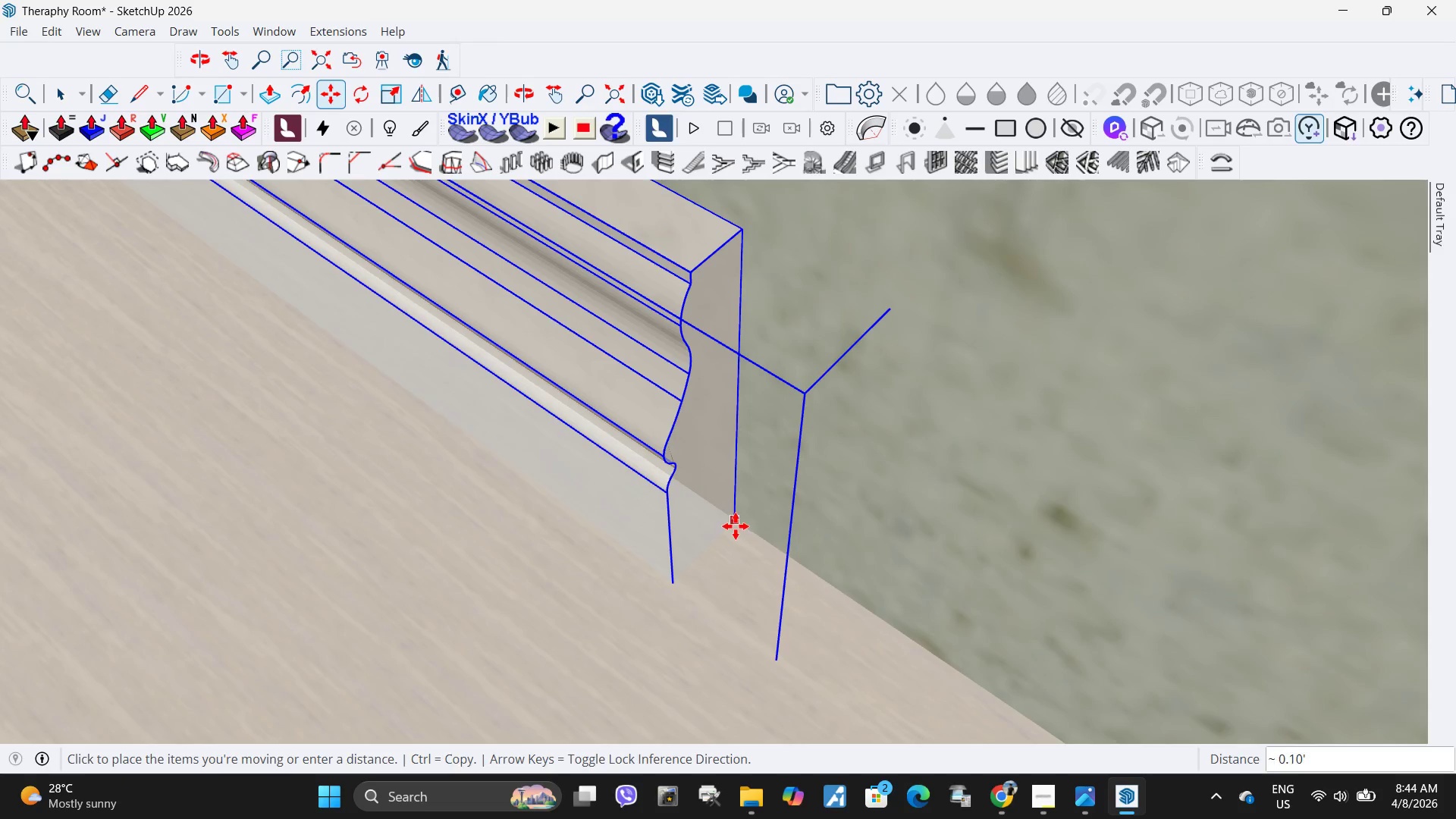 
scroll: coordinate [736, 452], scroll_direction: up, amount: 3.0
 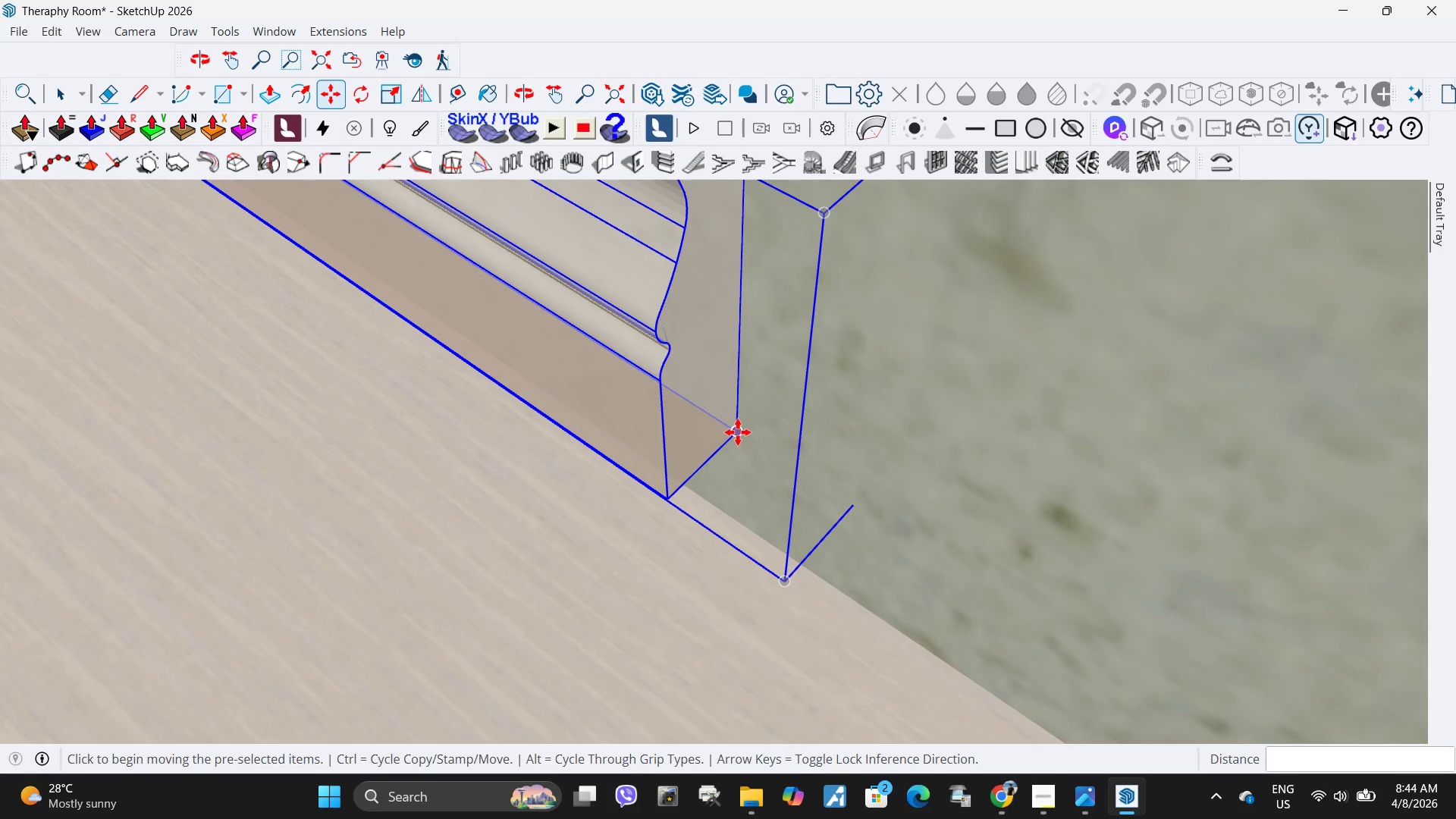 
left_click([736, 529])
 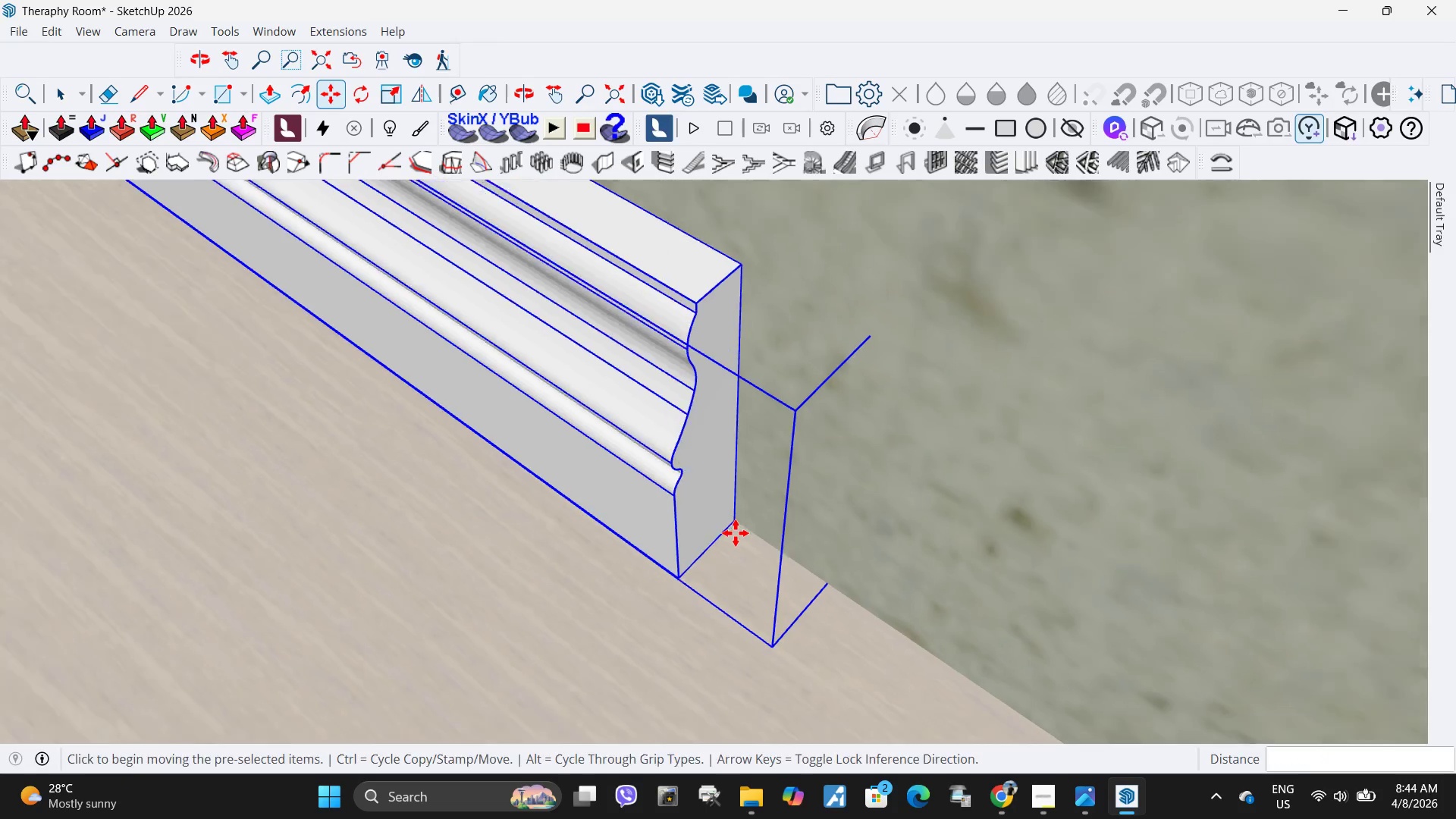 
key(Space)
 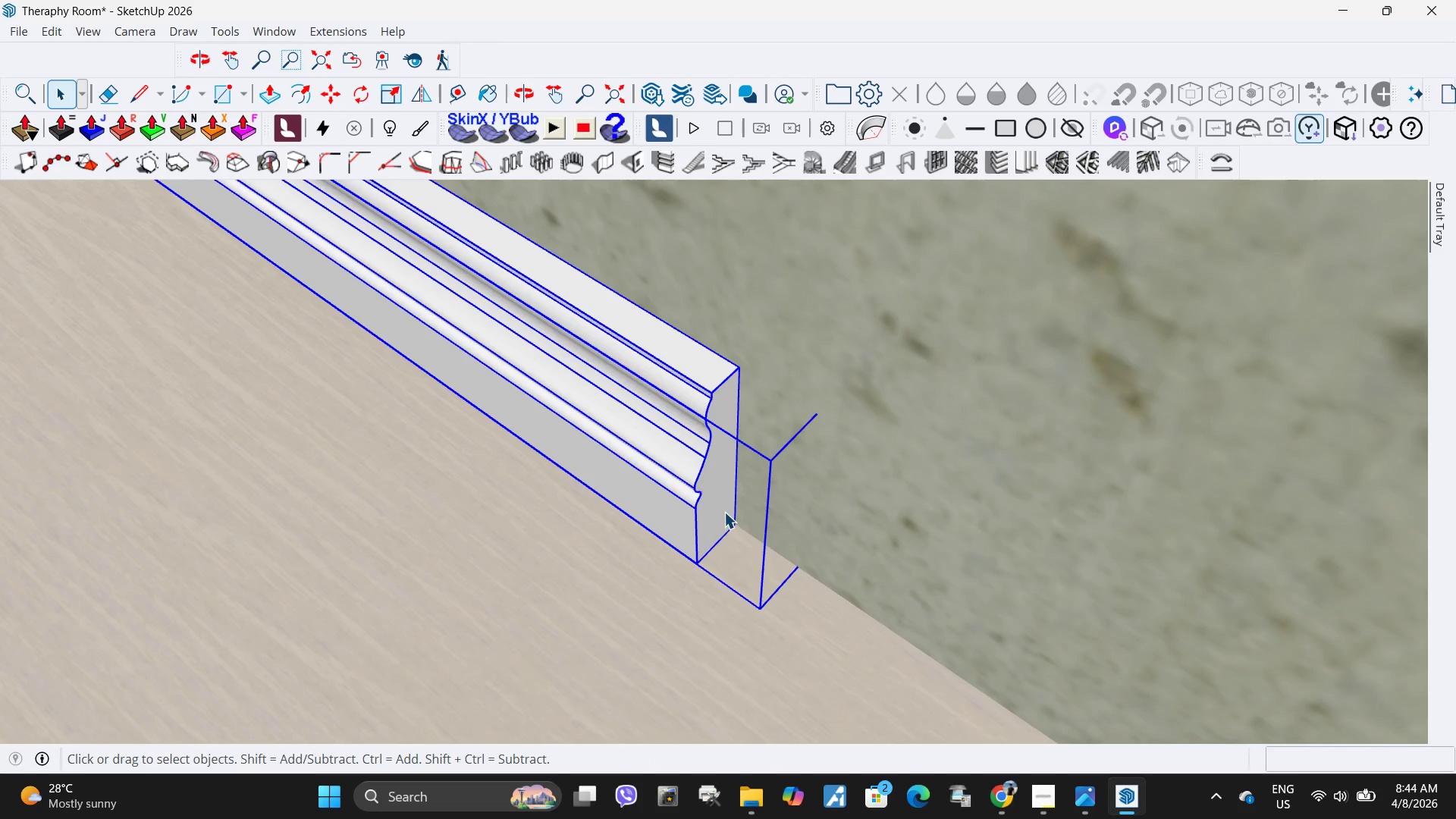 
double_click([724, 512])
 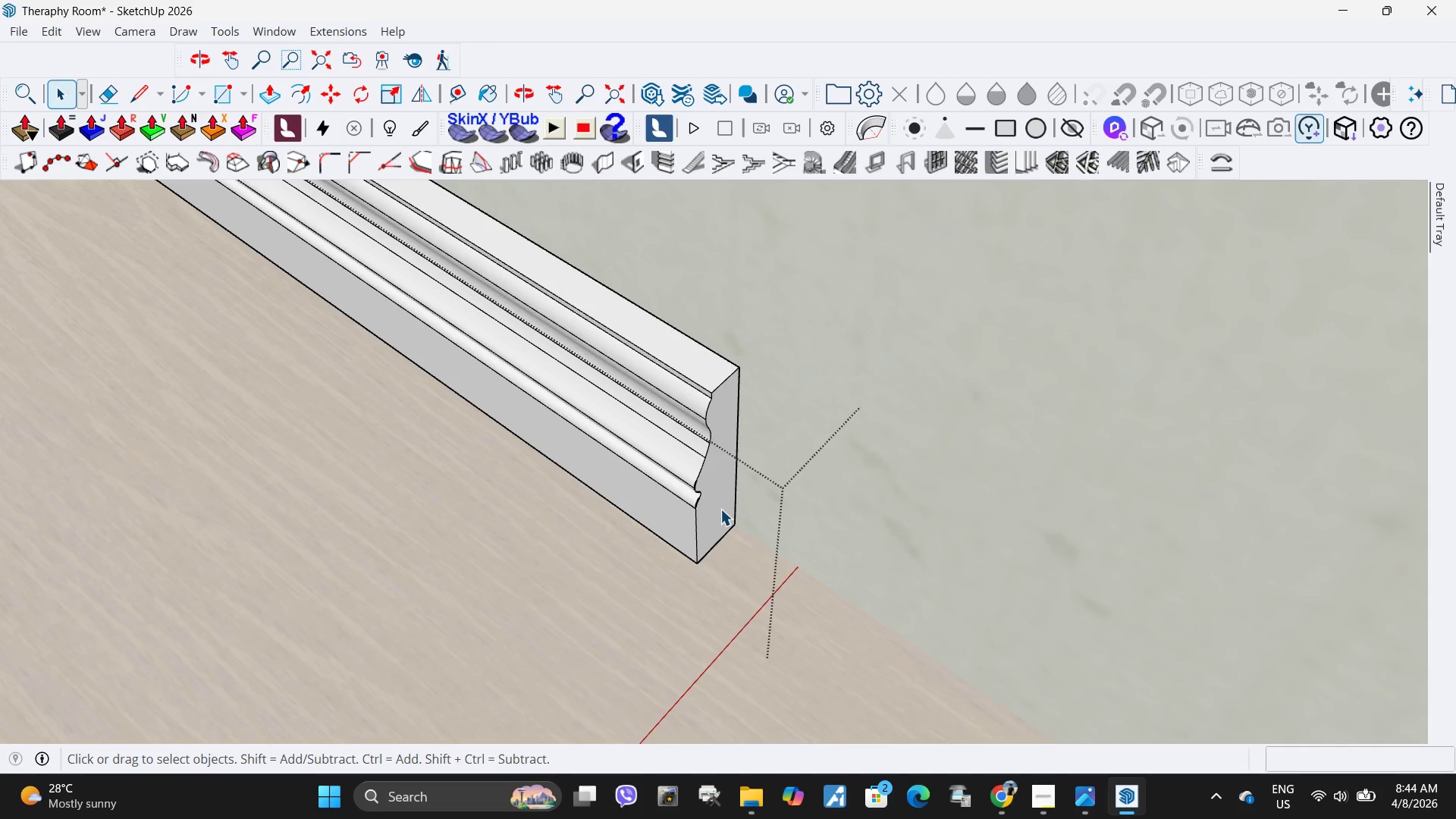 
scroll: coordinate [736, 534], scroll_direction: down, amount: 5.0
 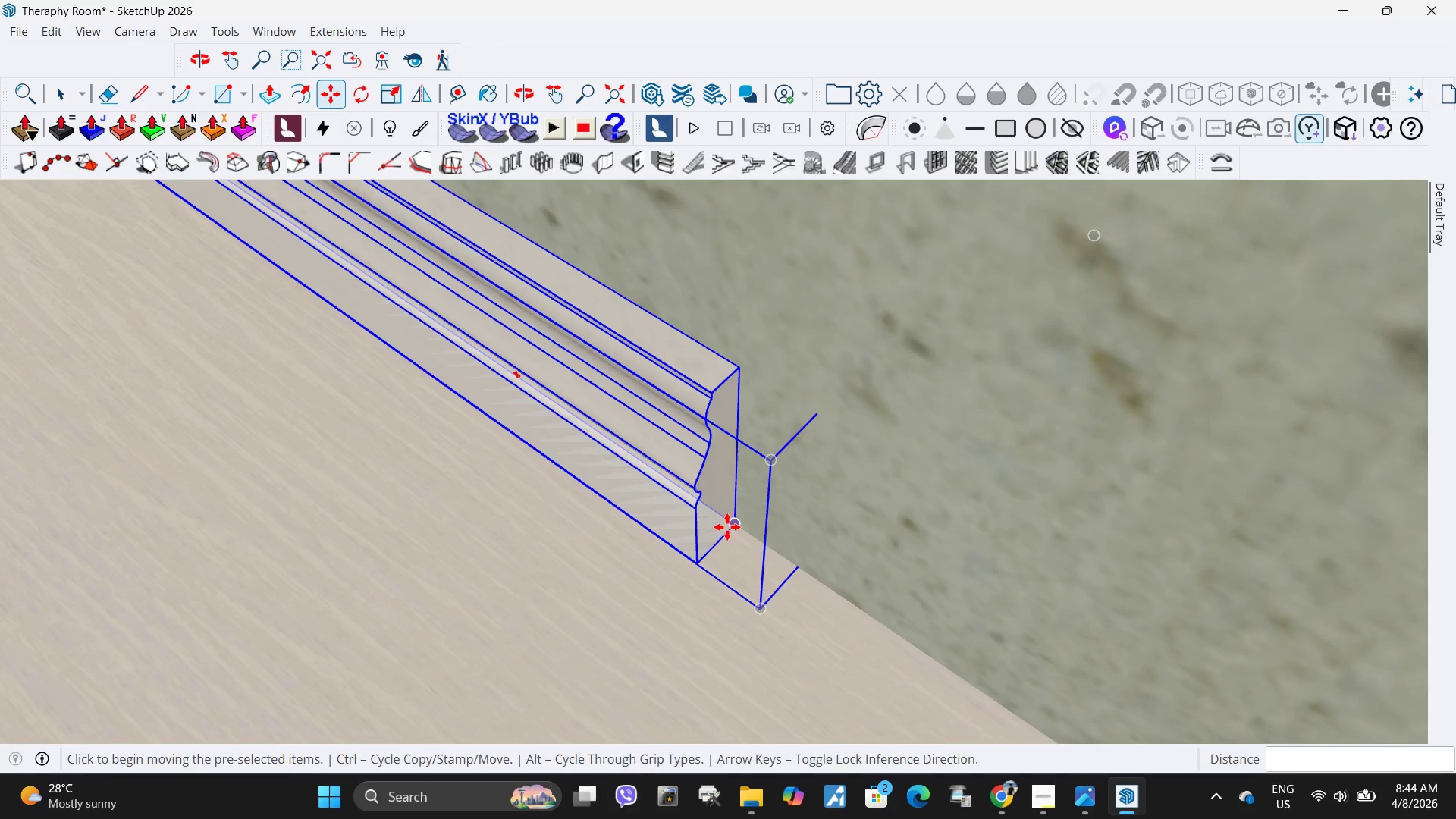 
left_click([720, 509])
 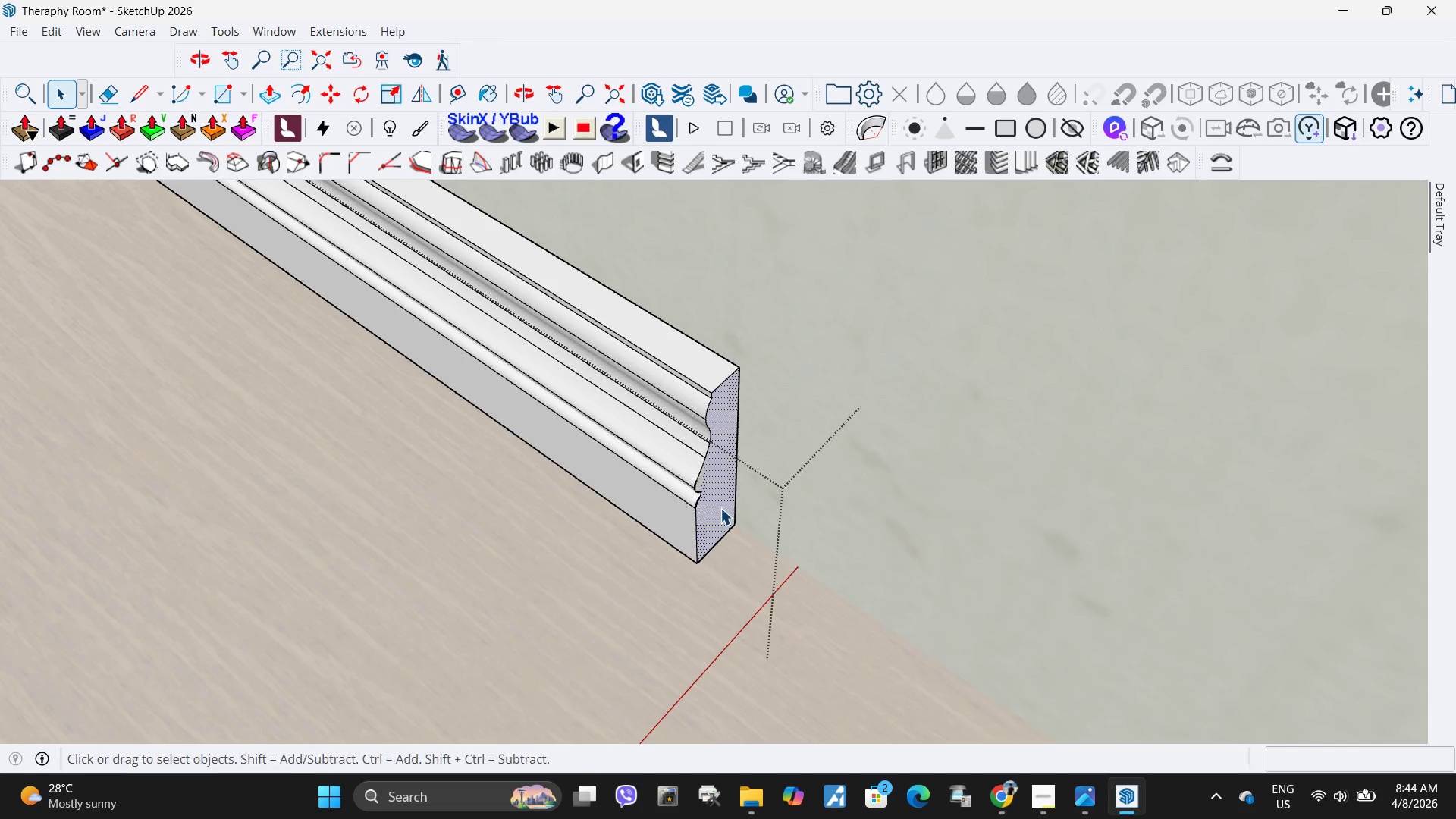 
key(P)
 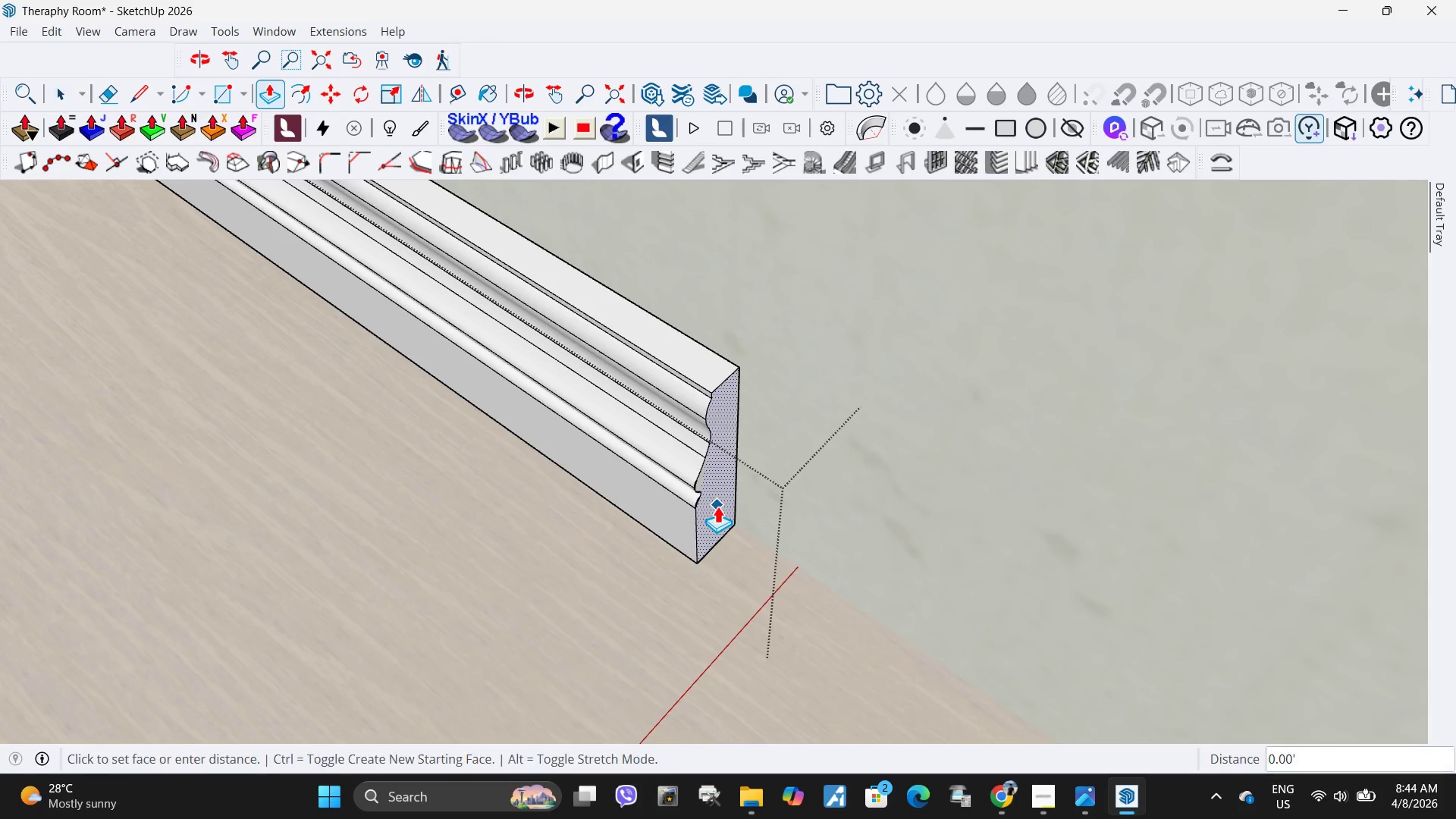 
left_click([717, 506])
 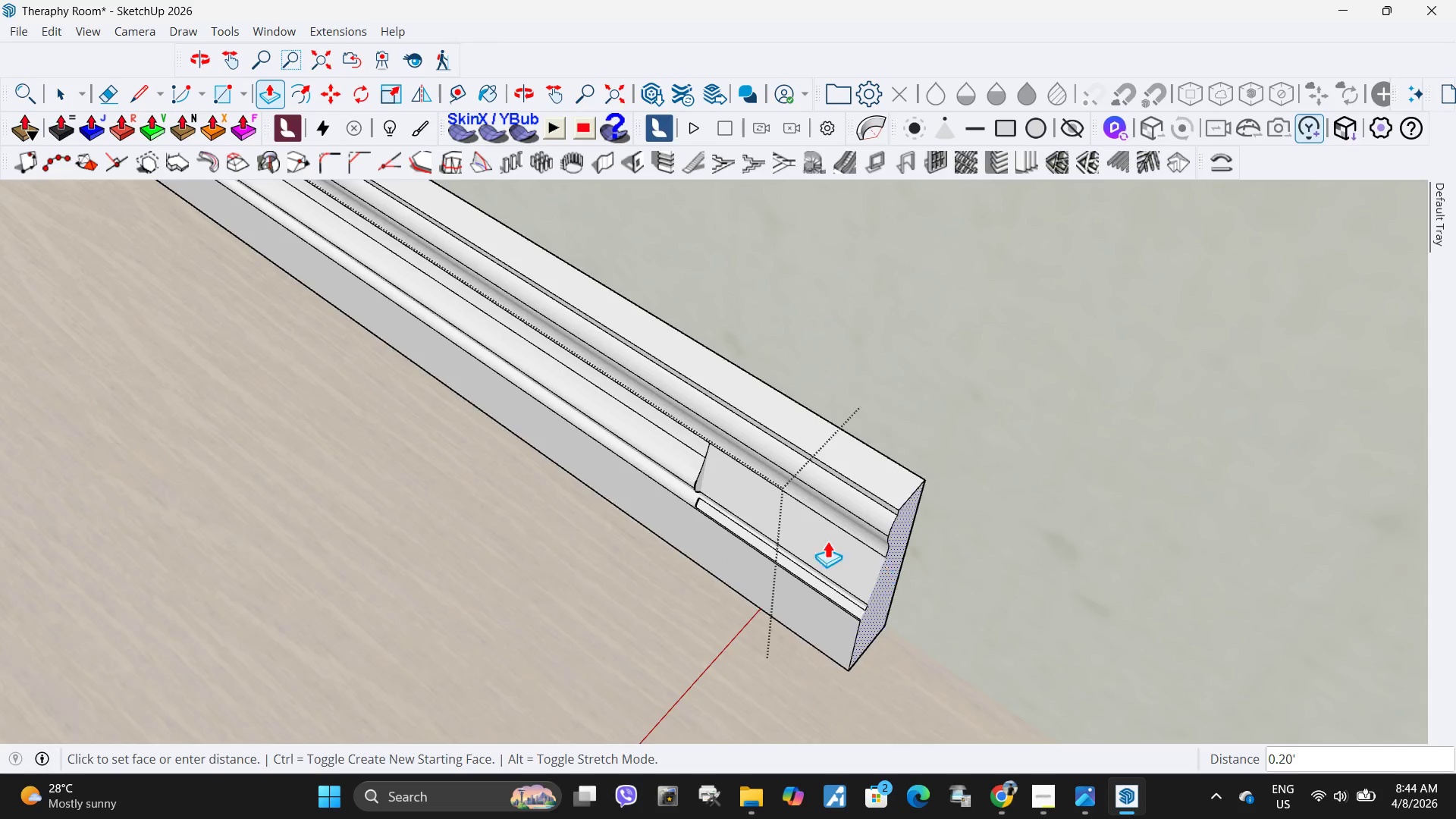 
scroll: coordinate [764, 505], scroll_direction: down, amount: 13.0
 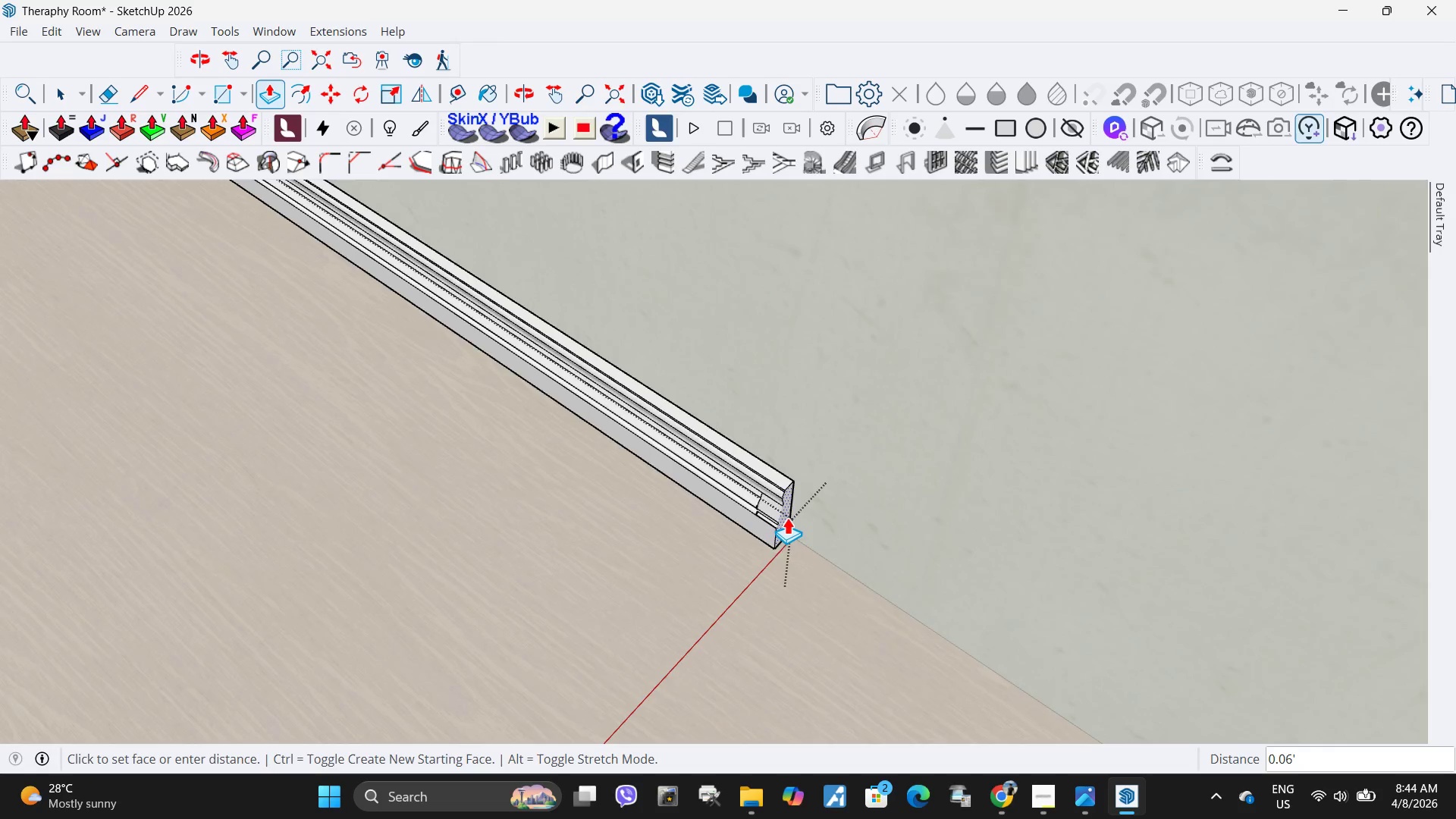 
key(Space)
 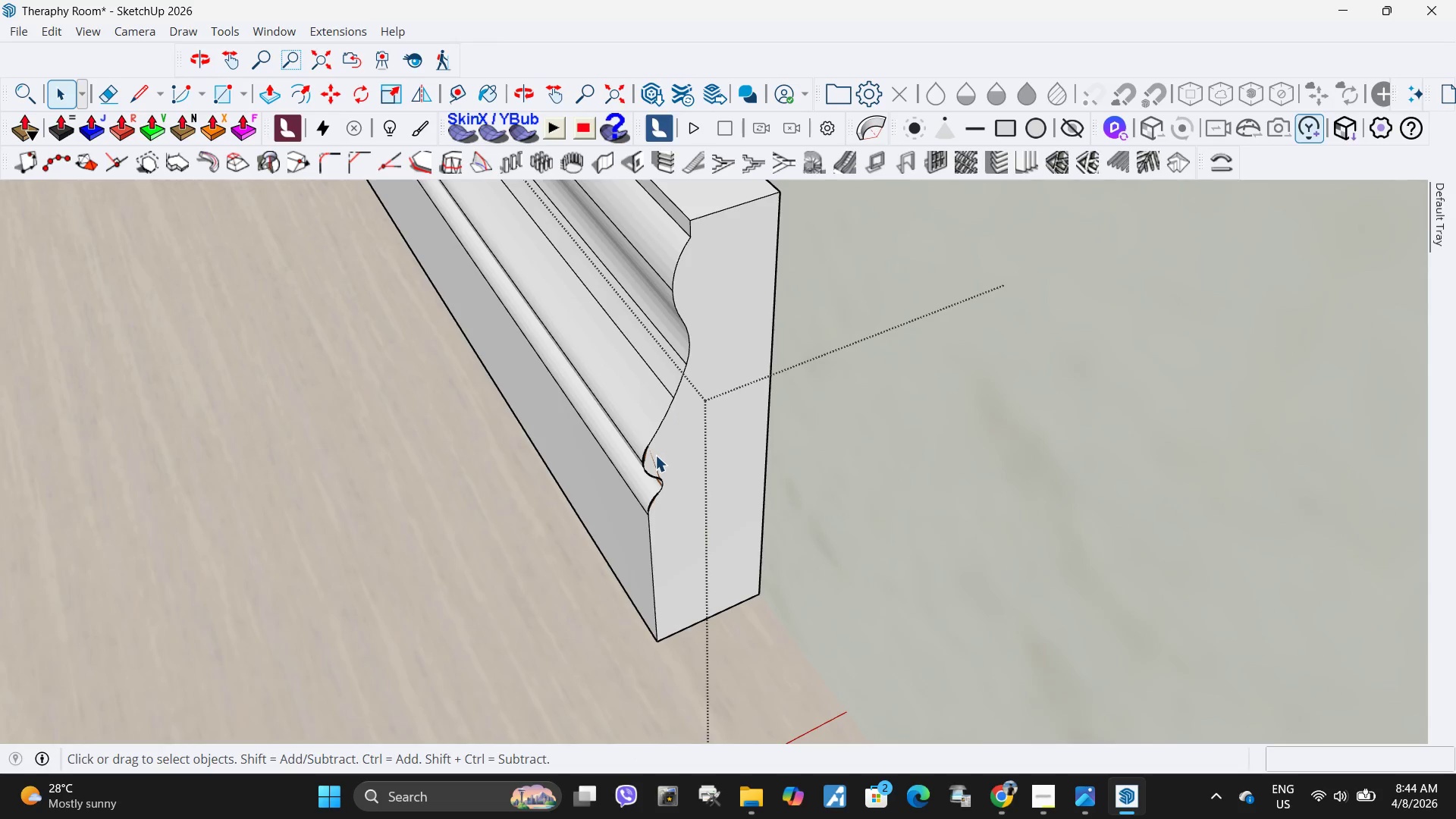 
scroll: coordinate [774, 510], scroll_direction: up, amount: 13.0
 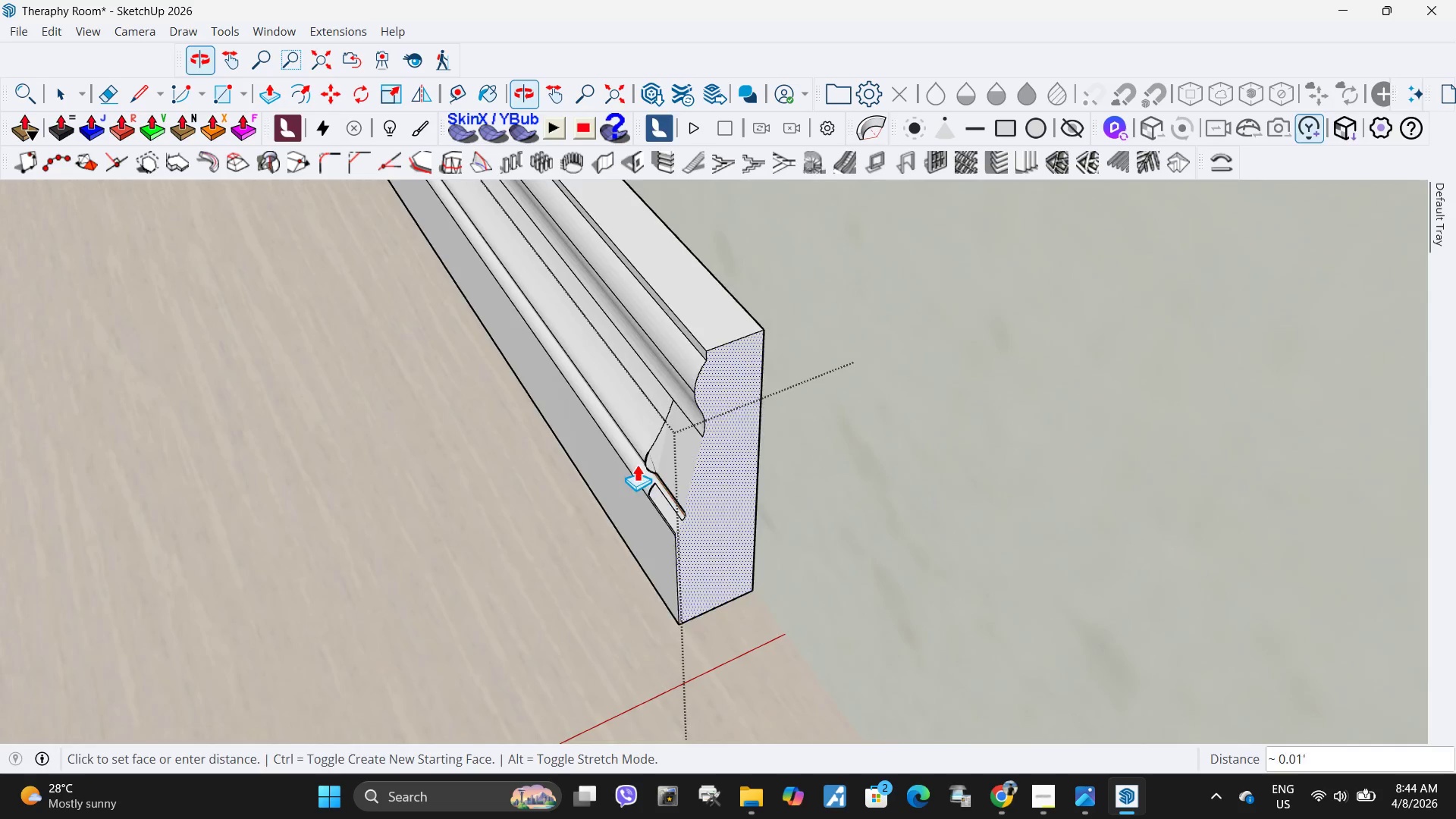 
left_click([655, 455])
 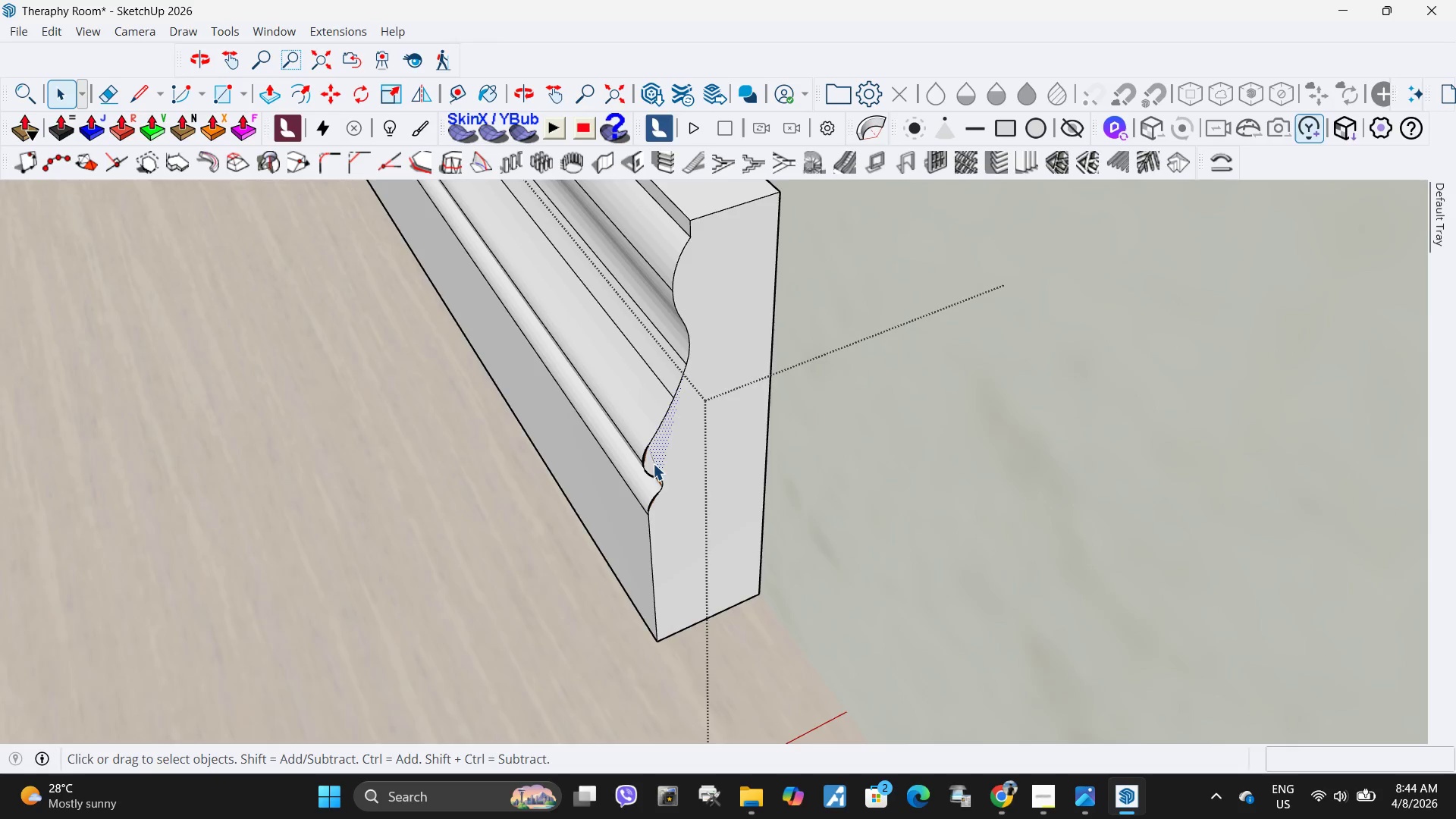 
scroll: coordinate [652, 463], scroll_direction: up, amount: 12.0
 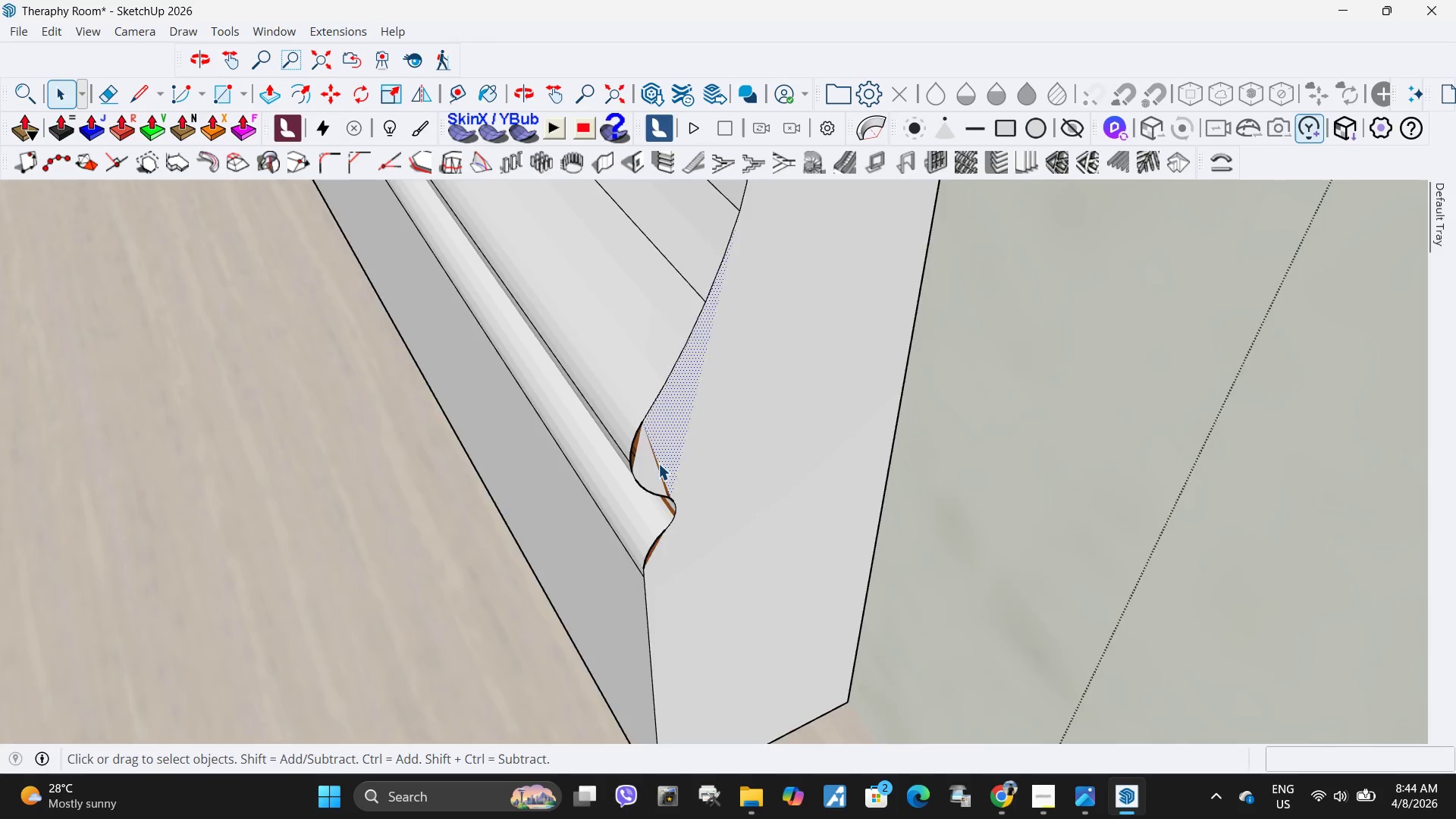 
scroll: coordinate [657, 469], scroll_direction: down, amount: 16.0
 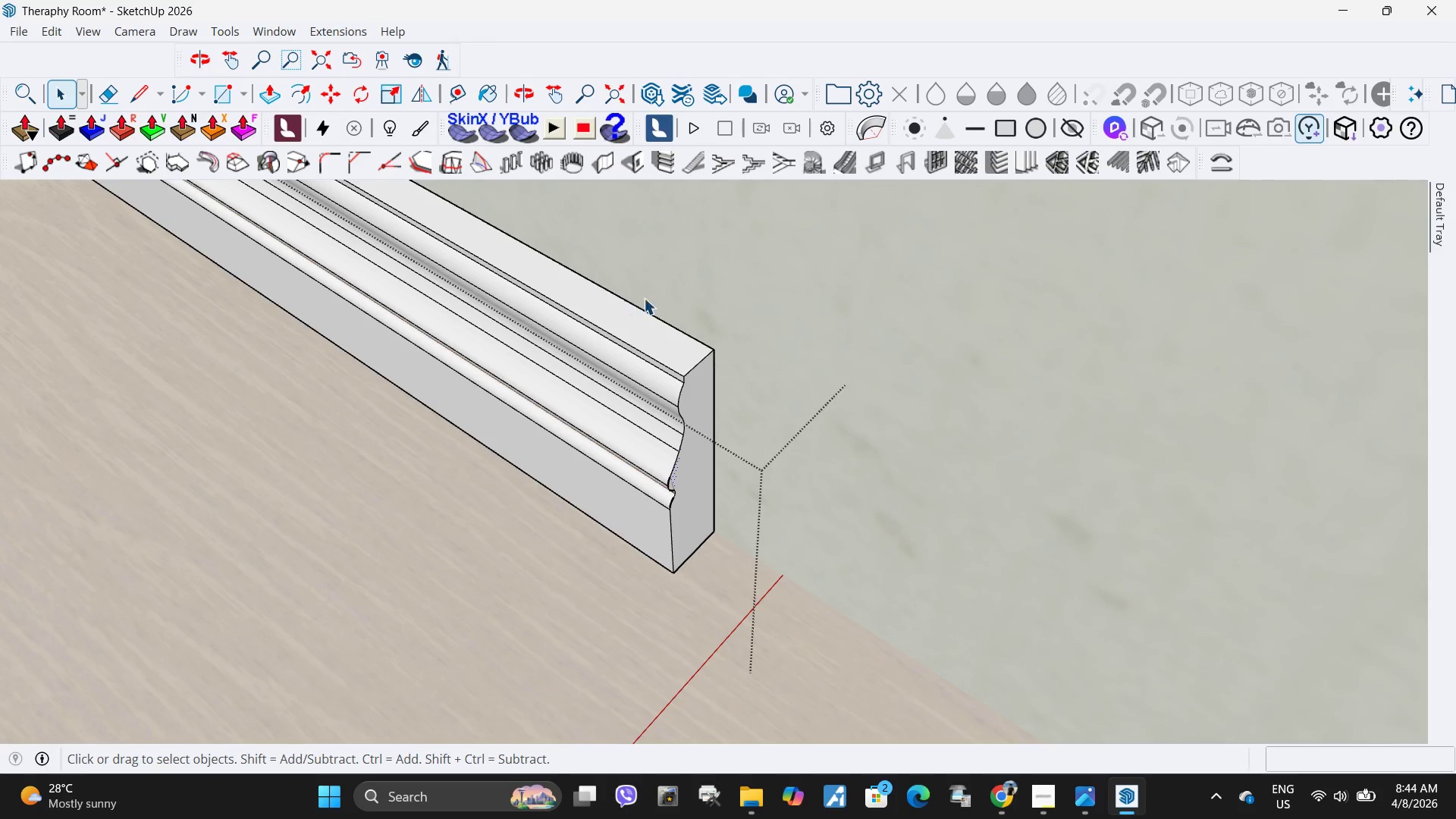 
left_click_drag(start_coordinate=[630, 251], to_coordinate=[785, 670])
 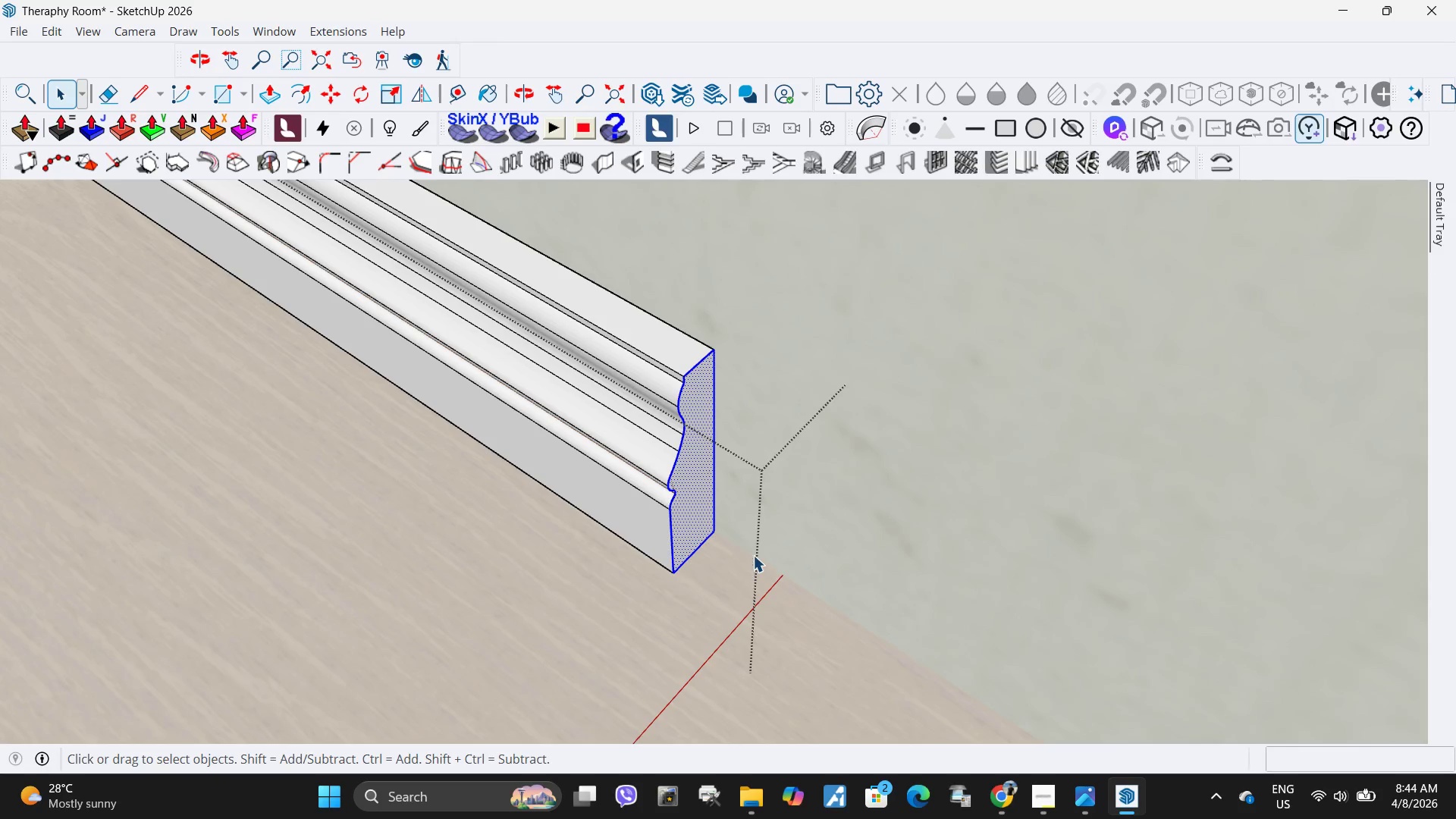 
key(P)
 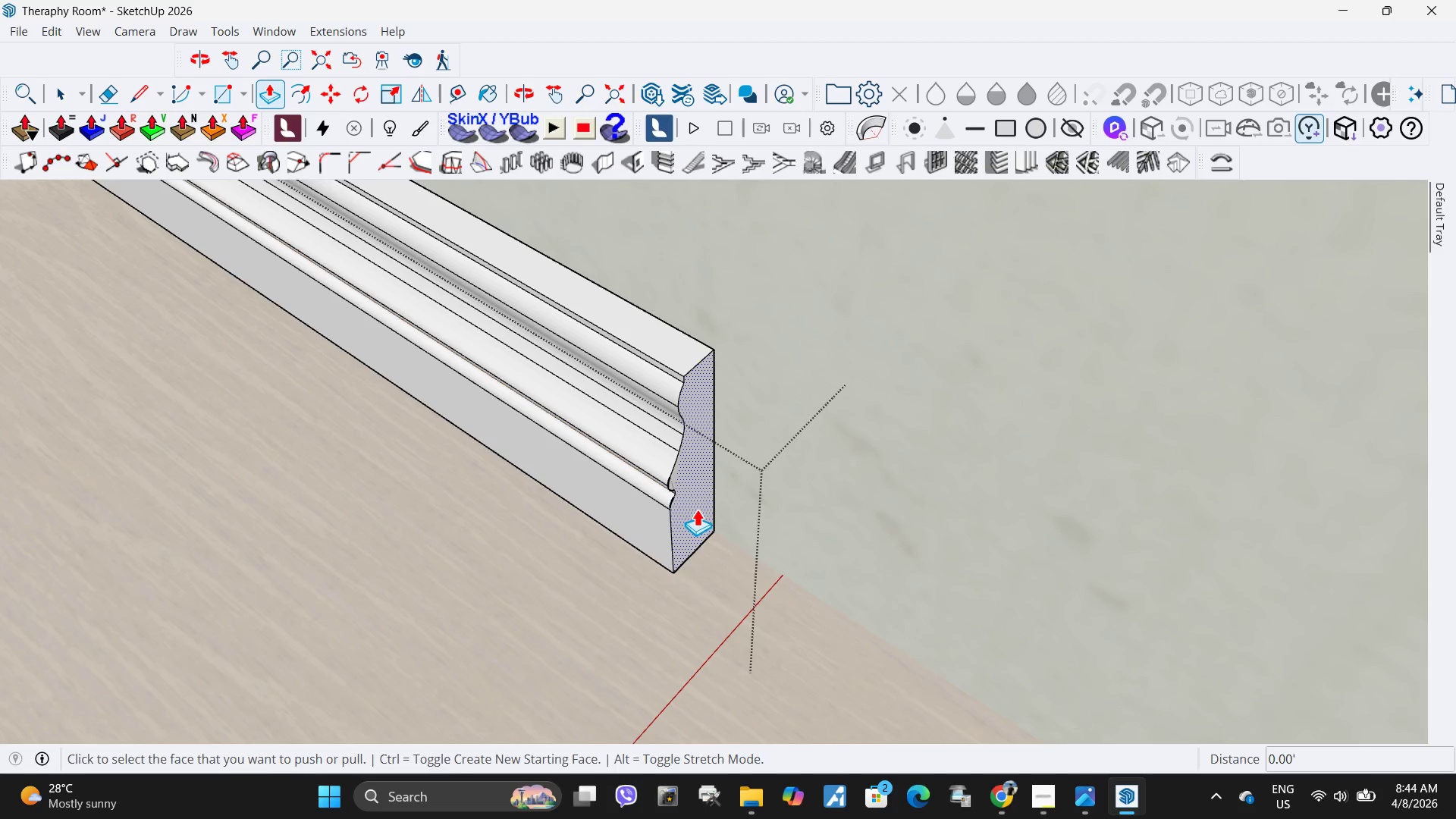 
left_click([697, 509])
 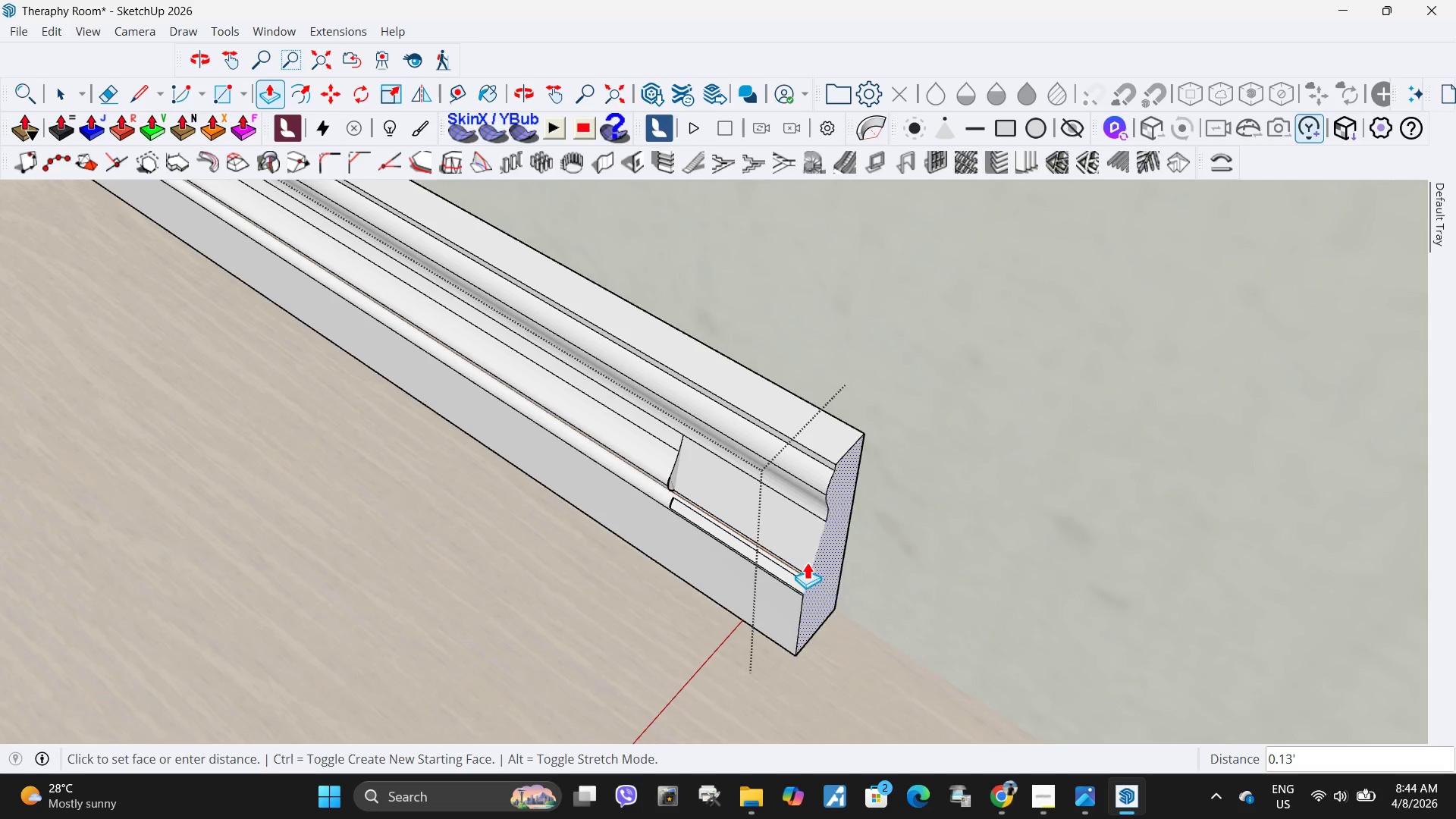 
key(Space)
 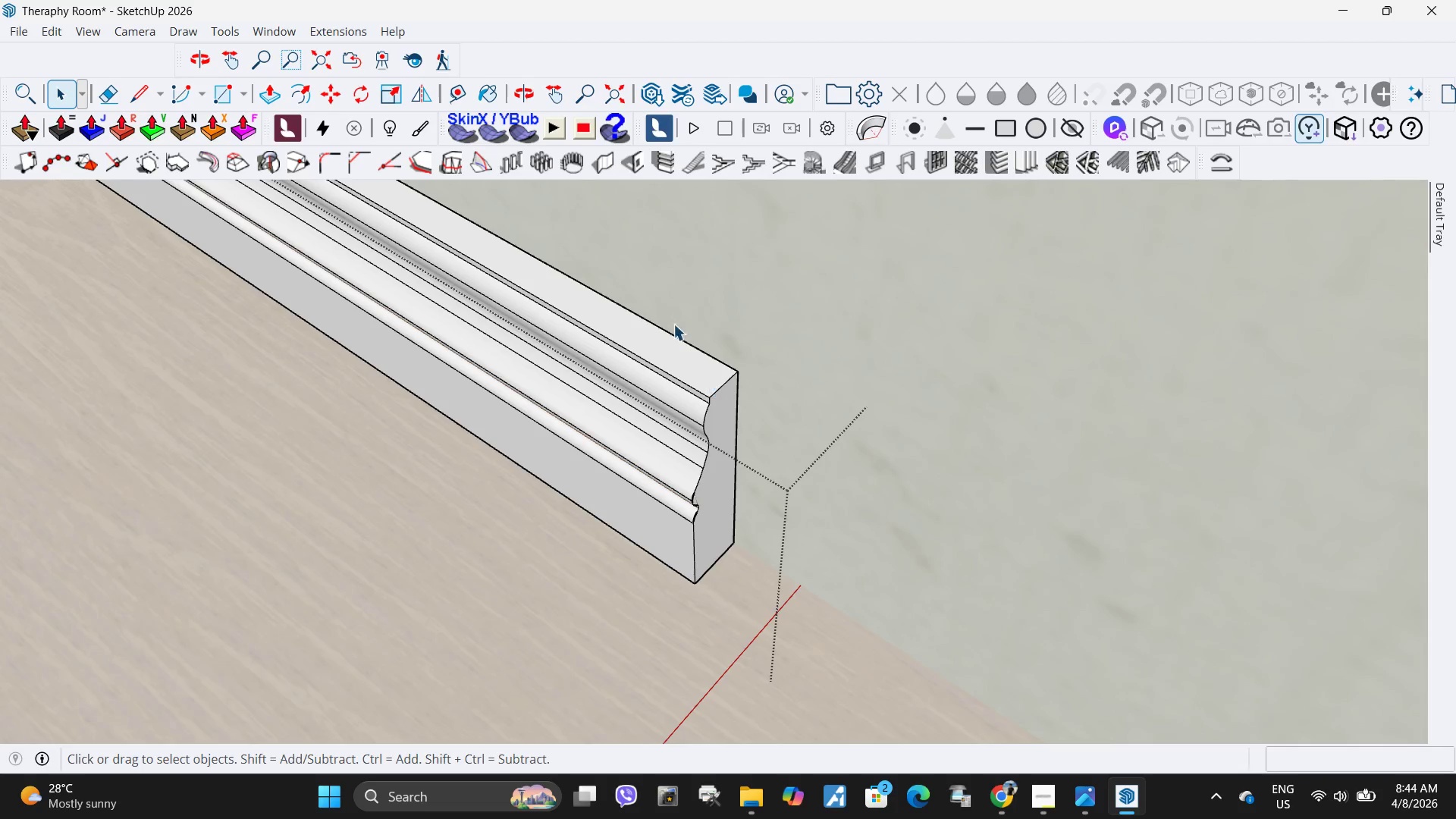 
scroll: coordinate [739, 538], scroll_direction: down, amount: 5.0
 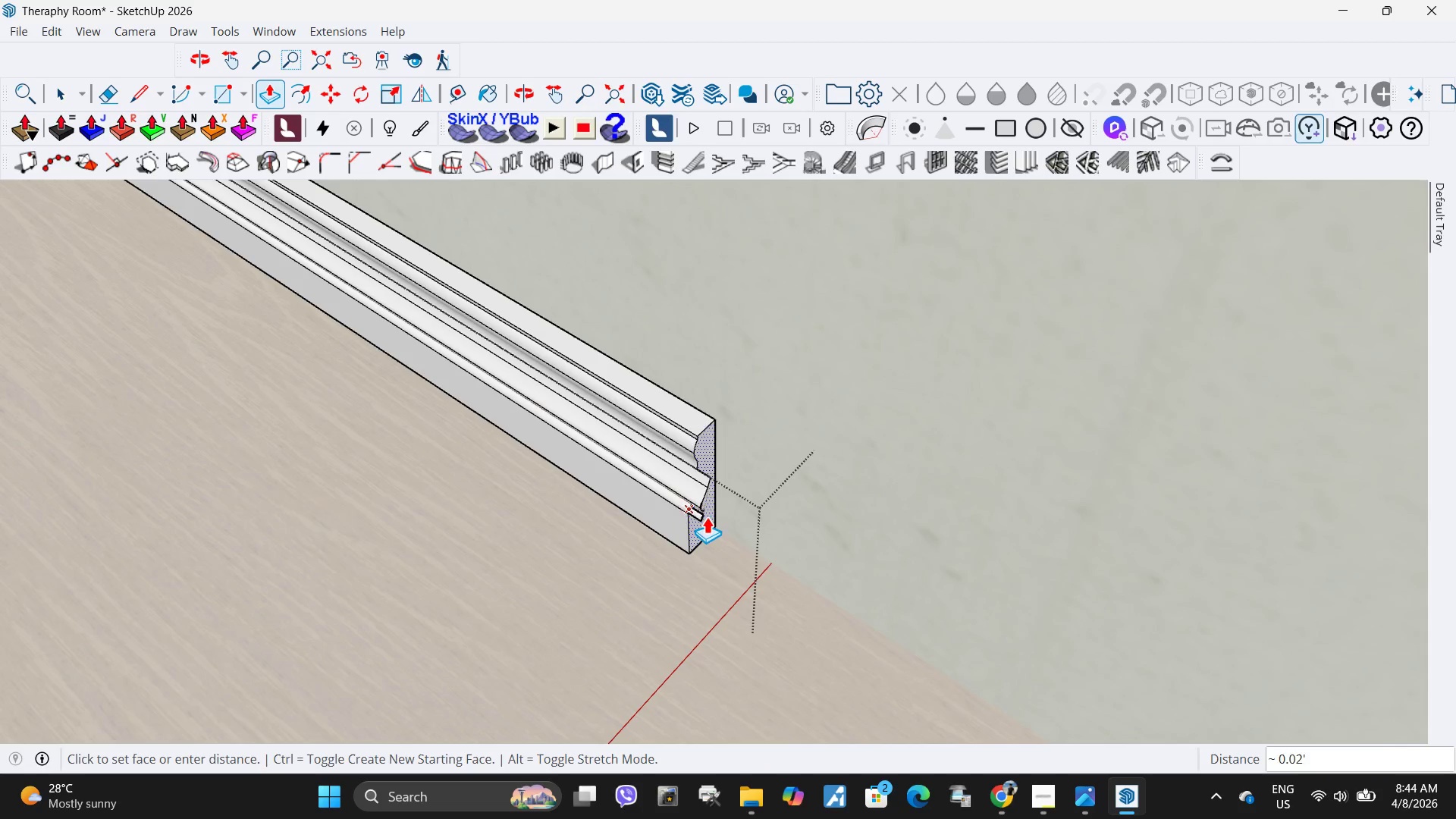 
left_click_drag(start_coordinate=[649, 304], to_coordinate=[775, 636])
 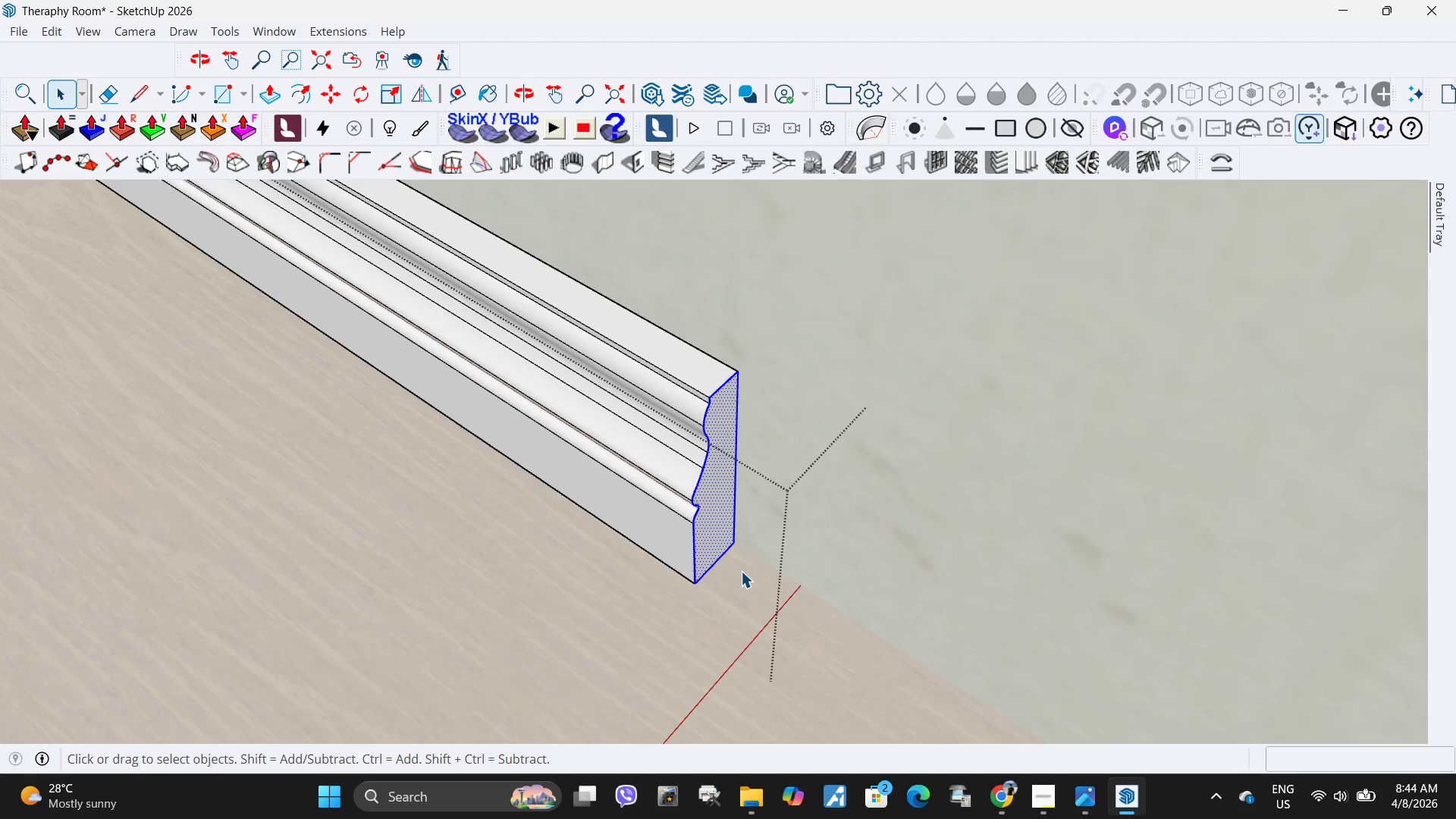 
scroll: coordinate [714, 520], scroll_direction: up, amount: 4.0
 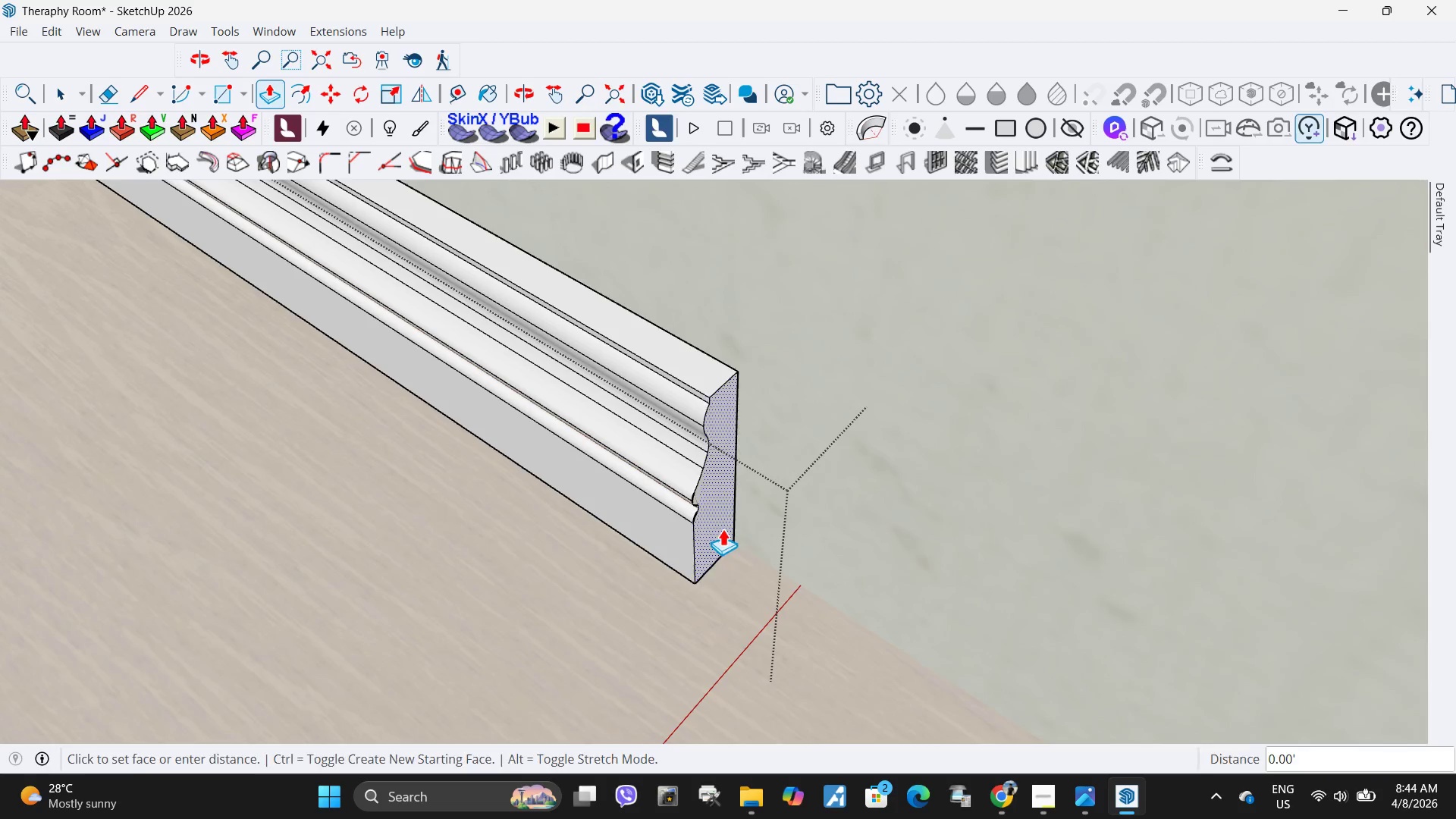 
key(P)
 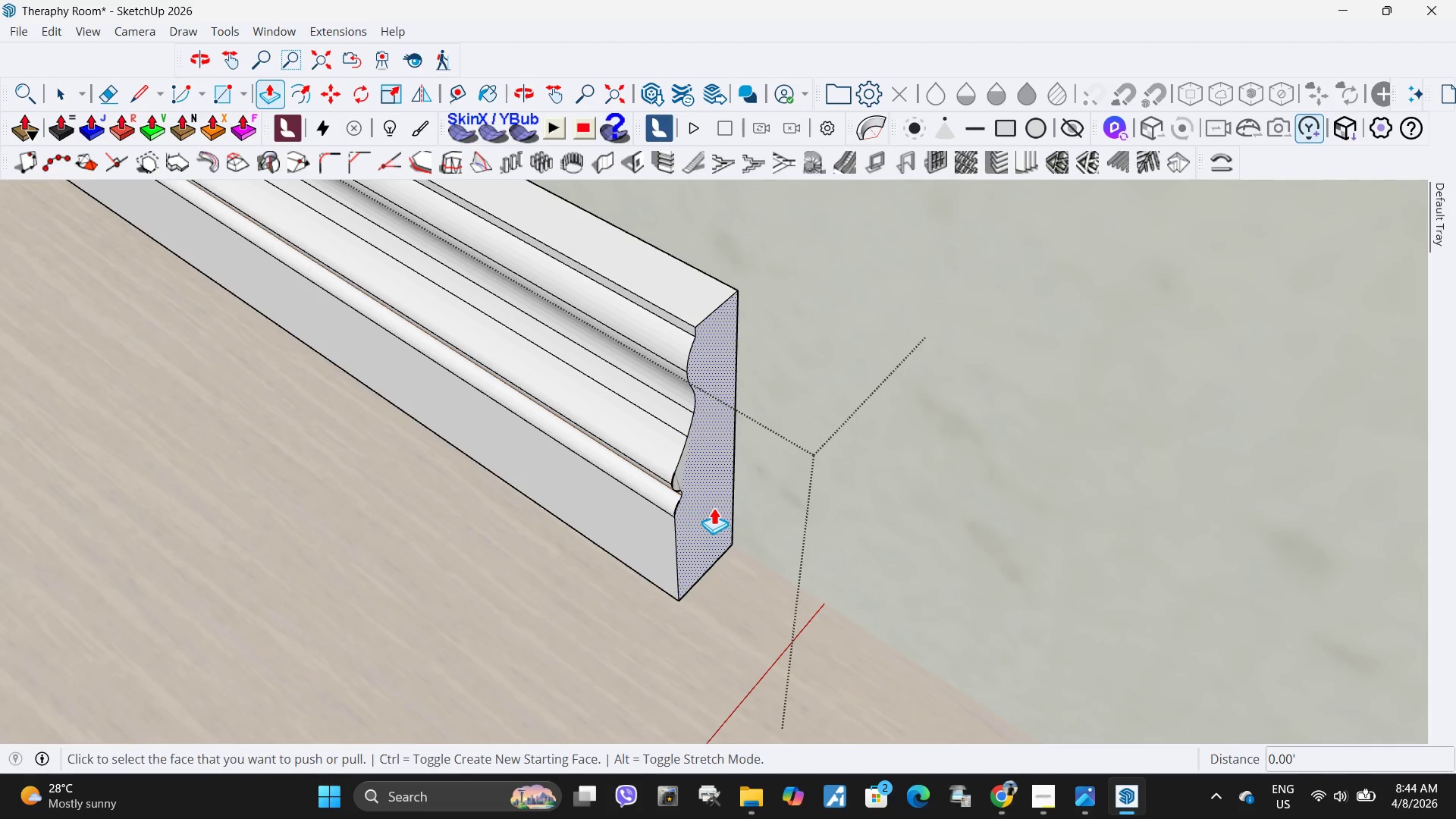 
left_click([714, 507])
 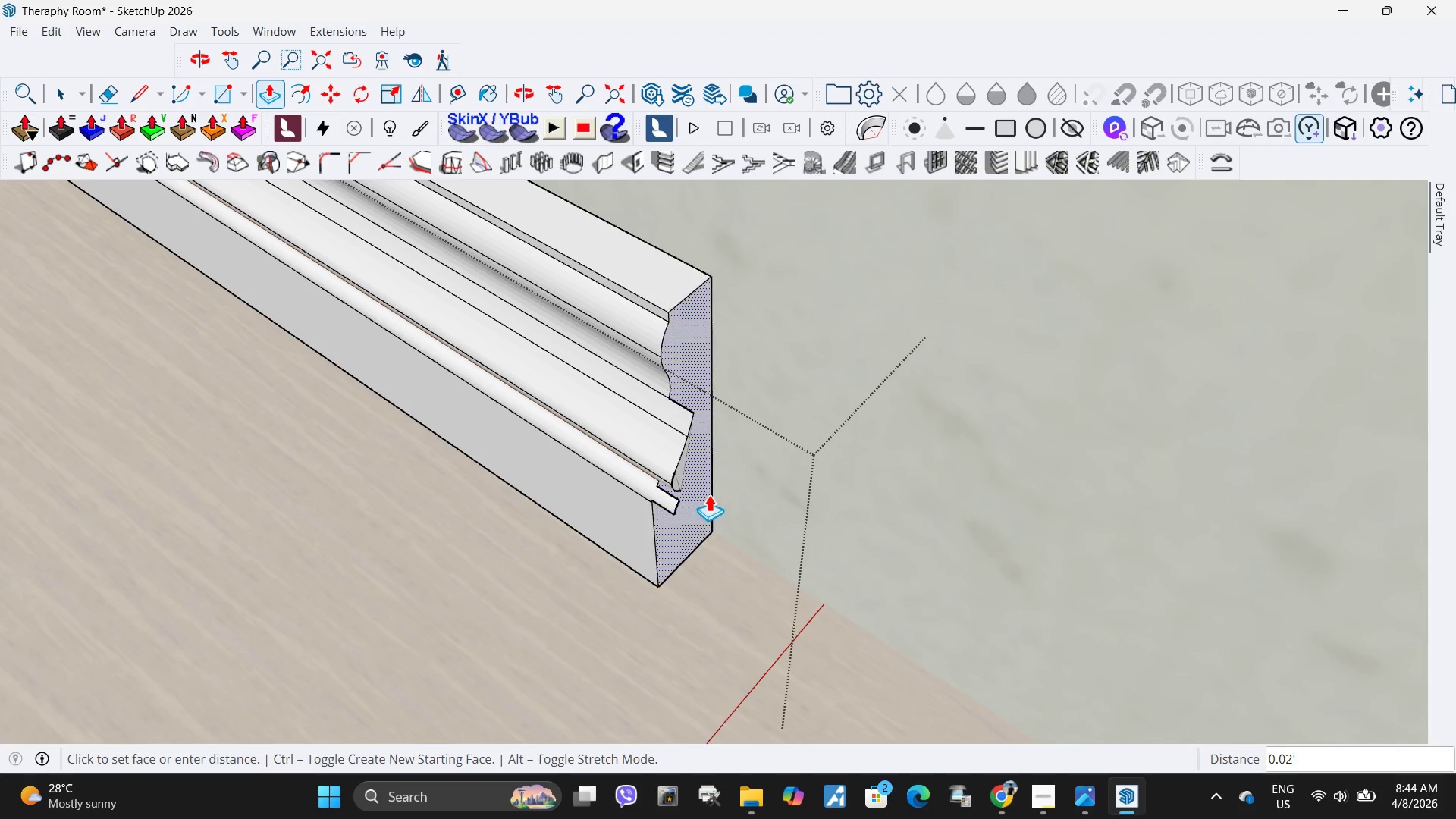 
scroll: coordinate [737, 538], scroll_direction: up, amount: 3.0
 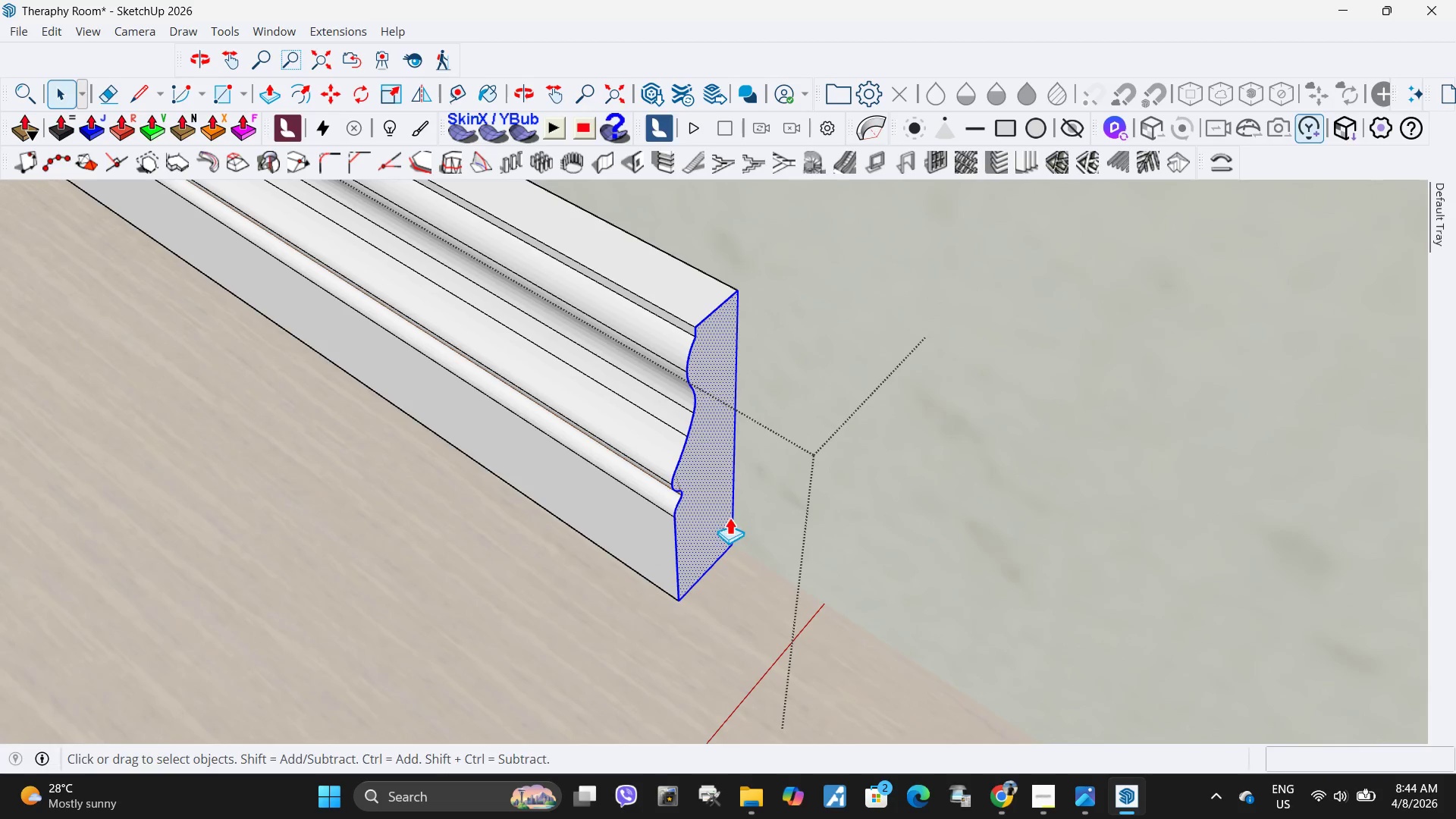 
key(Escape)
 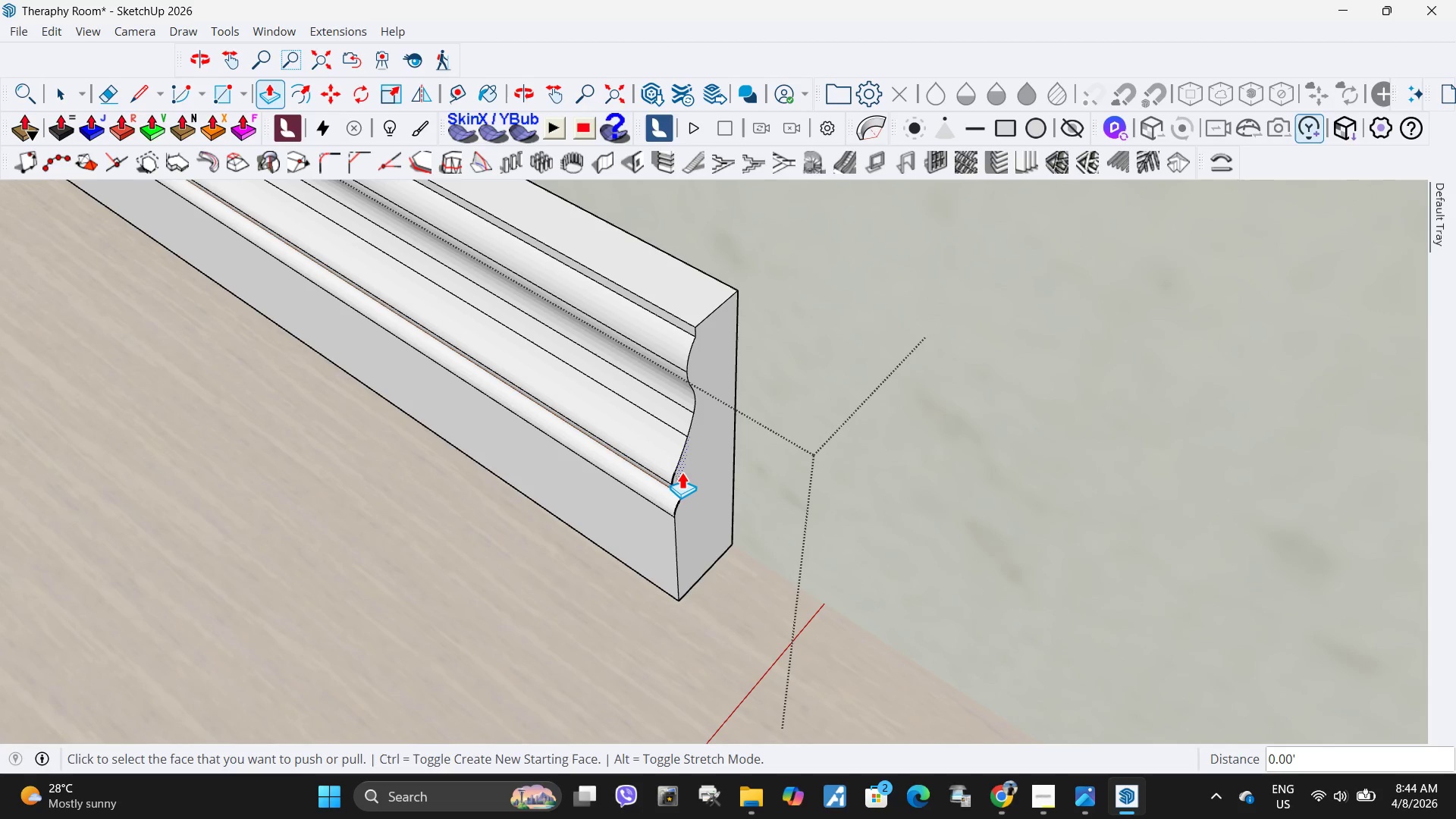 
left_click([679, 473])
 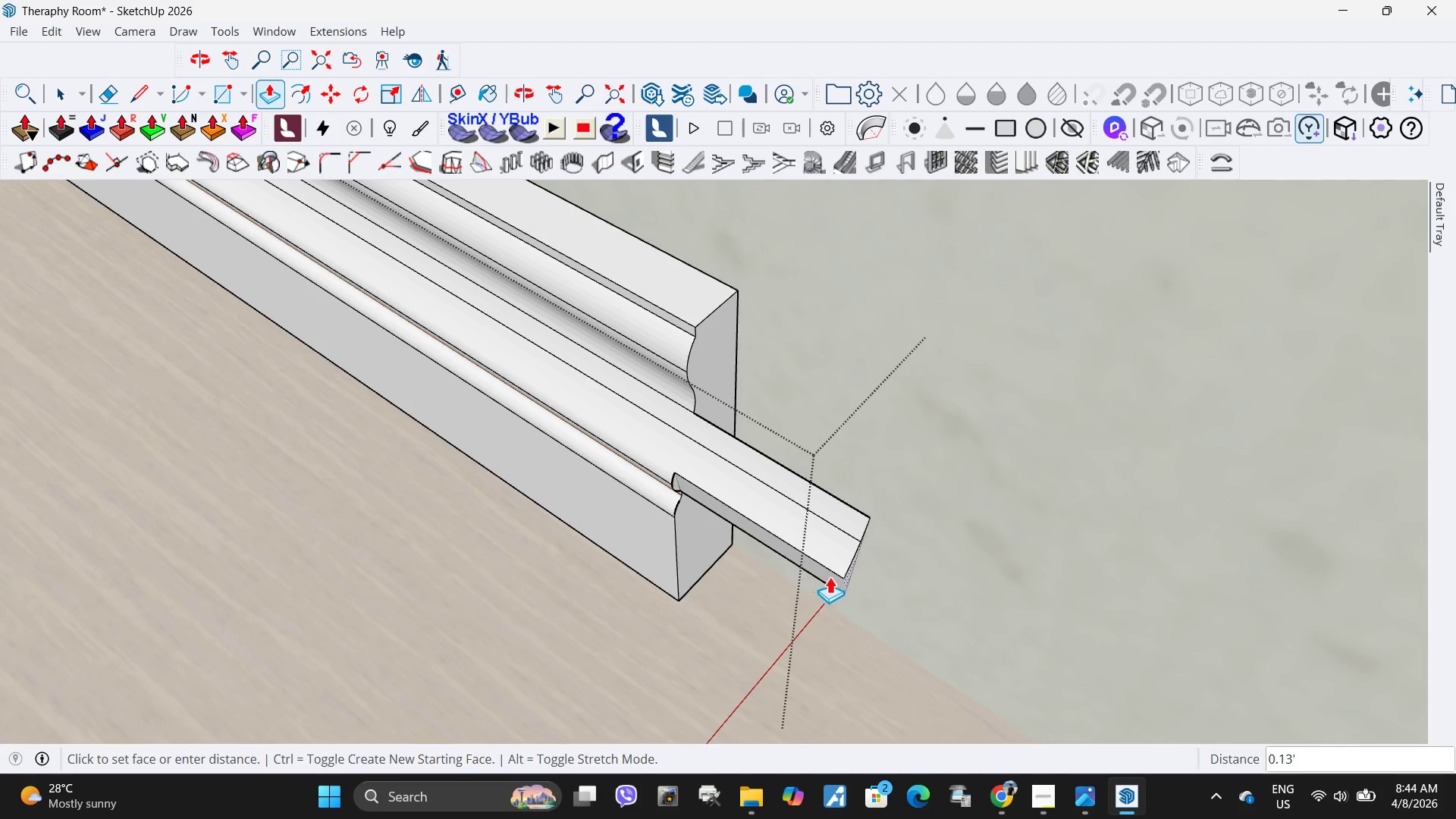 
key(Space)
 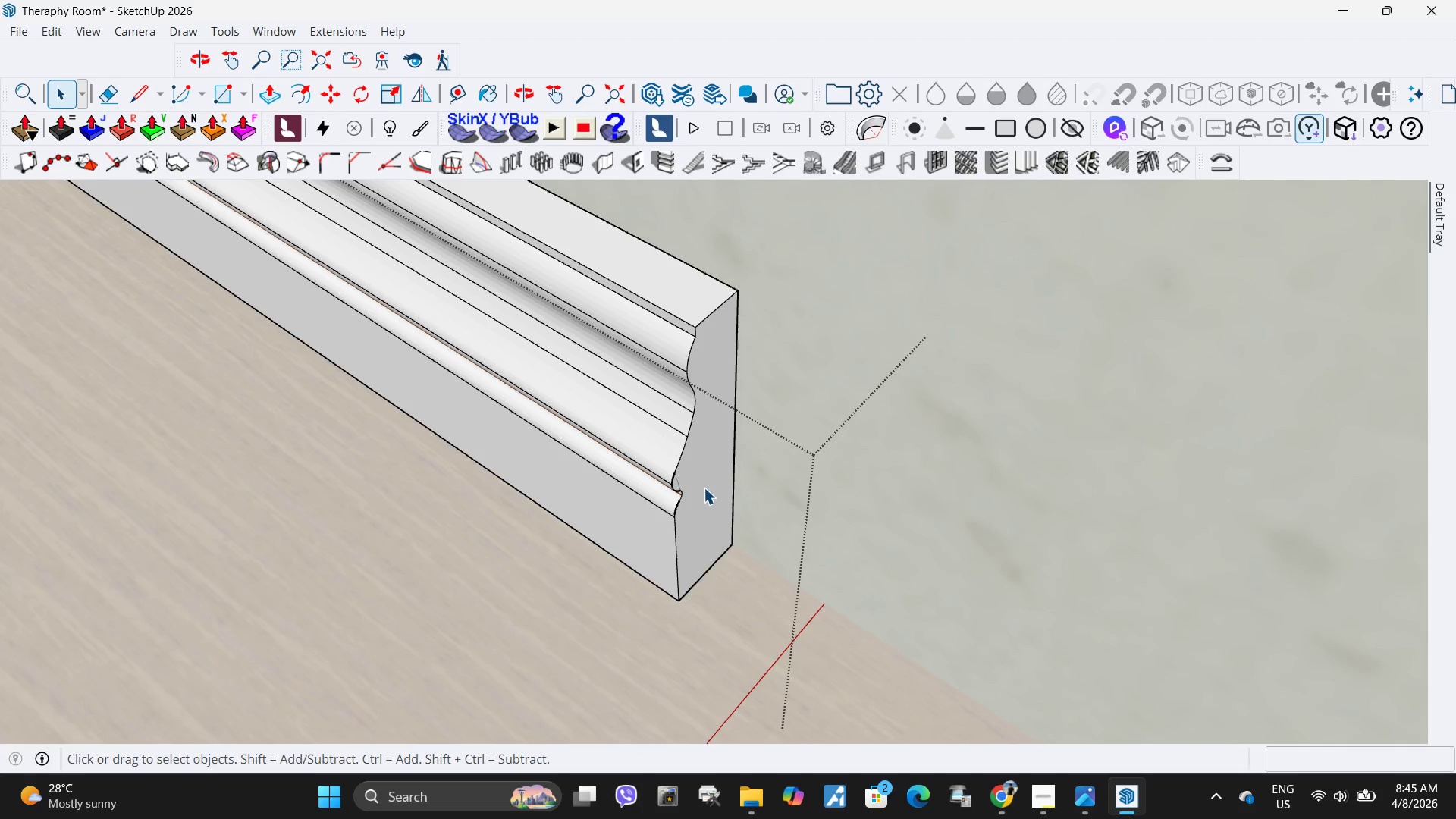 
left_click([704, 488])
 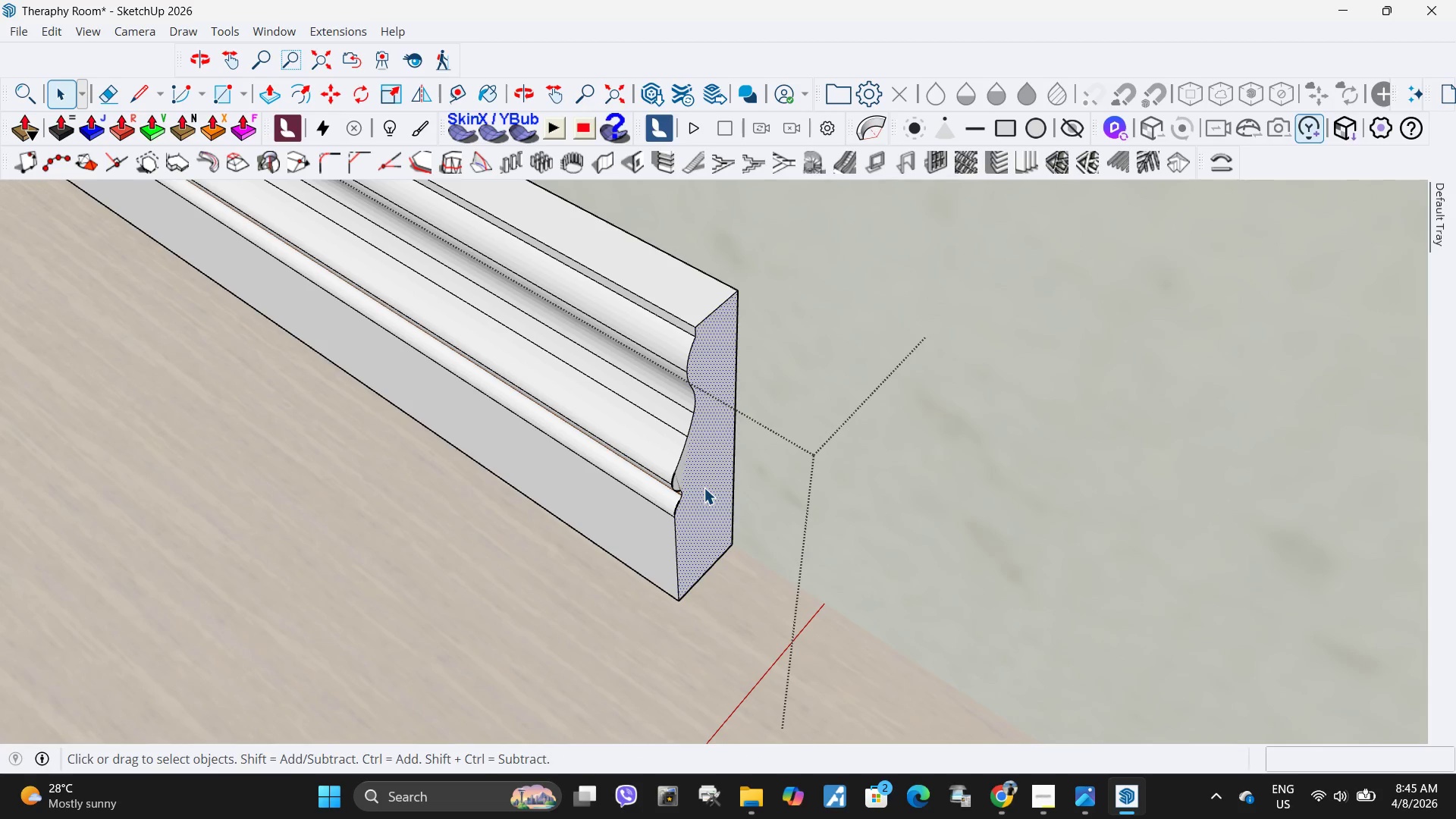 
key(P)
 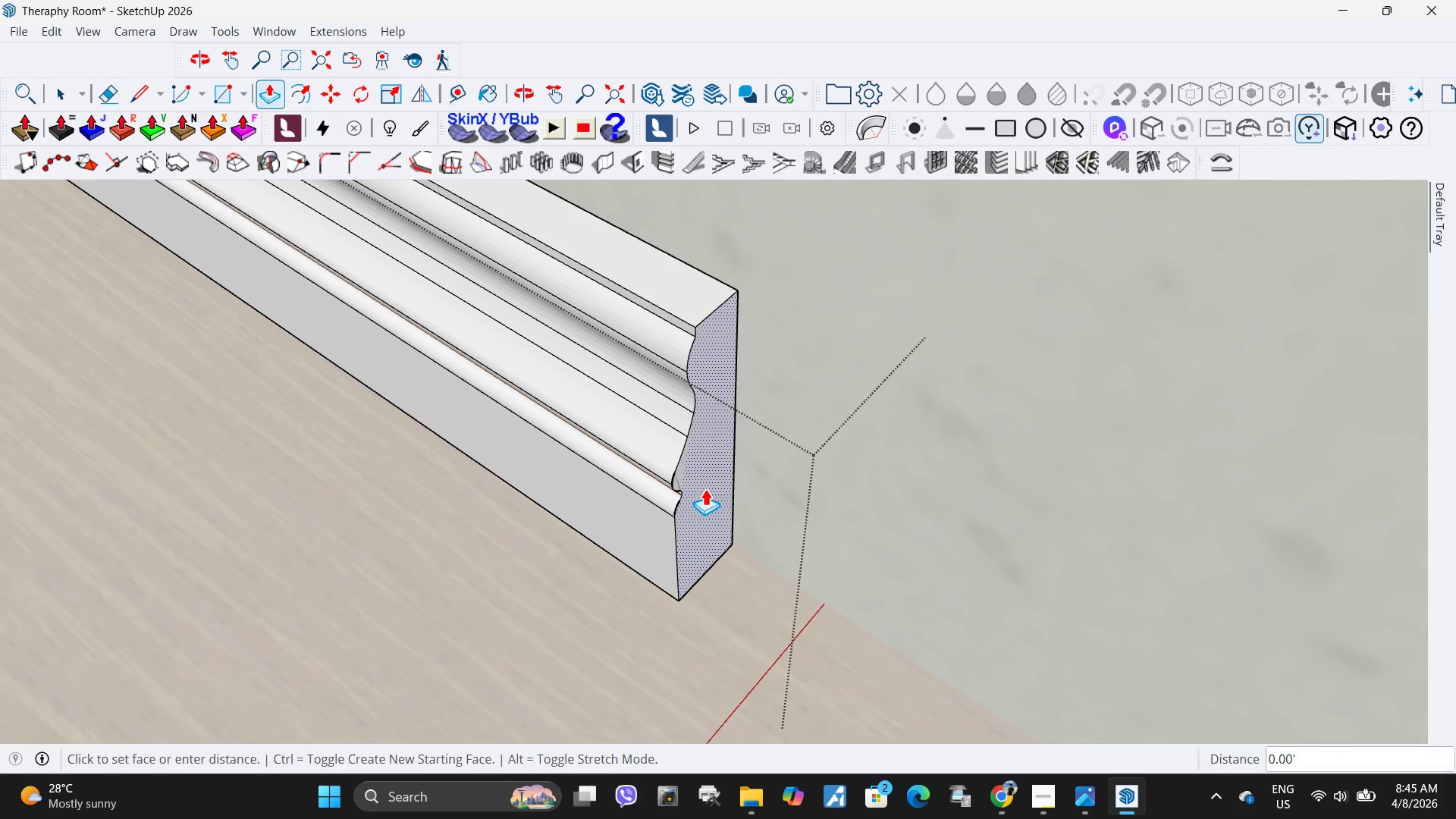 
left_click([705, 488])
 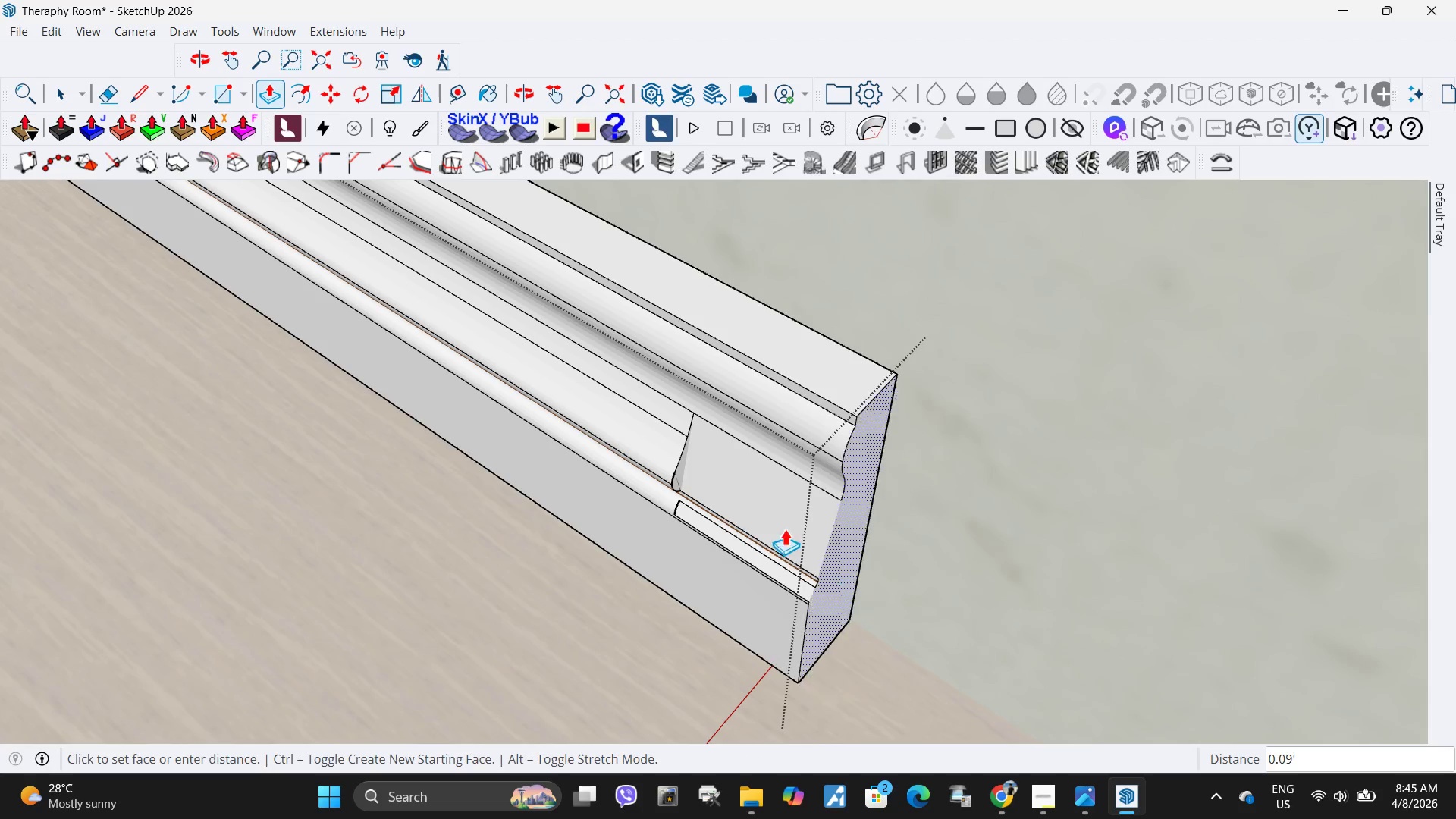 
scroll: coordinate [720, 516], scroll_direction: down, amount: 41.0
 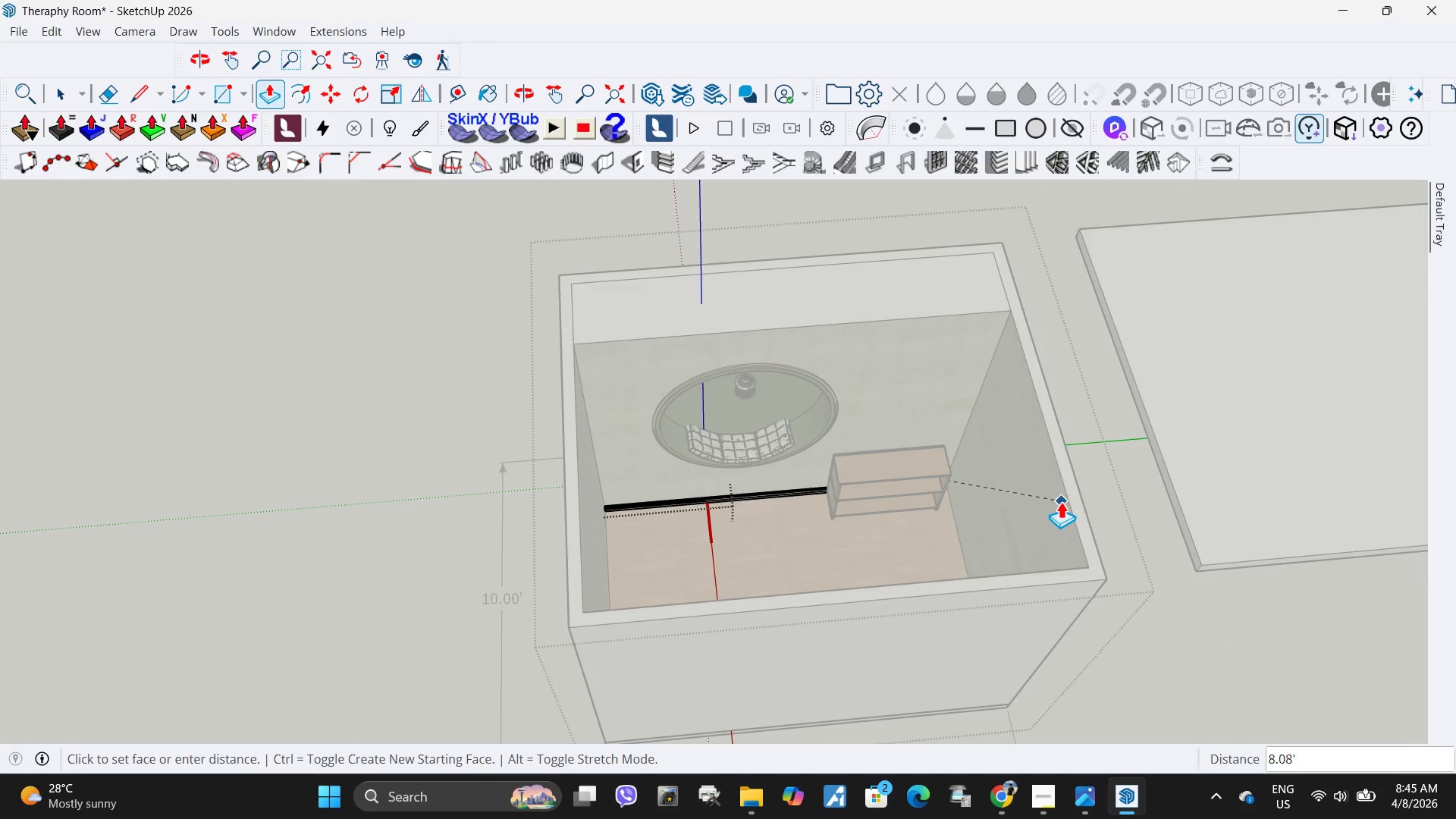 
left_click([1067, 499])
 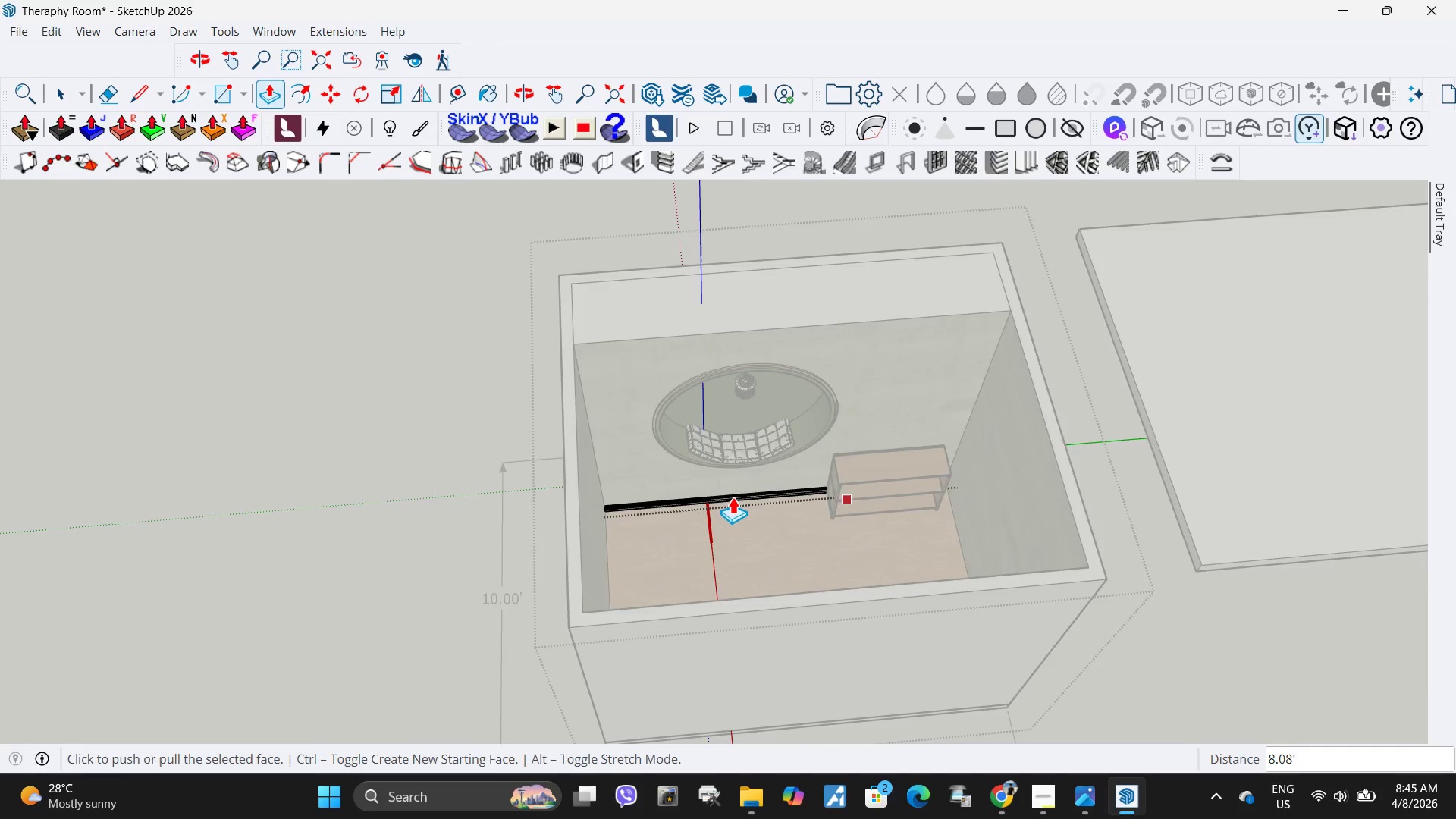 
scroll: coordinate [740, 501], scroll_direction: up, amount: 11.0
 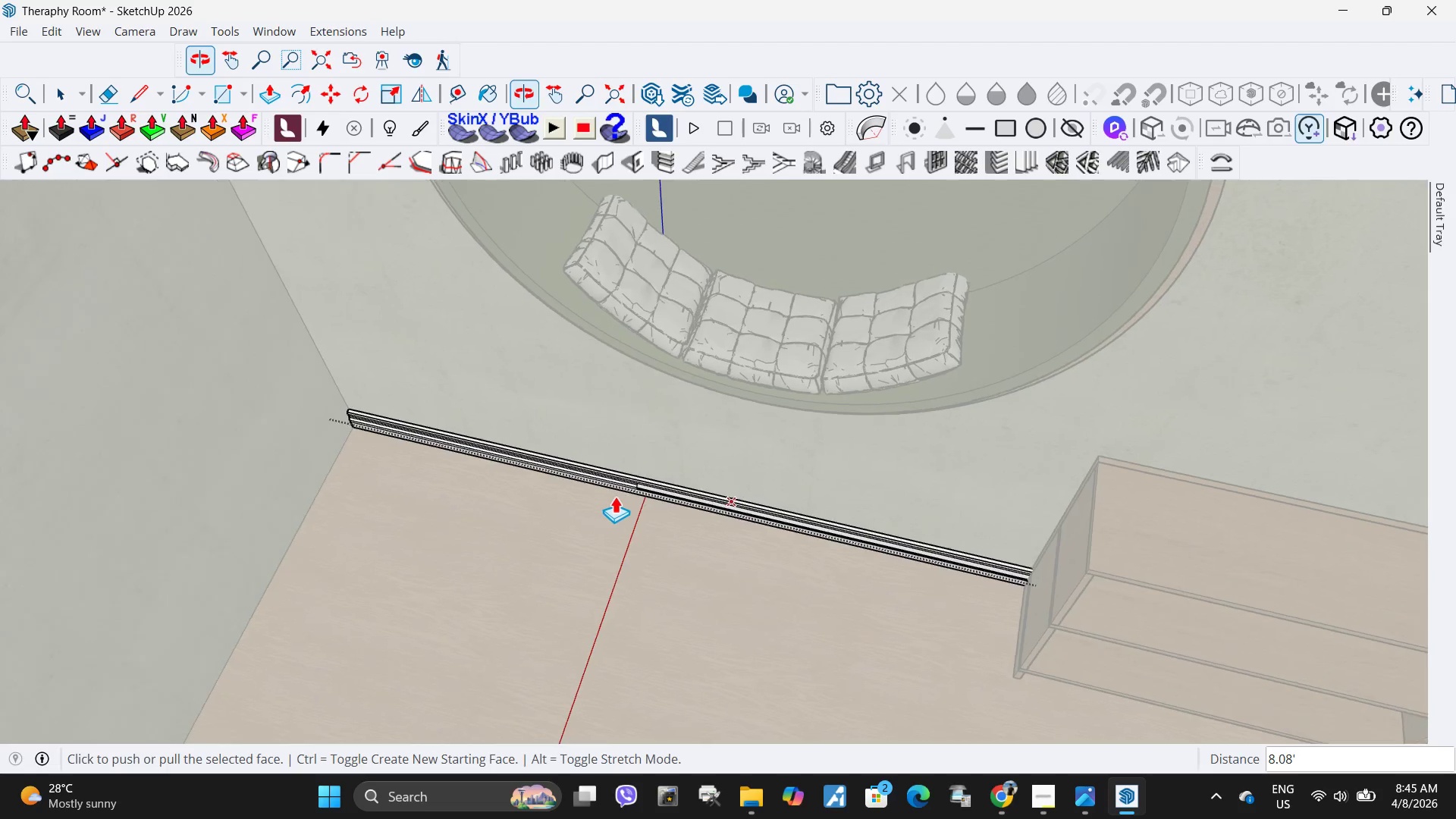 
key(Space)
 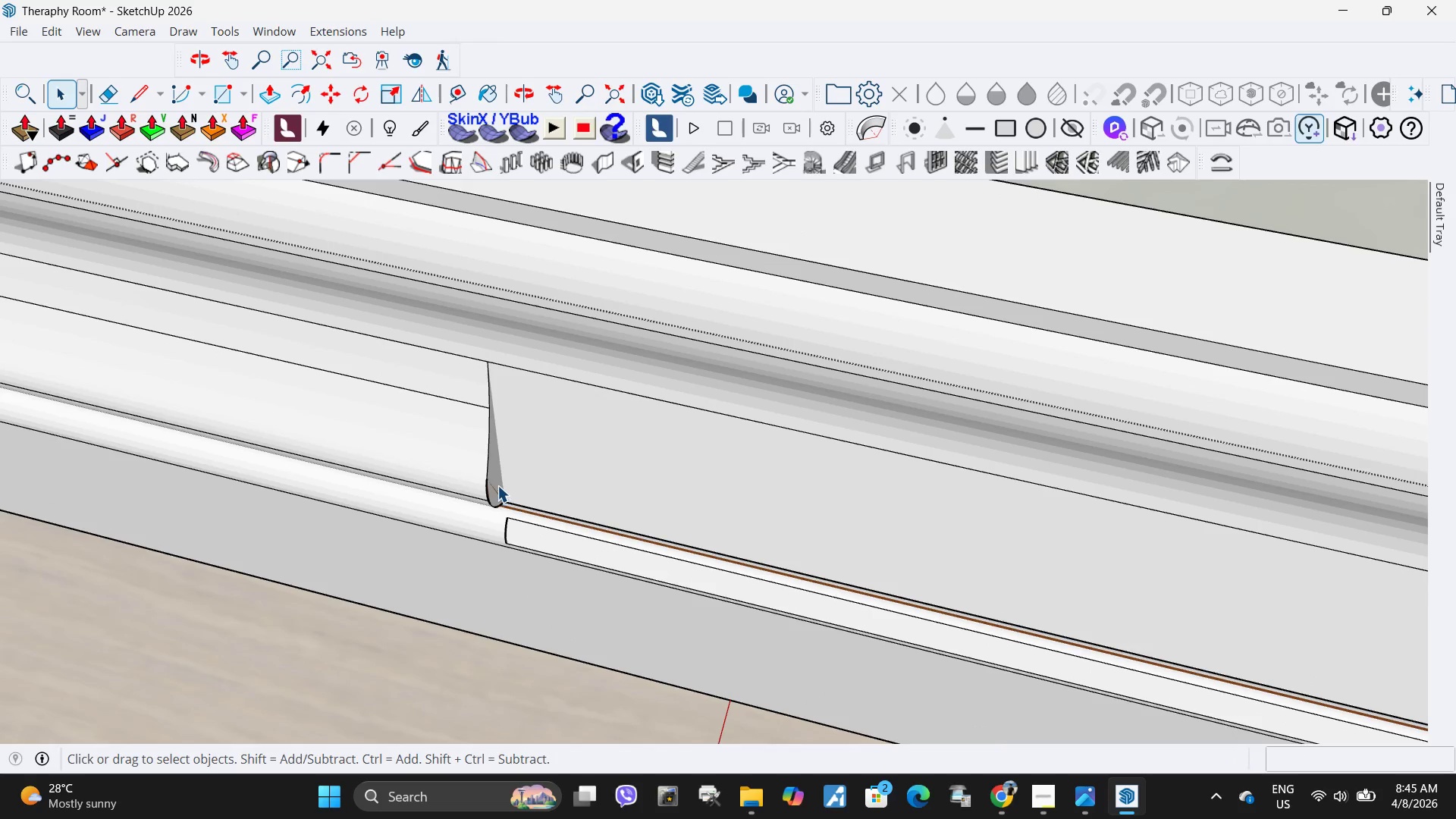 
left_click([497, 484])
 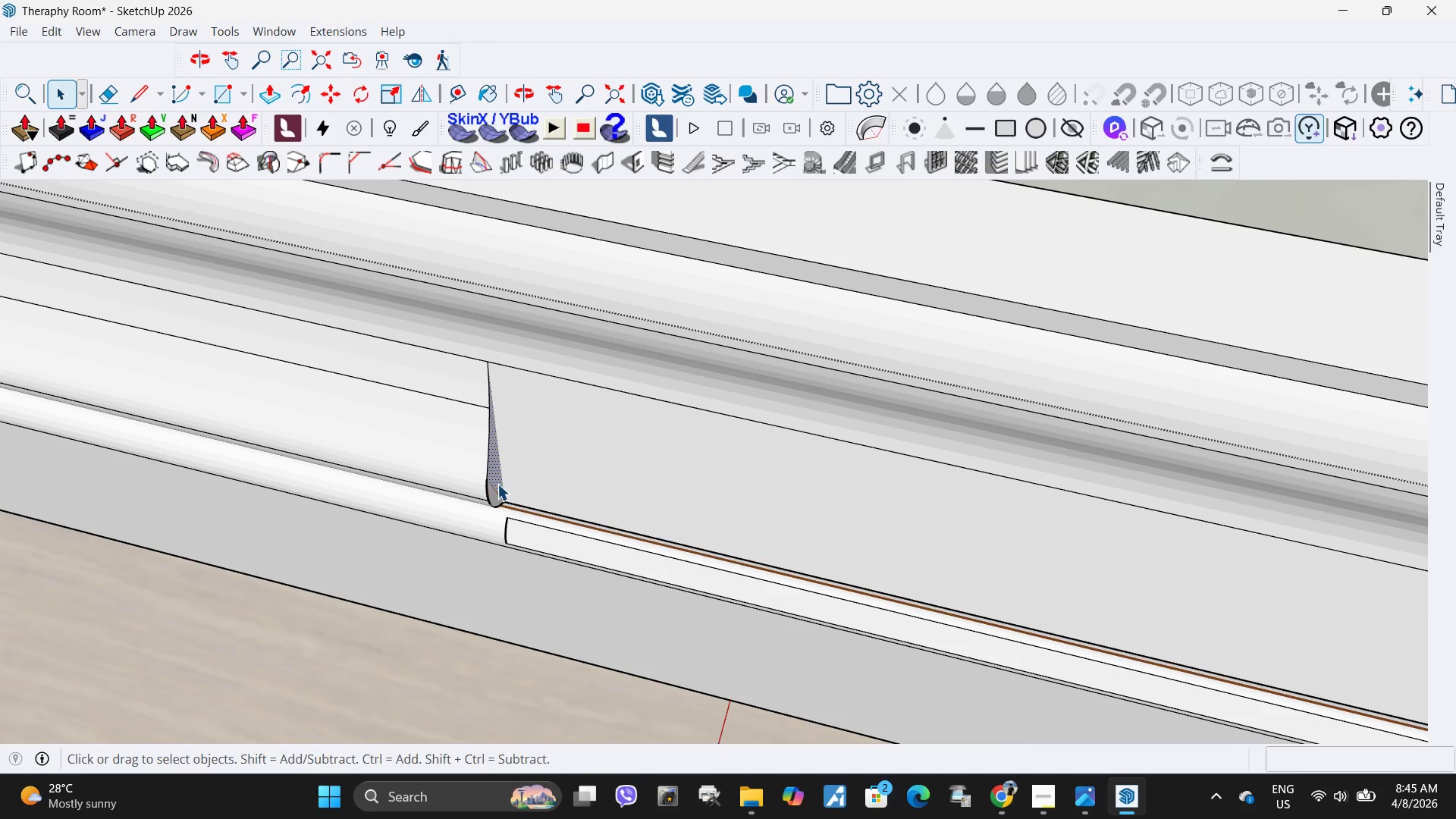 
scroll: coordinate [521, 469], scroll_direction: up, amount: 34.0
 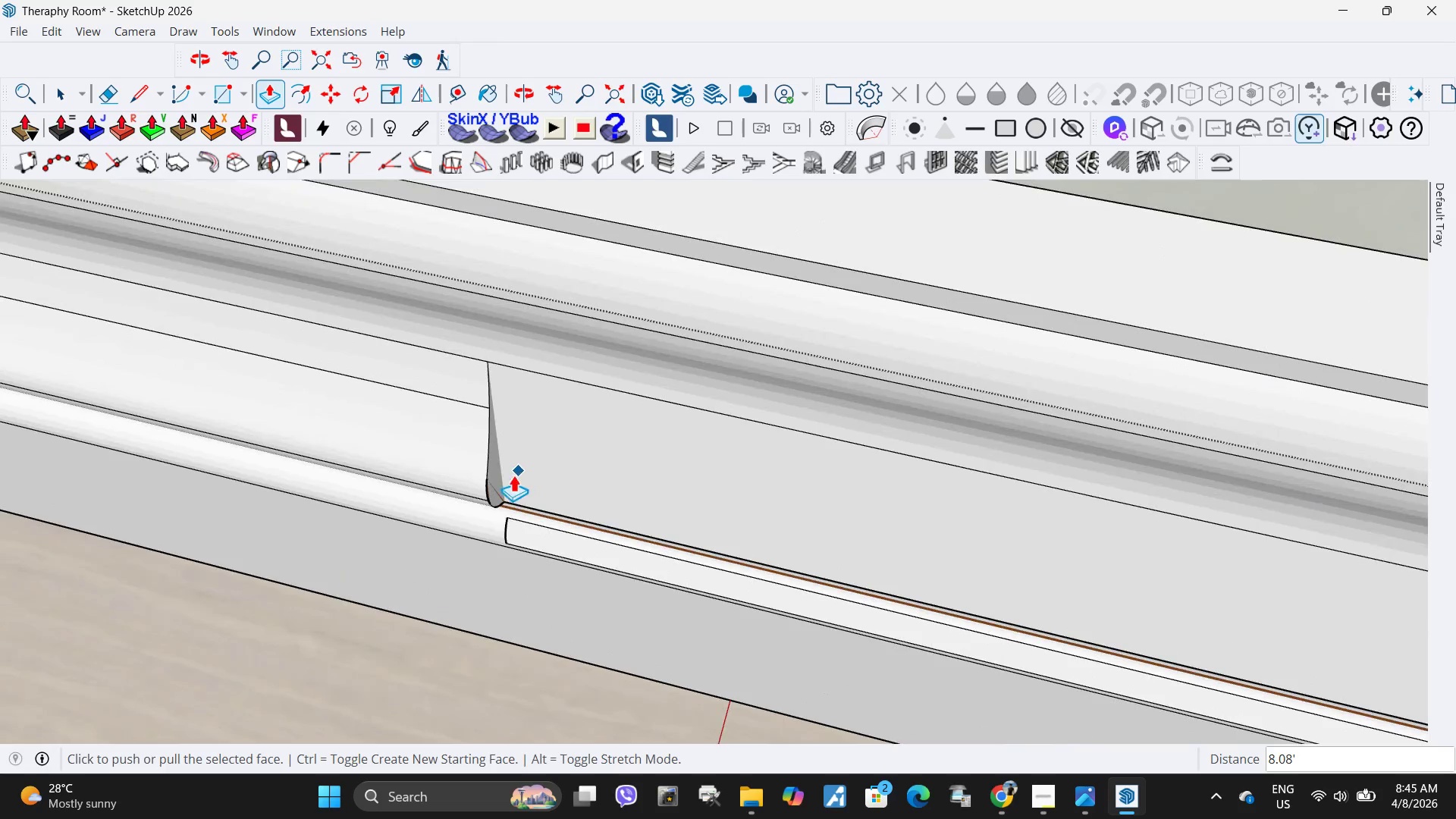 
key(P)
 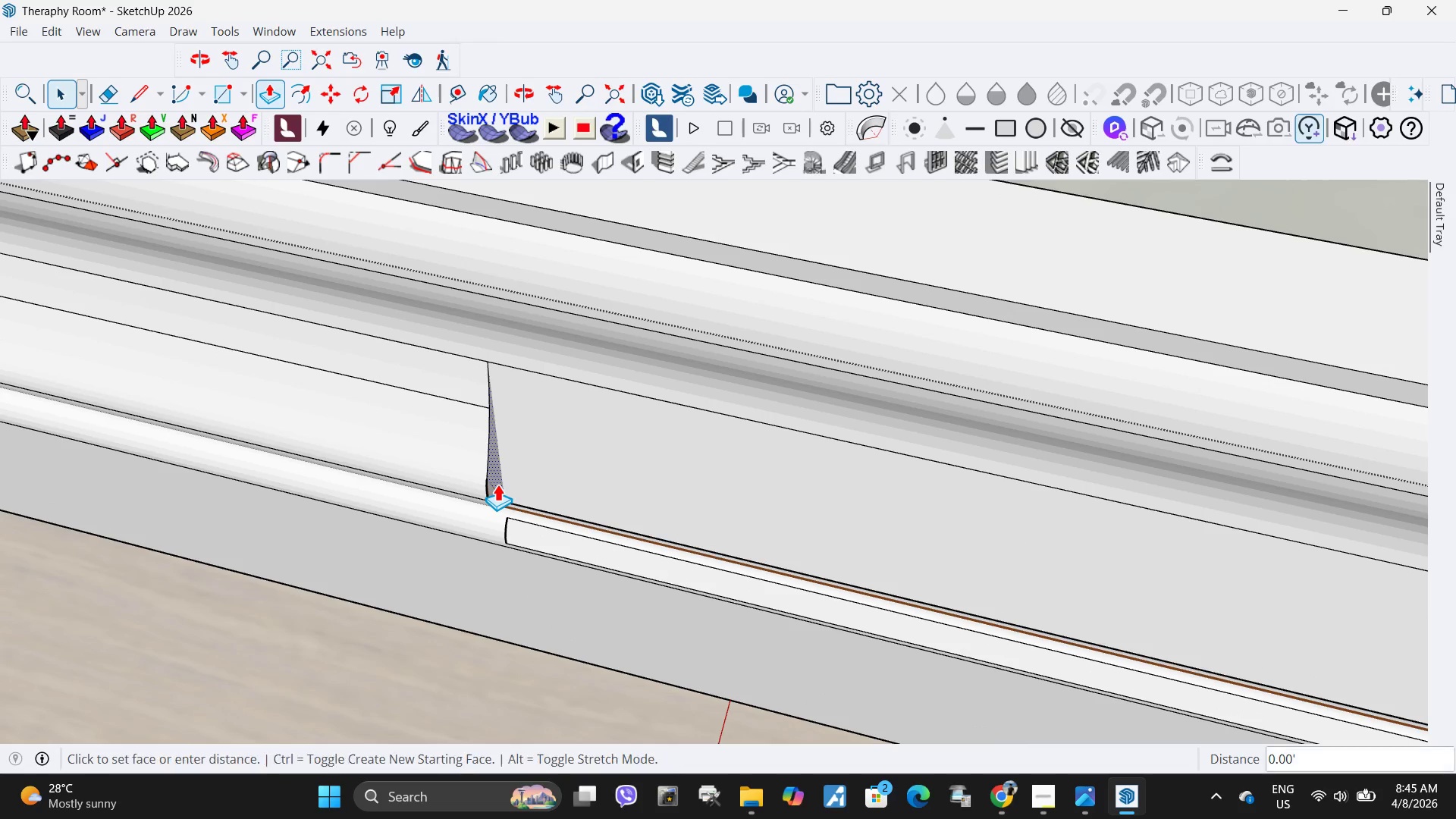 
left_click([497, 484])
 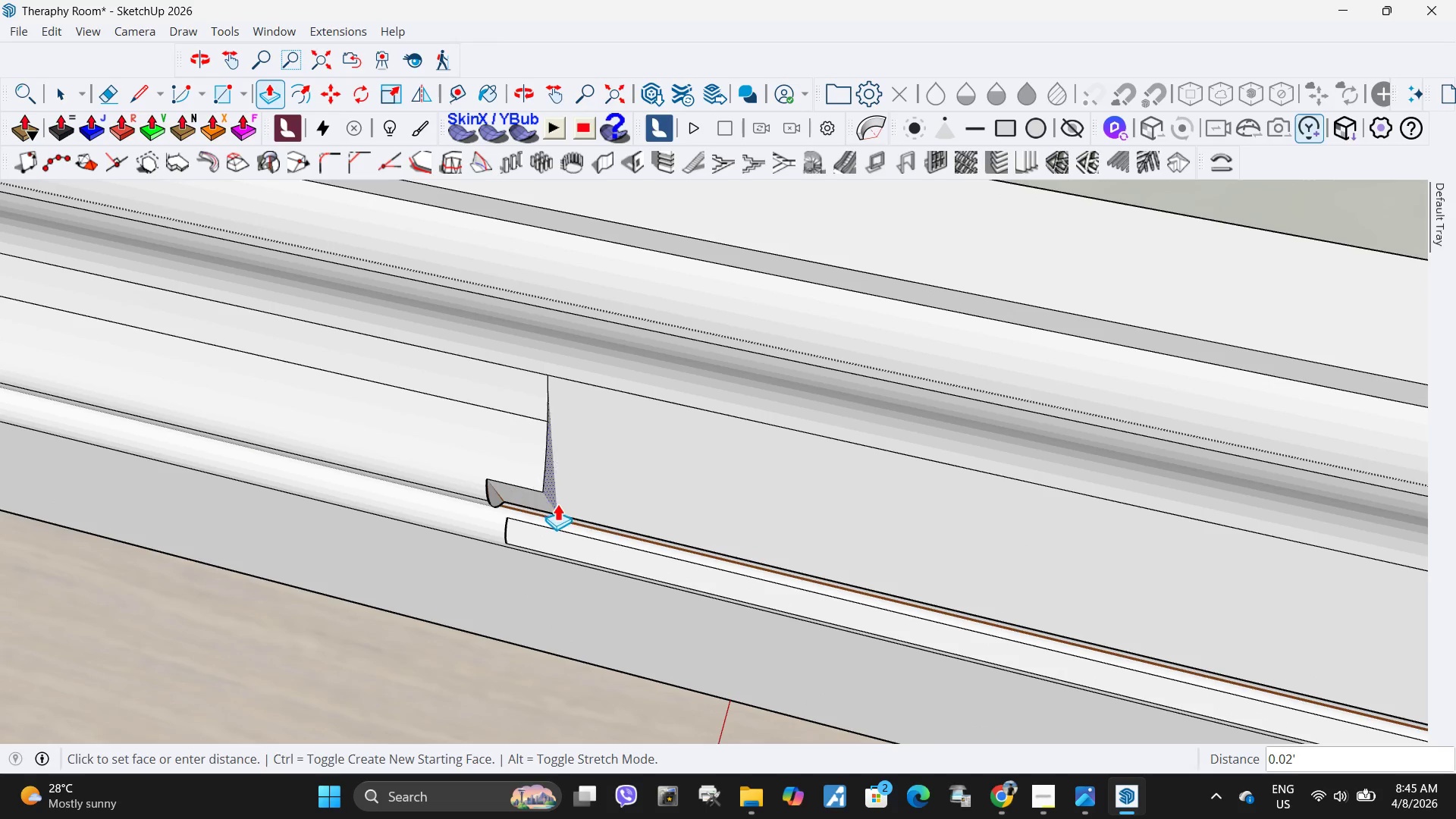 
scroll: coordinate [558, 504], scroll_direction: down, amount: 46.0
 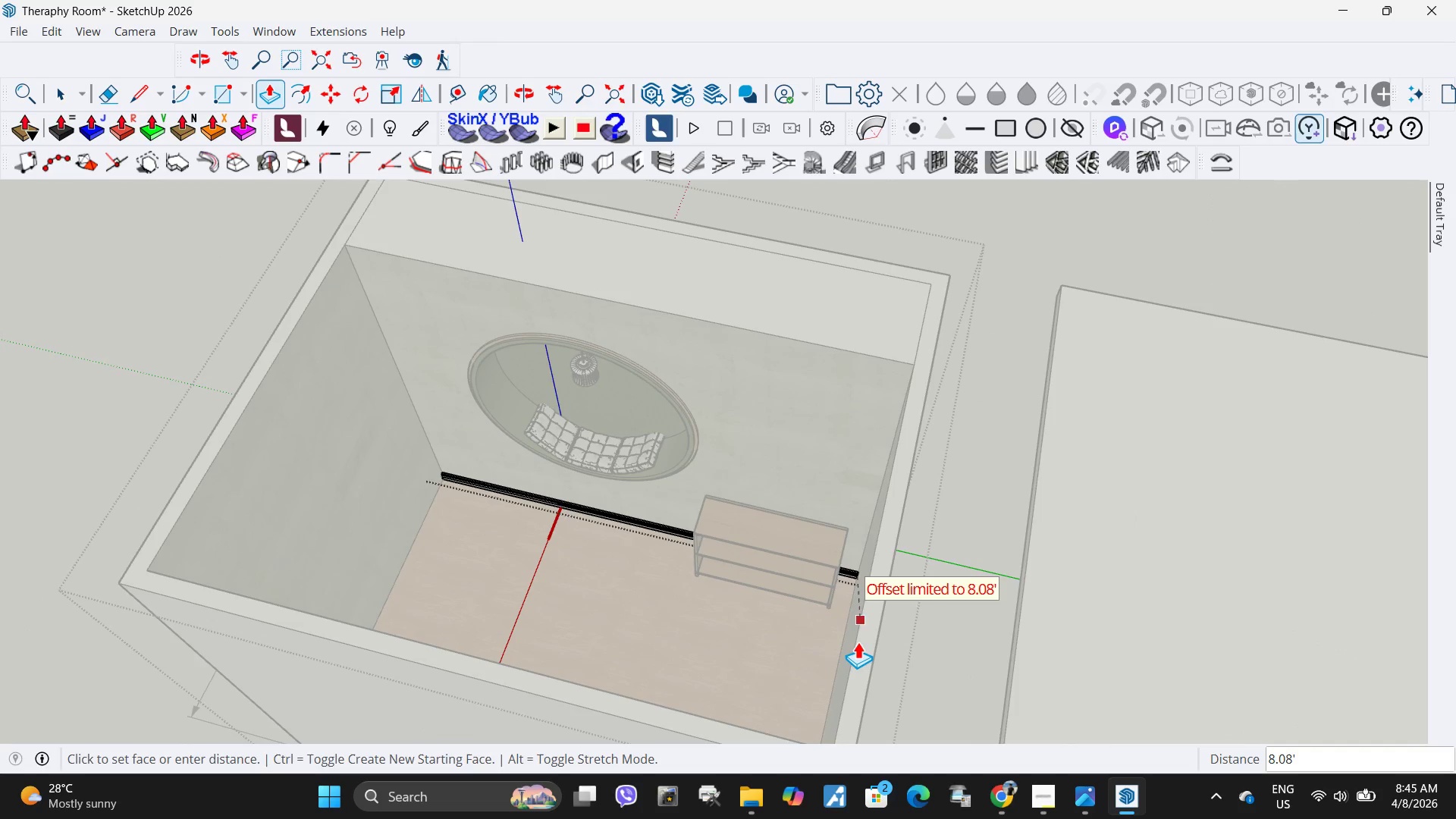 
left_click([857, 645])
 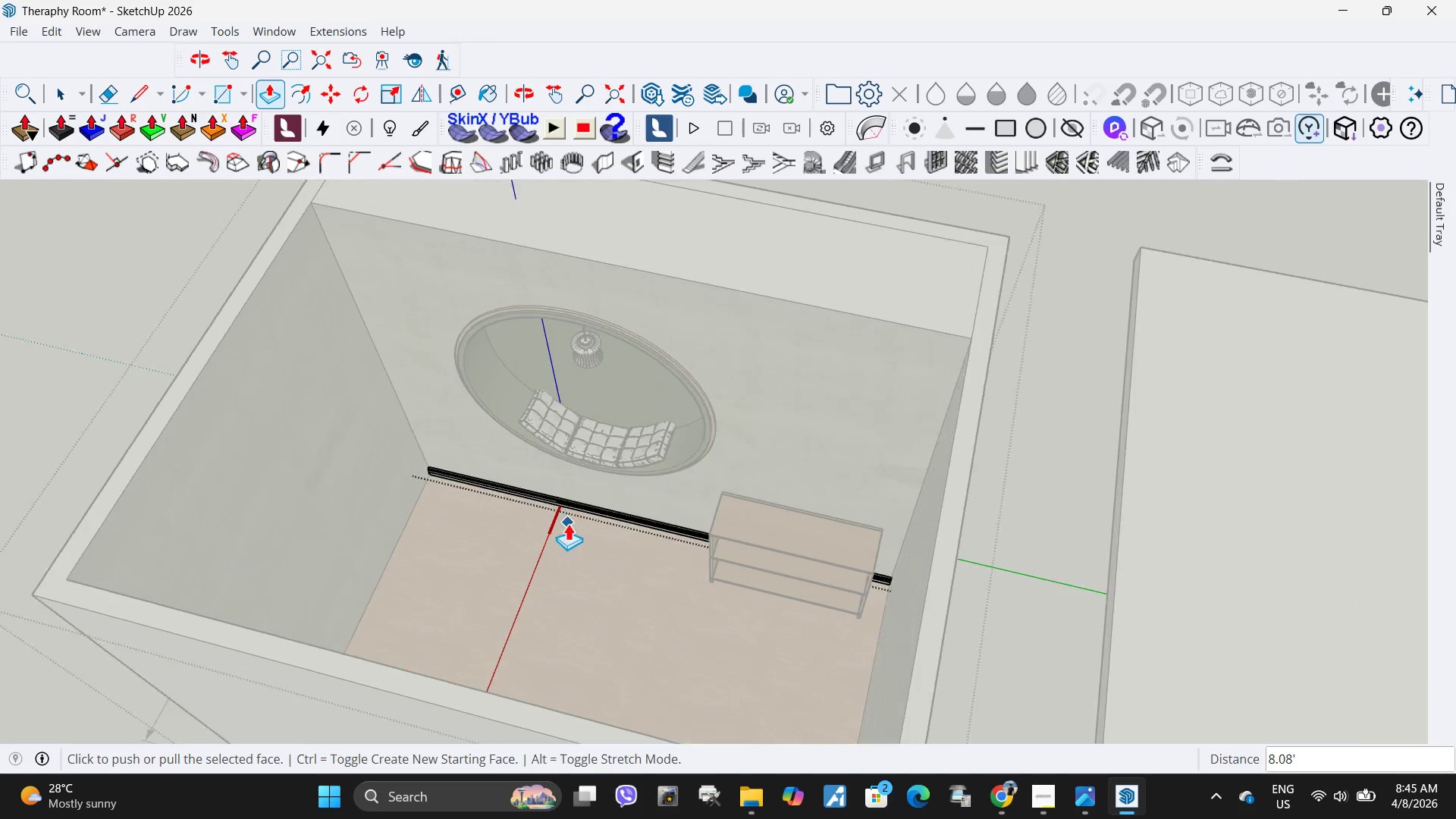 
scroll: coordinate [475, 510], scroll_direction: up, amount: 32.0
 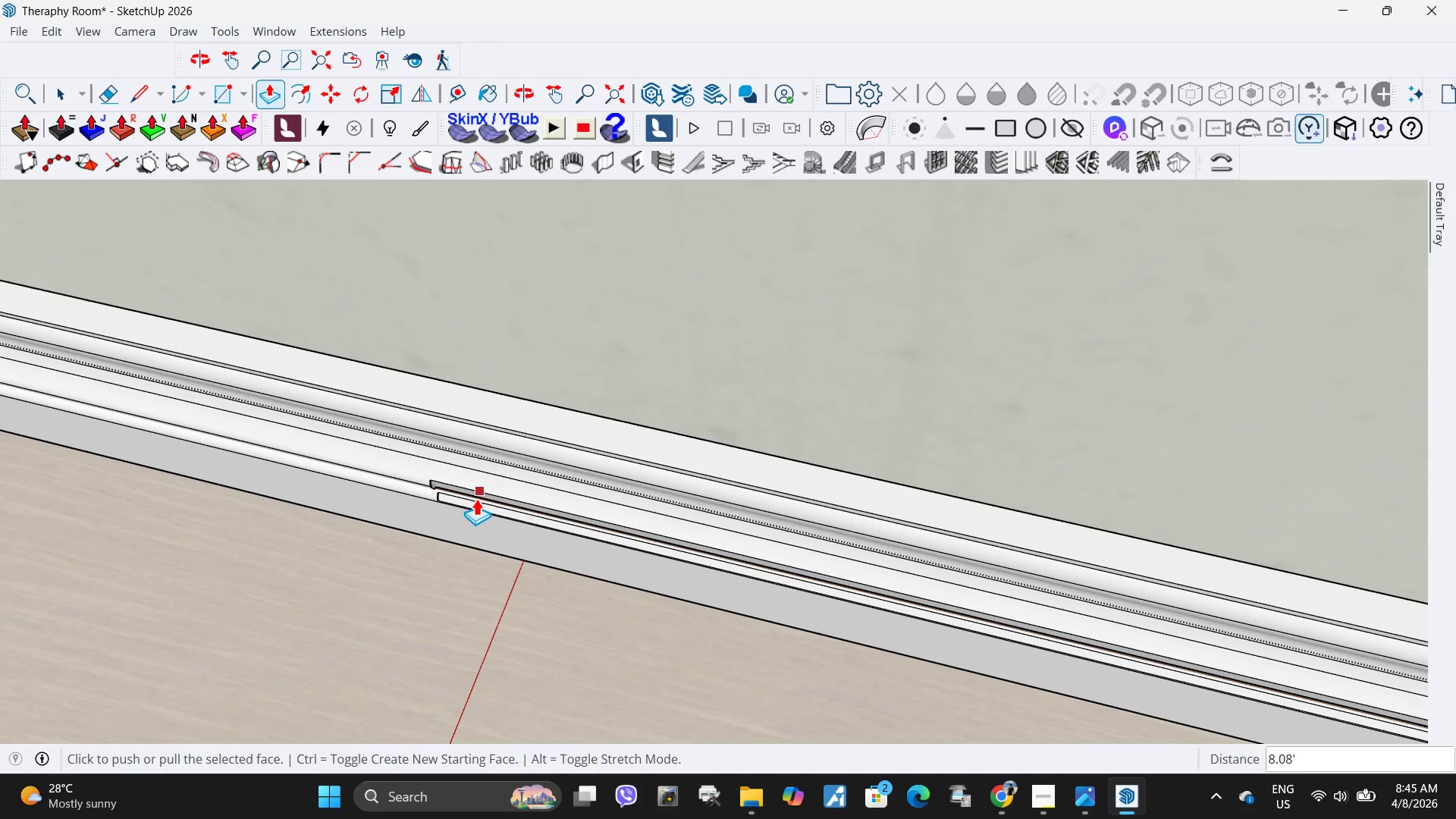 
key(Space)
 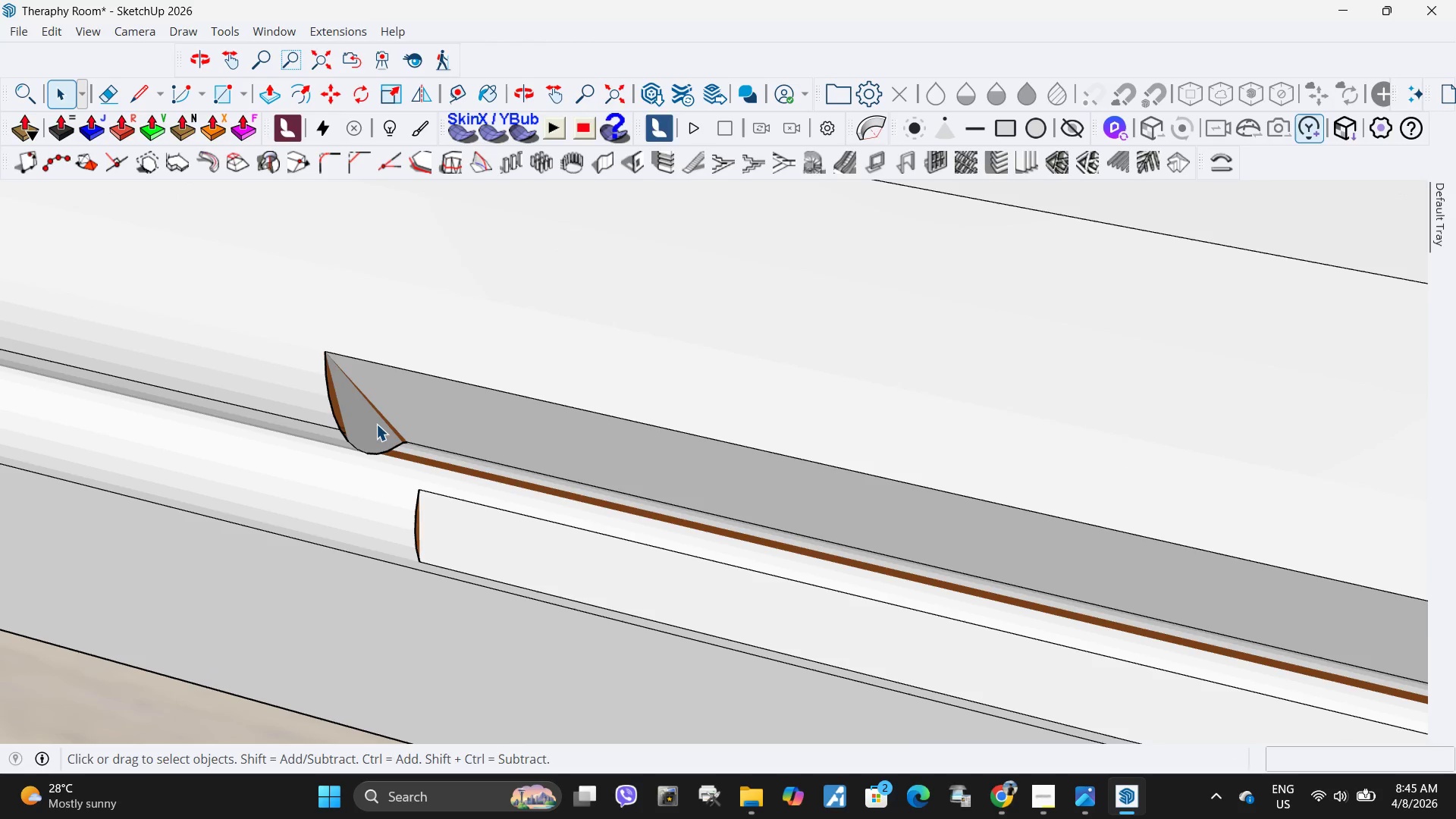 
left_click([376, 424])
 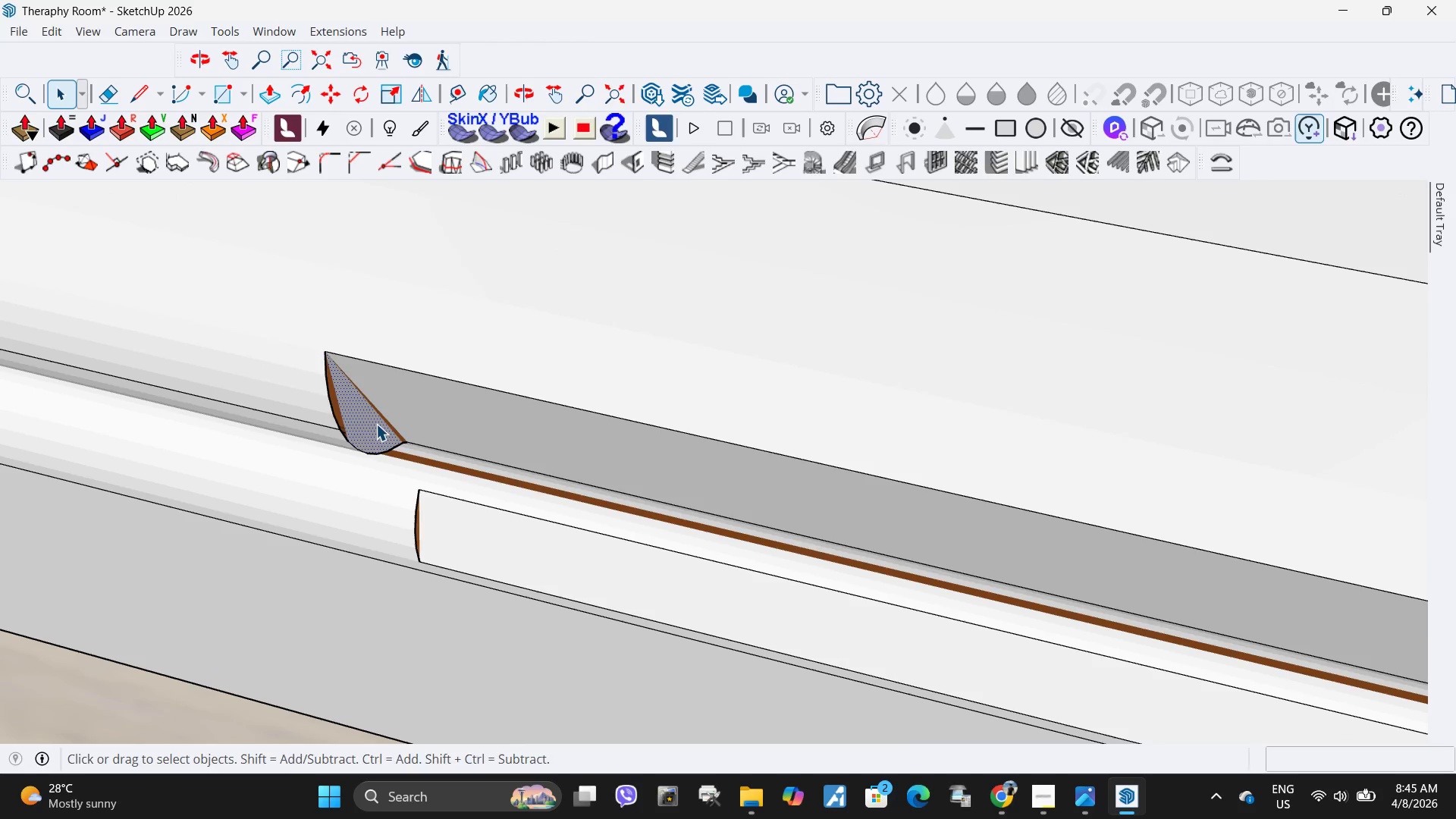 
scroll: coordinate [400, 484], scroll_direction: up, amount: 23.0
 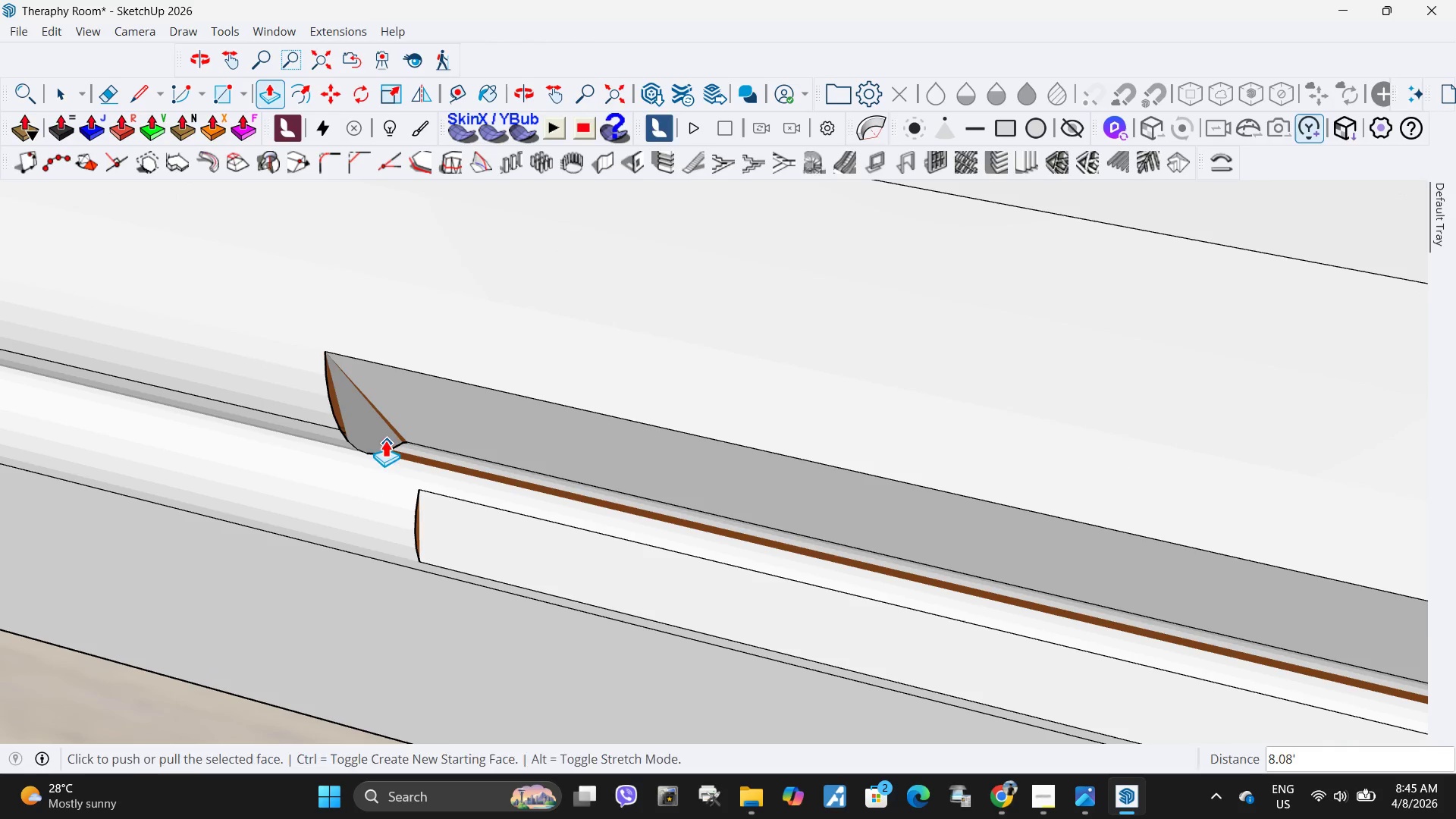 
key(P)
 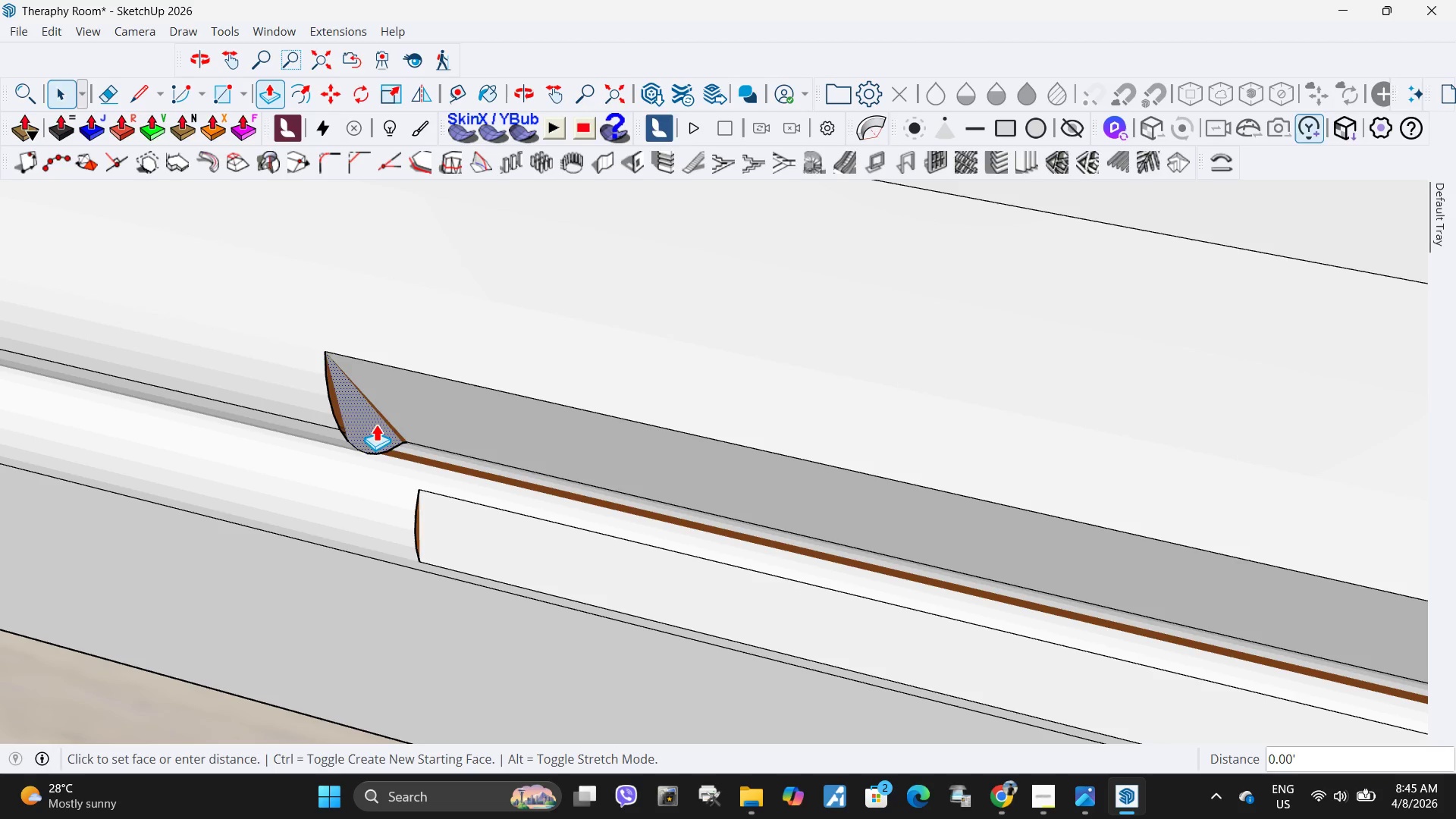 
left_click([376, 424])
 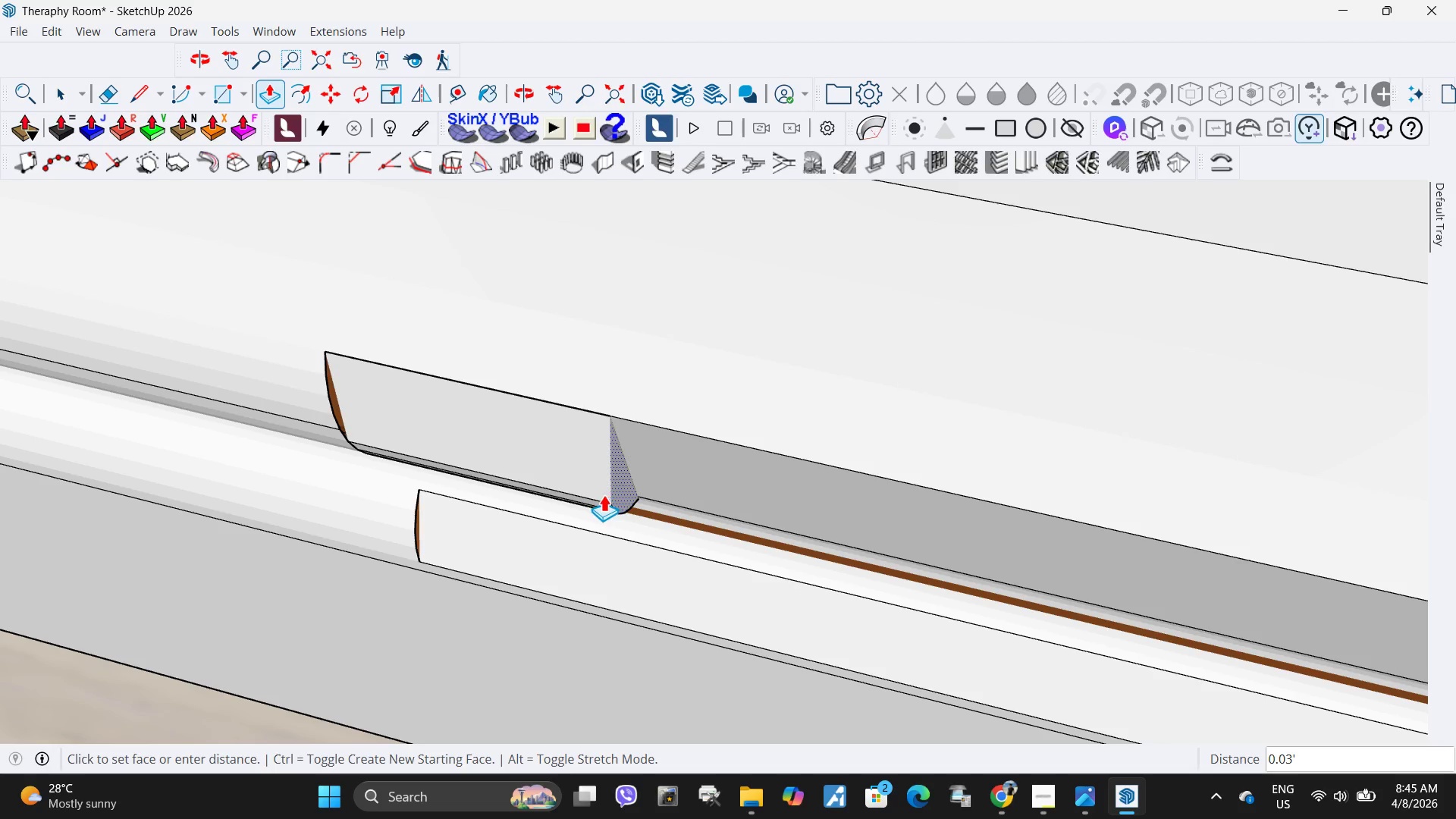 
scroll: coordinate [451, 483], scroll_direction: down, amount: 59.0
 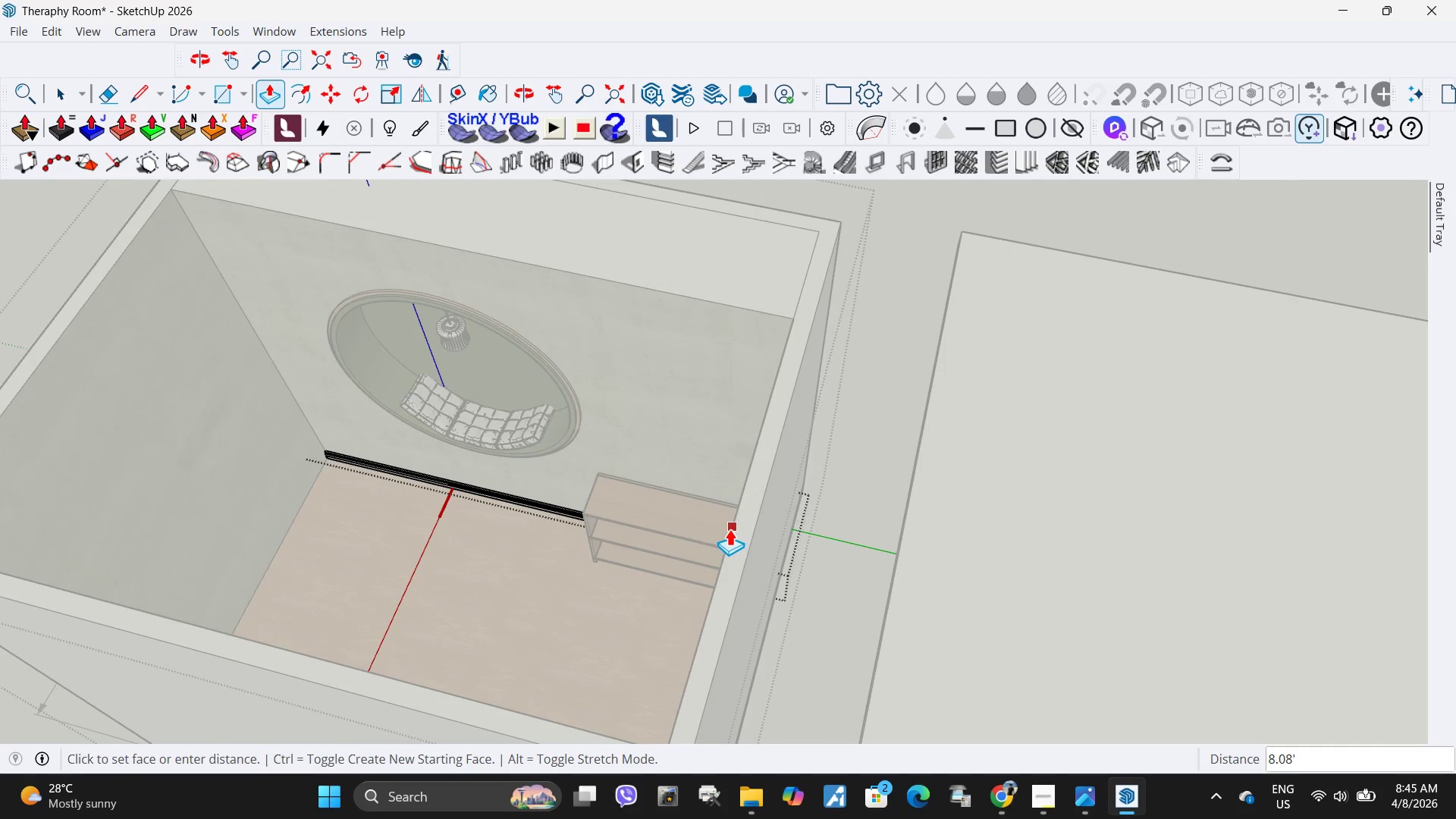 
left_click([730, 529])
 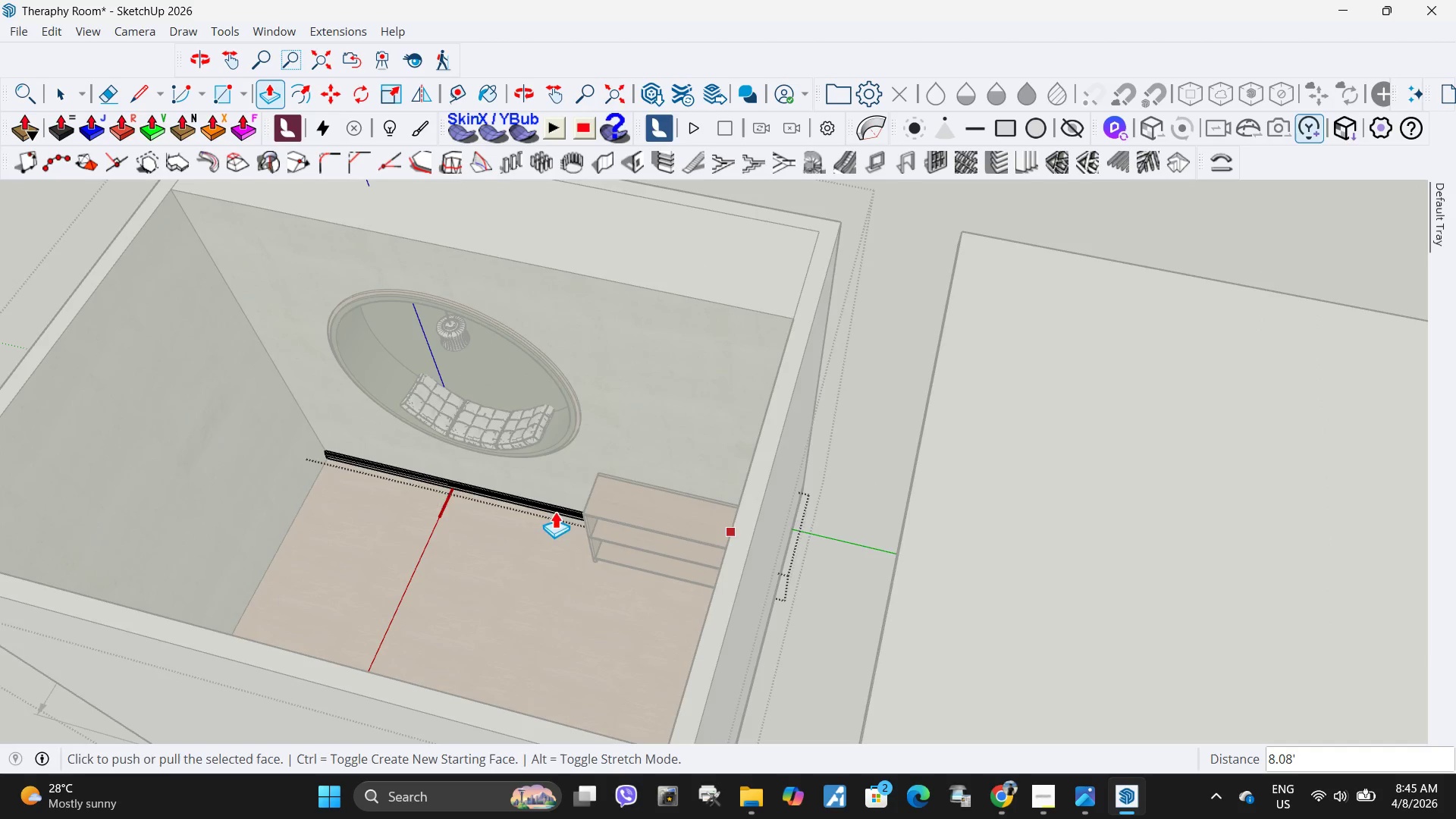 
wait(5.34)
 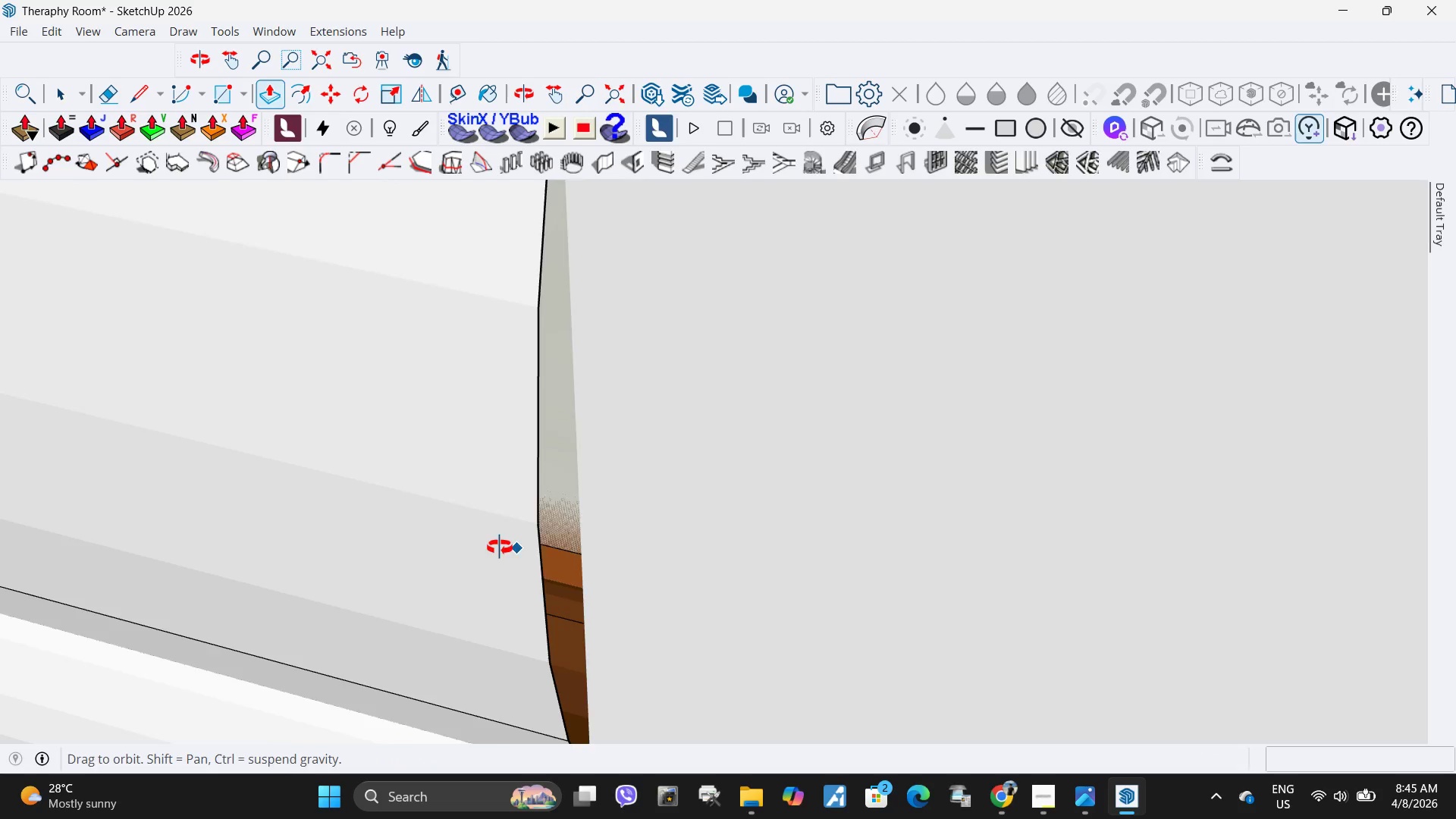 
key(Space)
 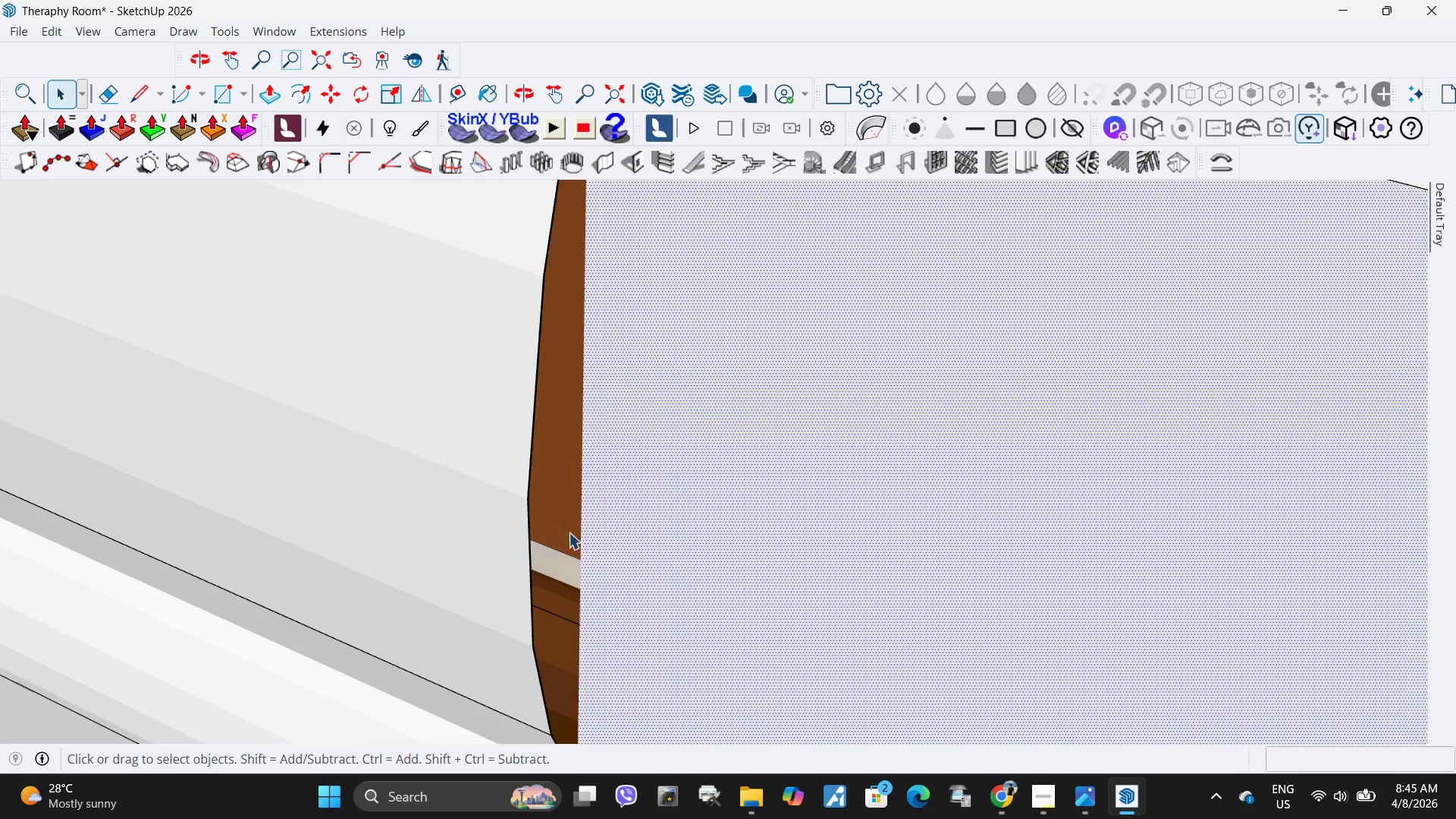 
scroll: coordinate [464, 527], scroll_direction: up, amount: 60.0
 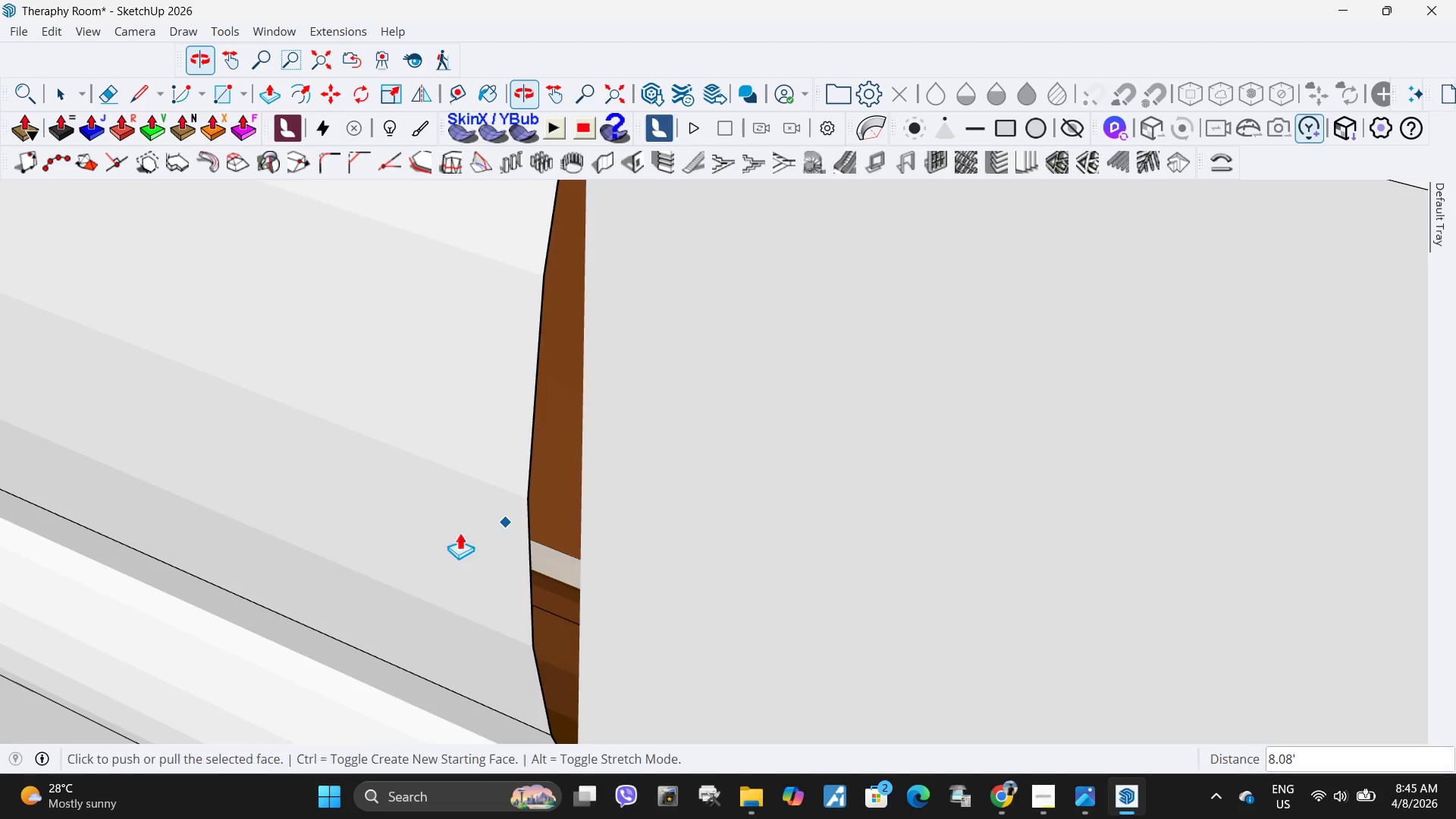 
double_click([554, 532])
 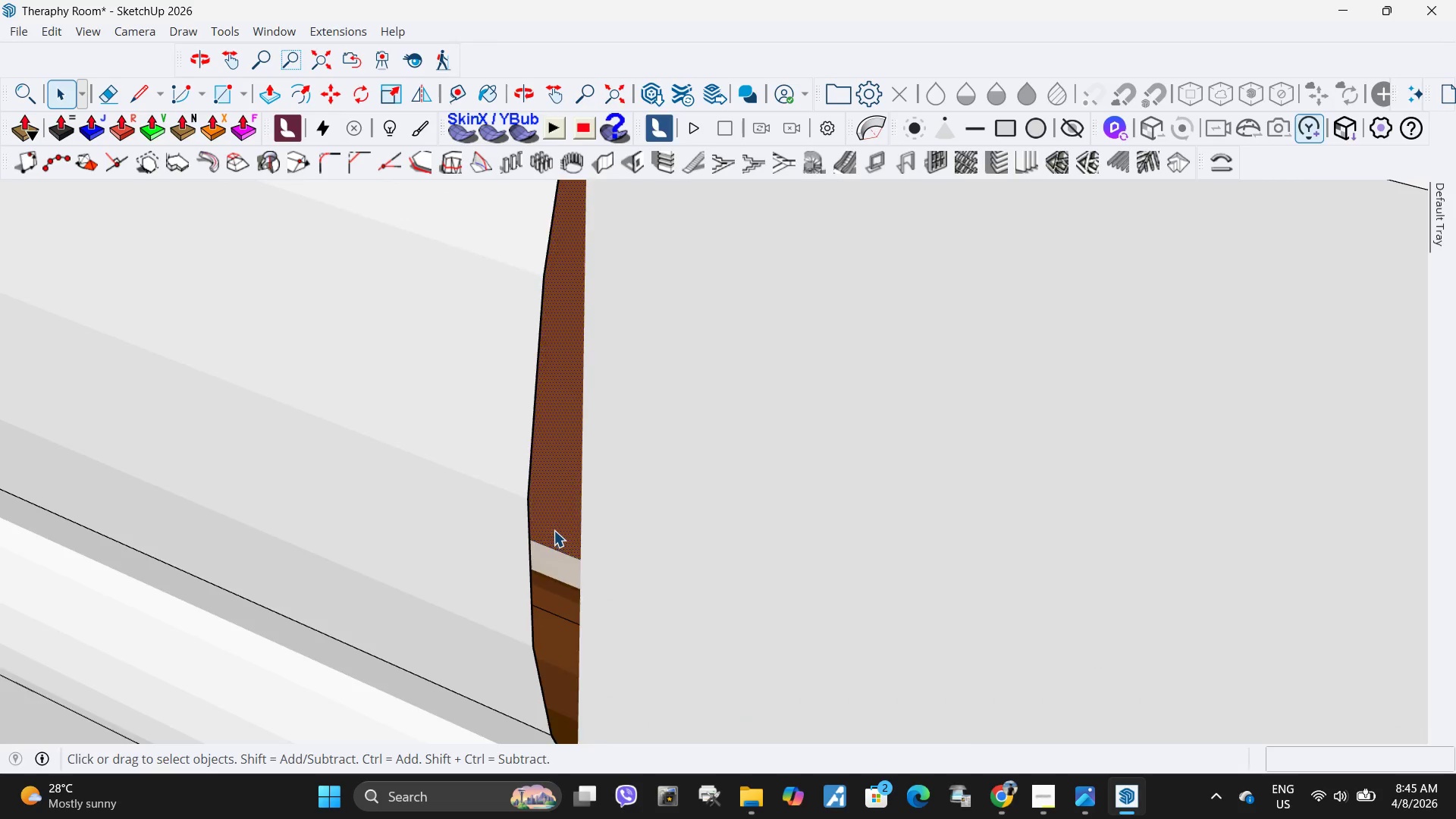 
key(P)
 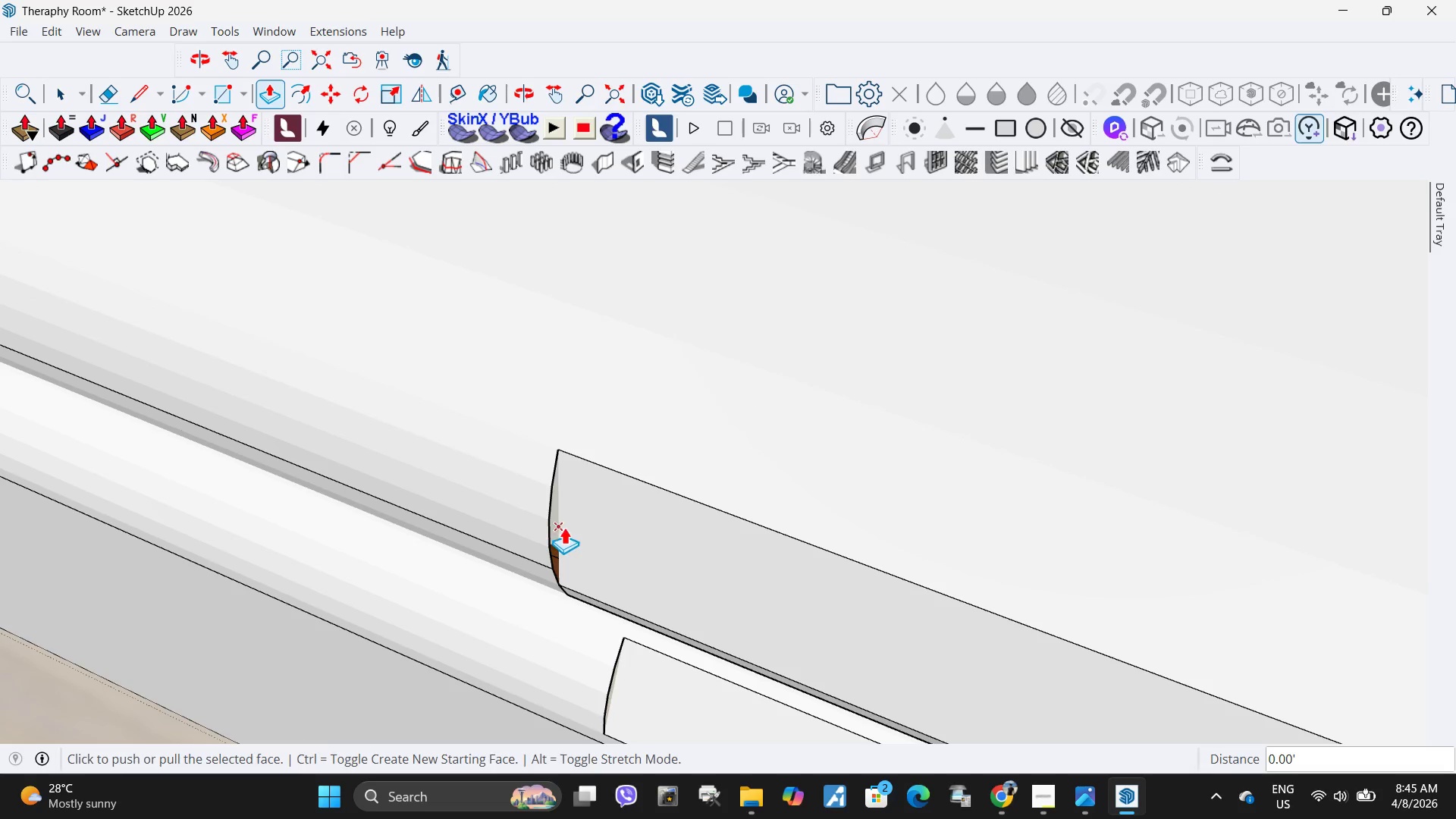 
scroll: coordinate [554, 531], scroll_direction: down, amount: 4.0
 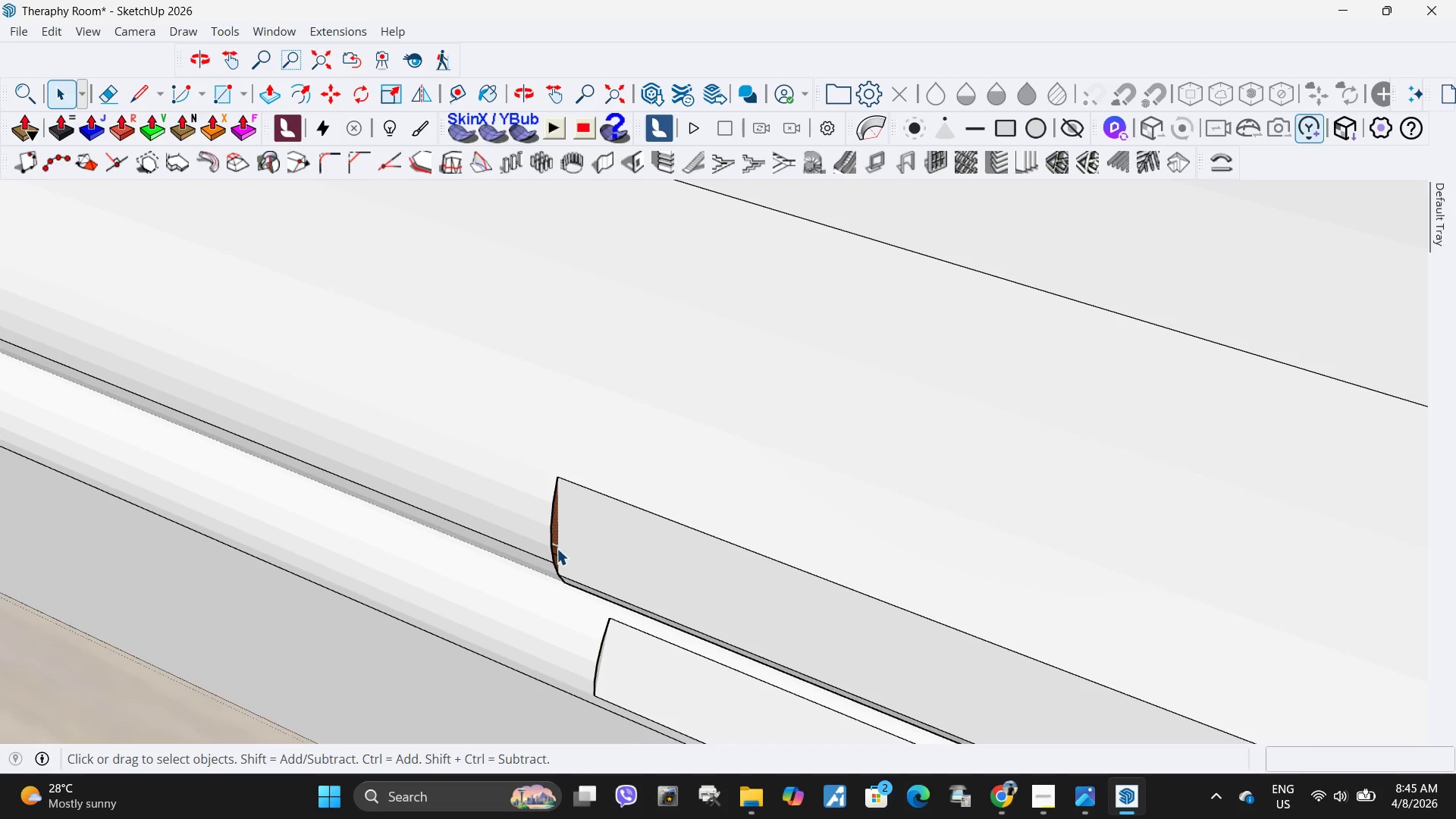 
scroll: coordinate [557, 545], scroll_direction: up, amount: 3.0
 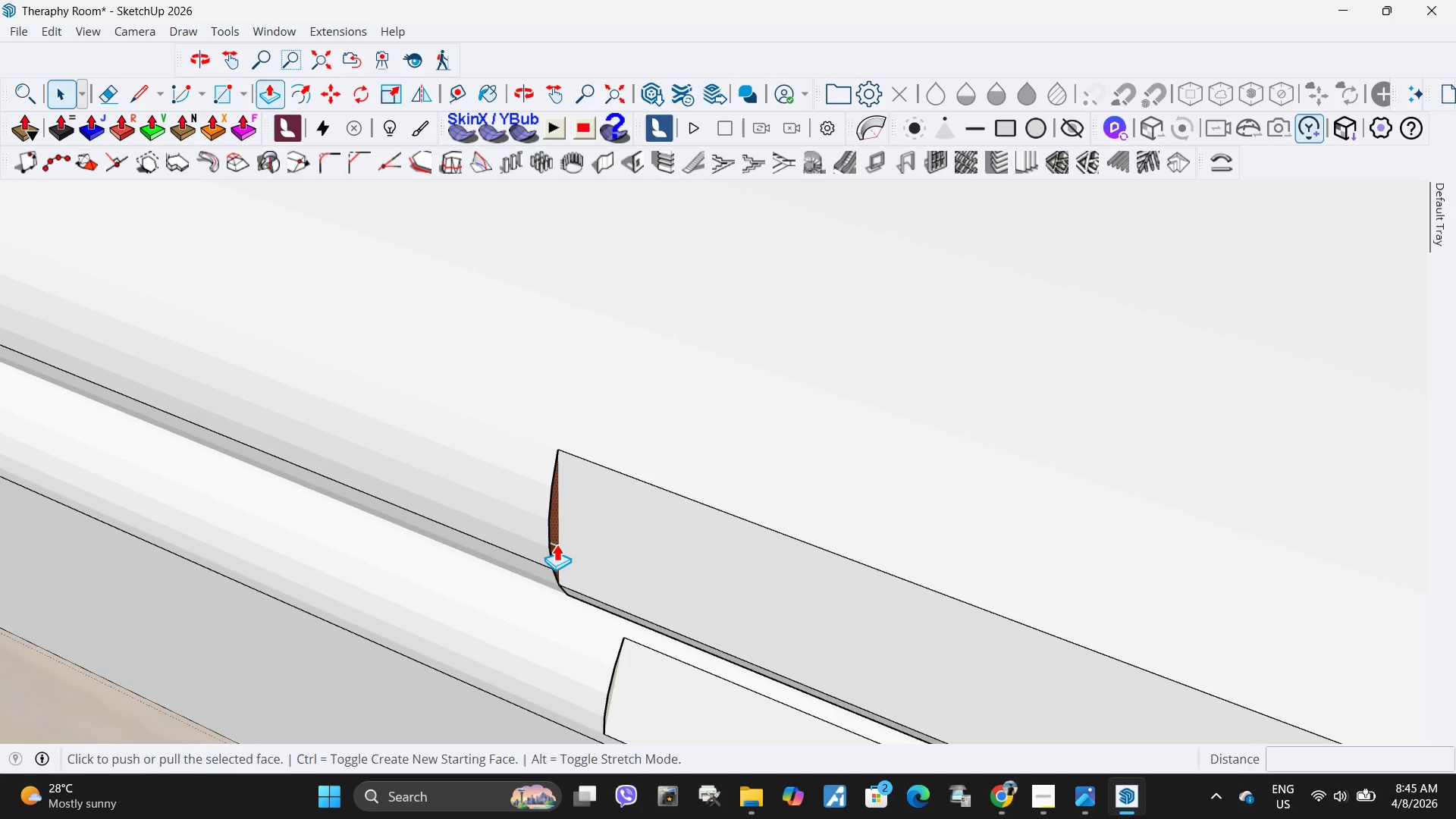 
left_click([557, 527])
 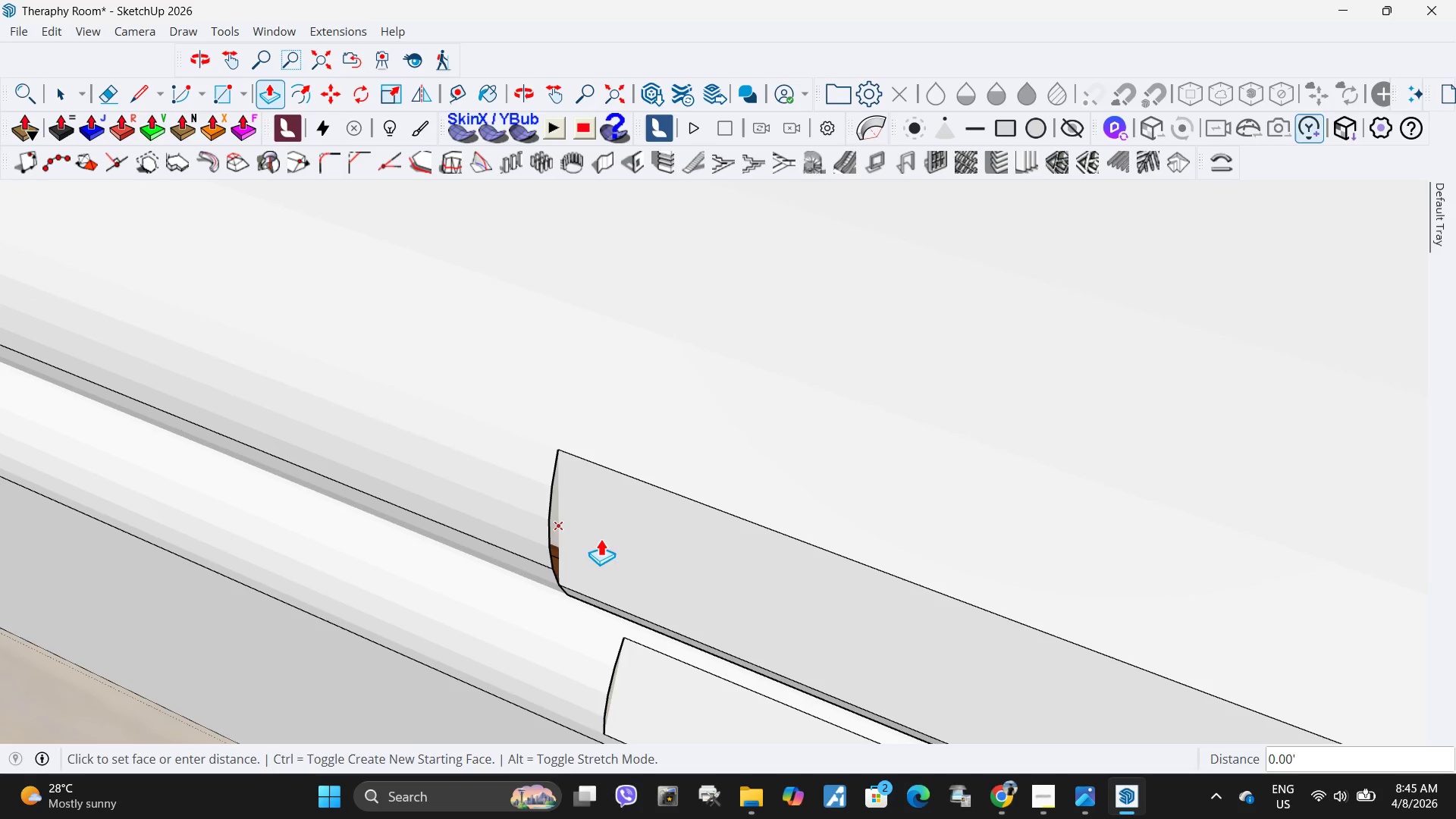 
key(Space)
 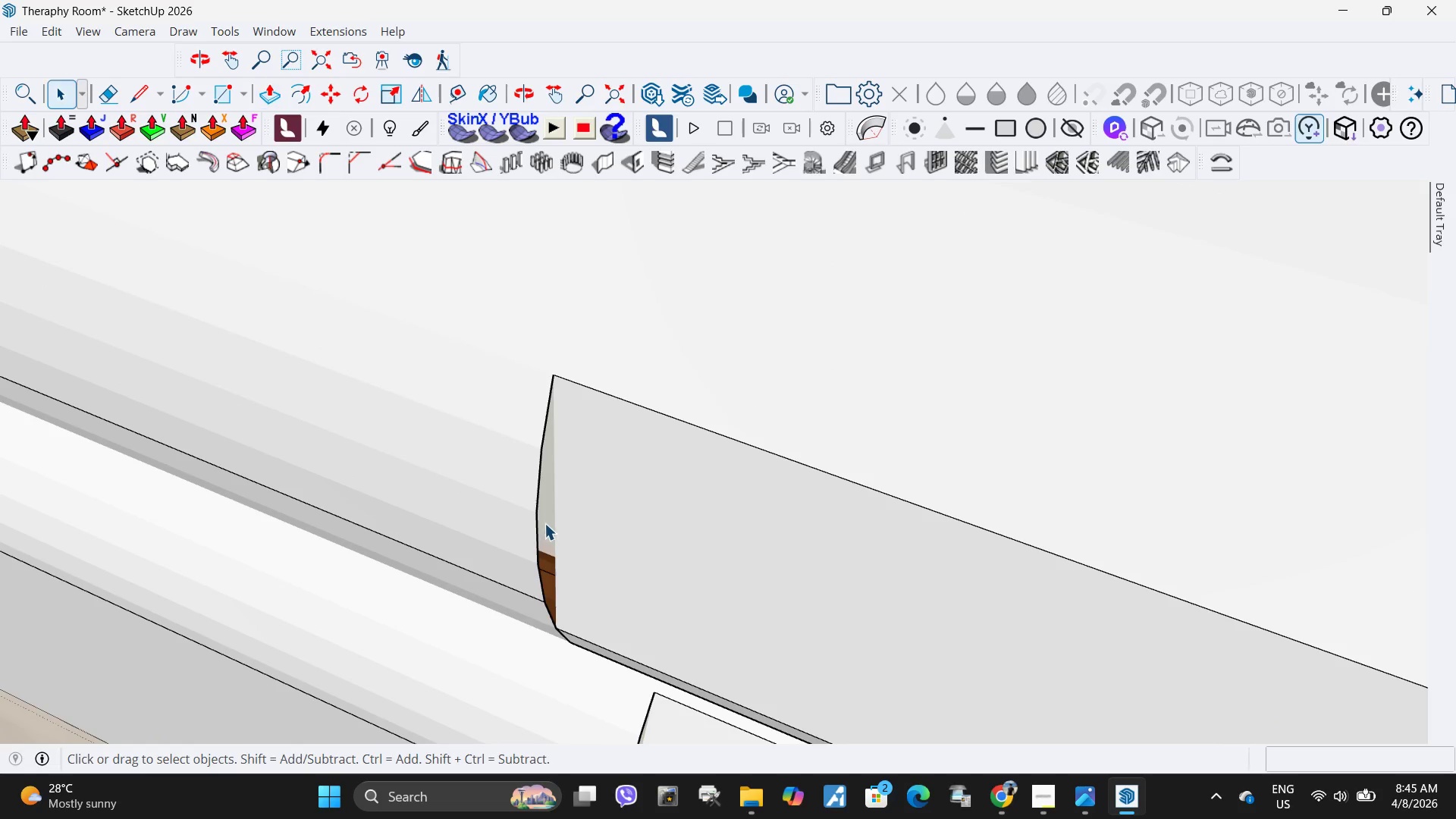 
left_click([544, 523])
 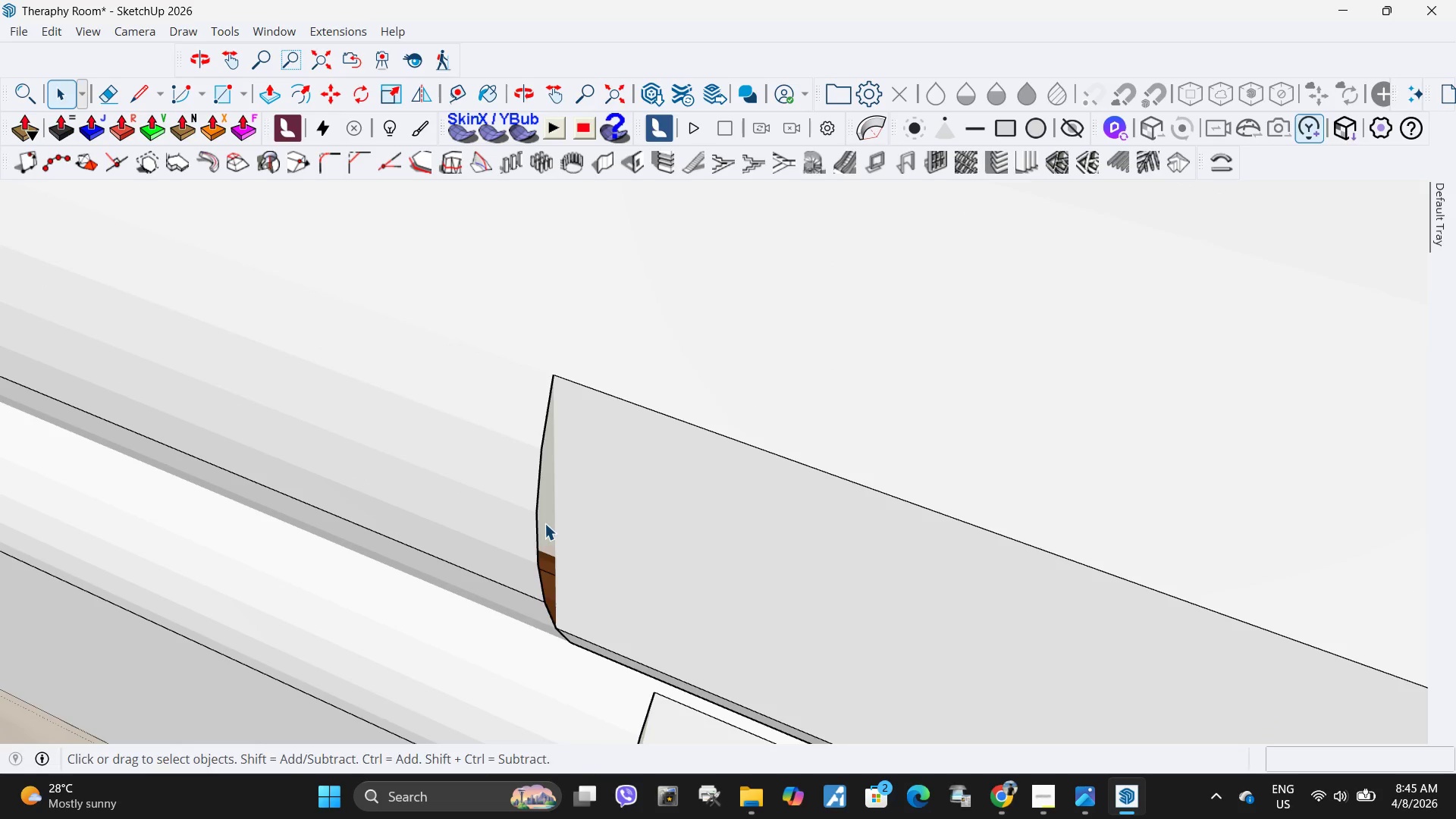 
key(P)
 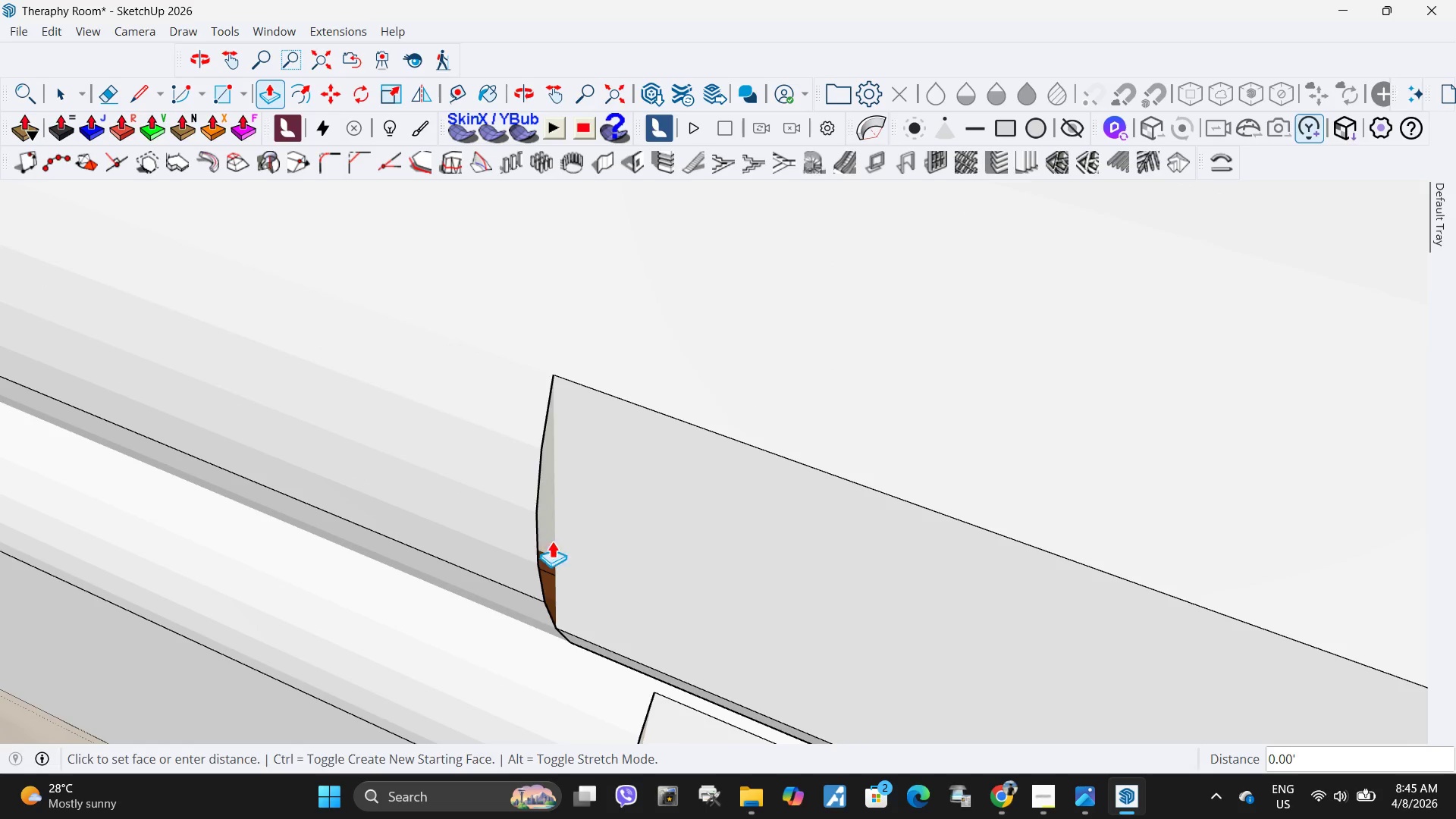 
scroll: coordinate [539, 523], scroll_direction: up, amount: 6.0
 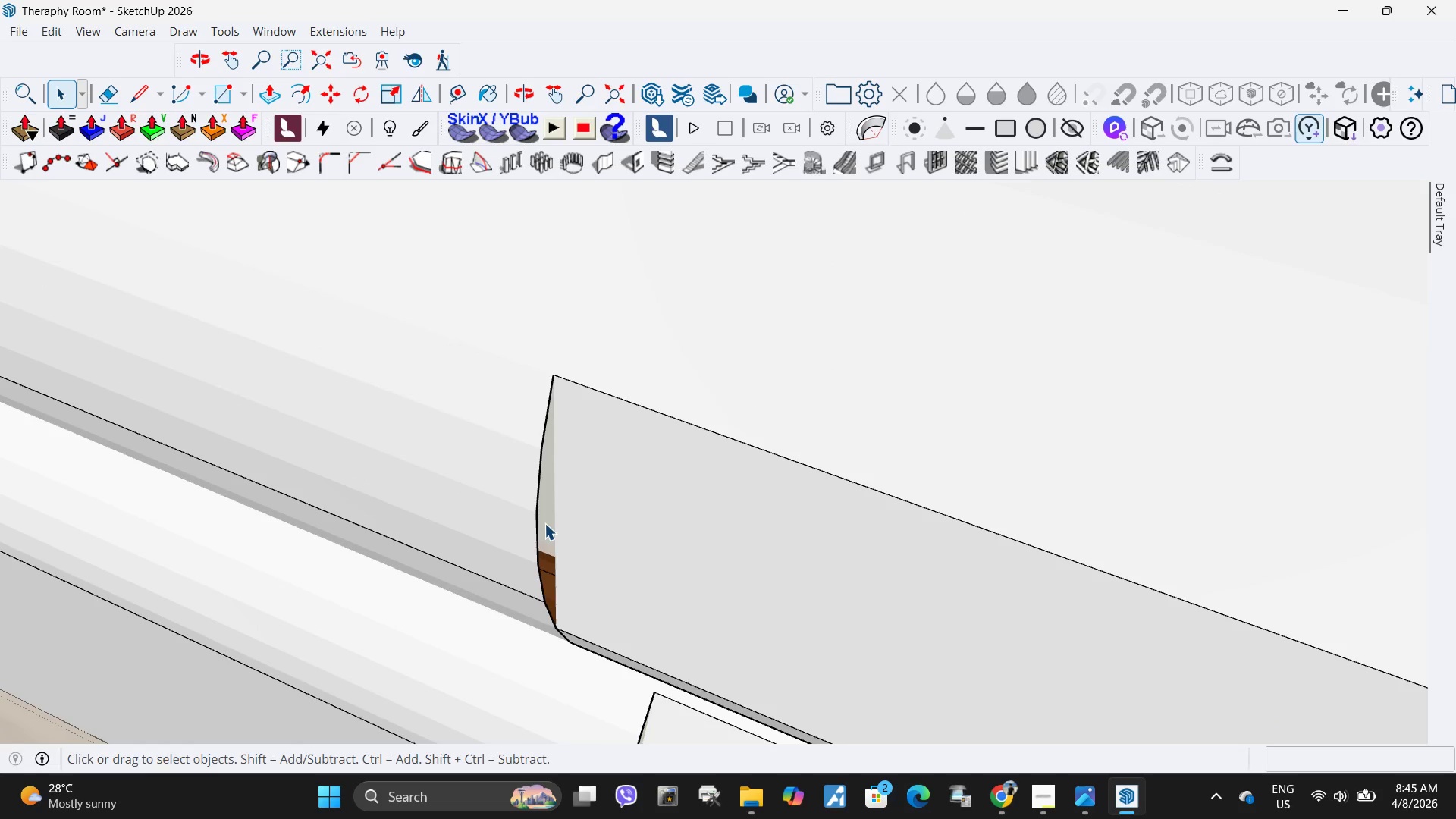 
left_click([876, 620])
 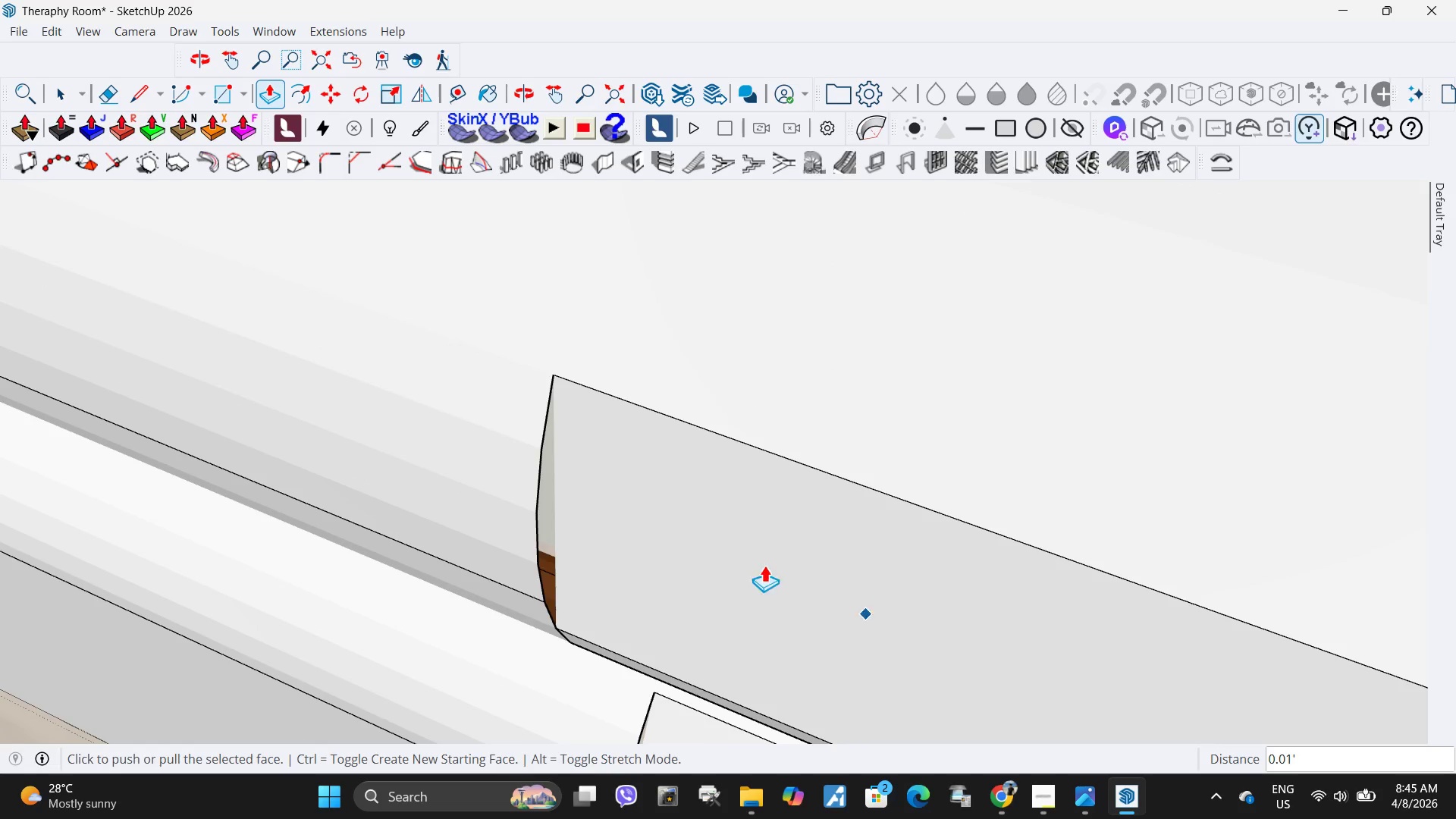 
key(Space)
 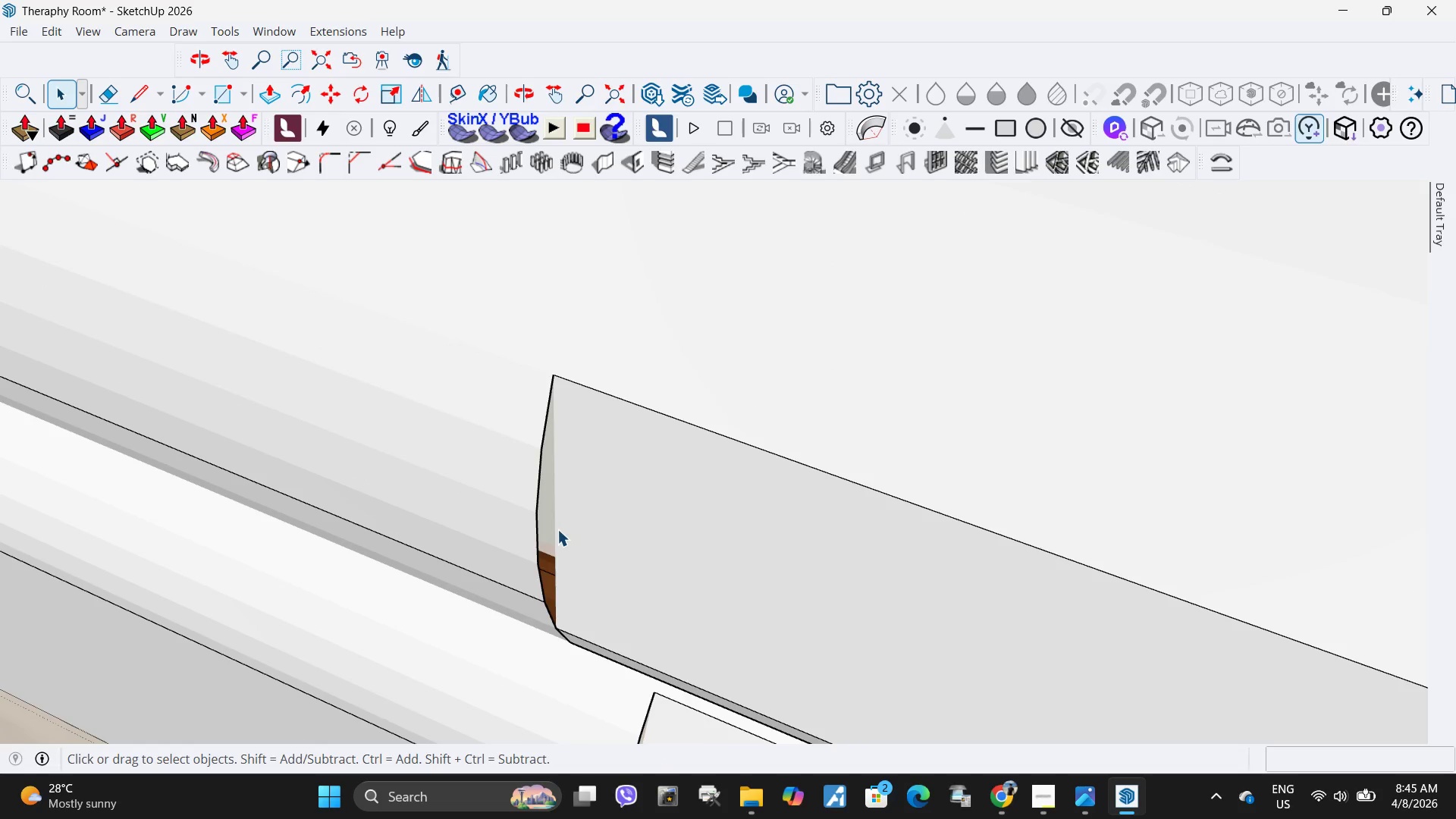 
left_click([546, 529])
 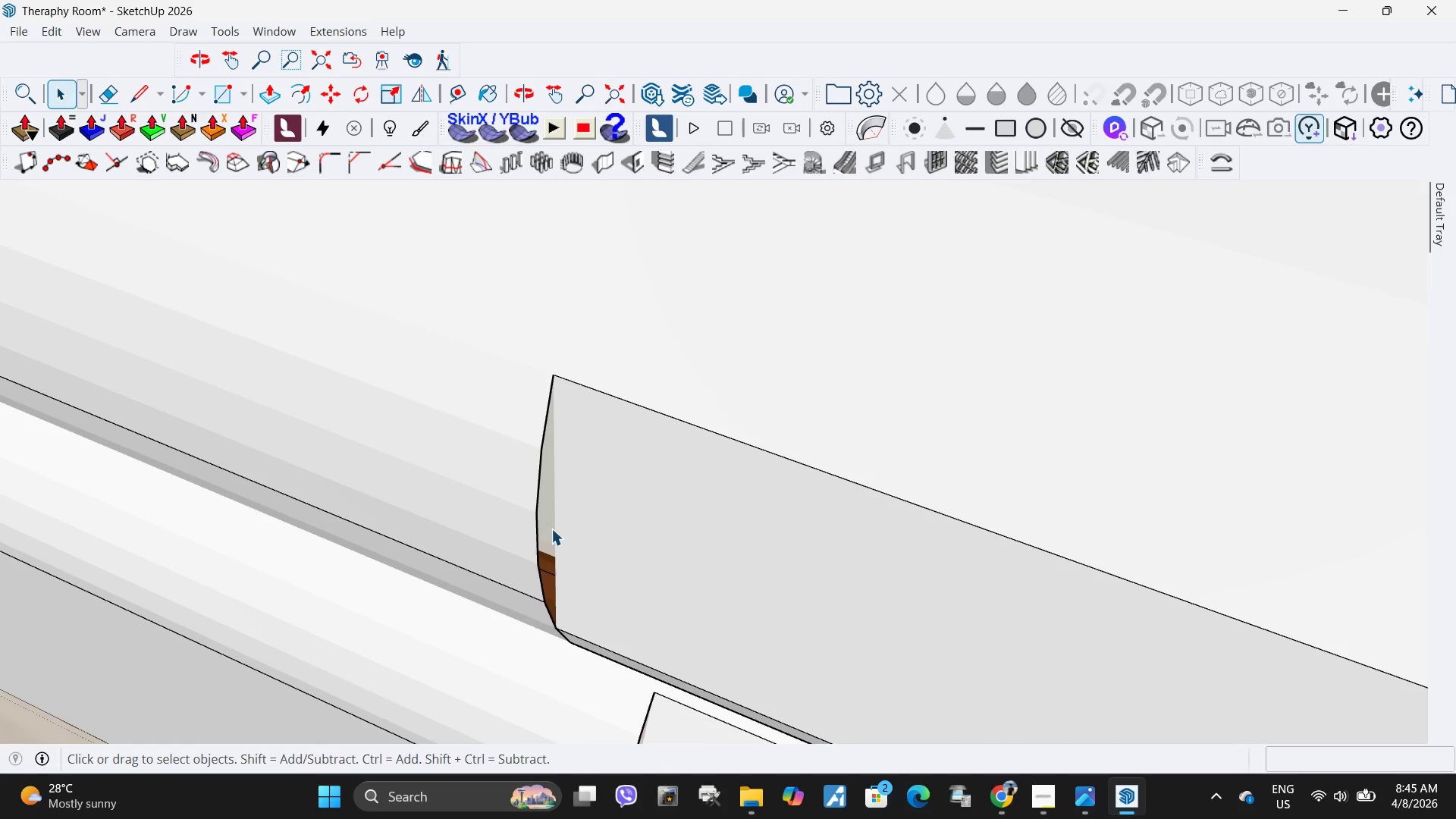 
key(P)
 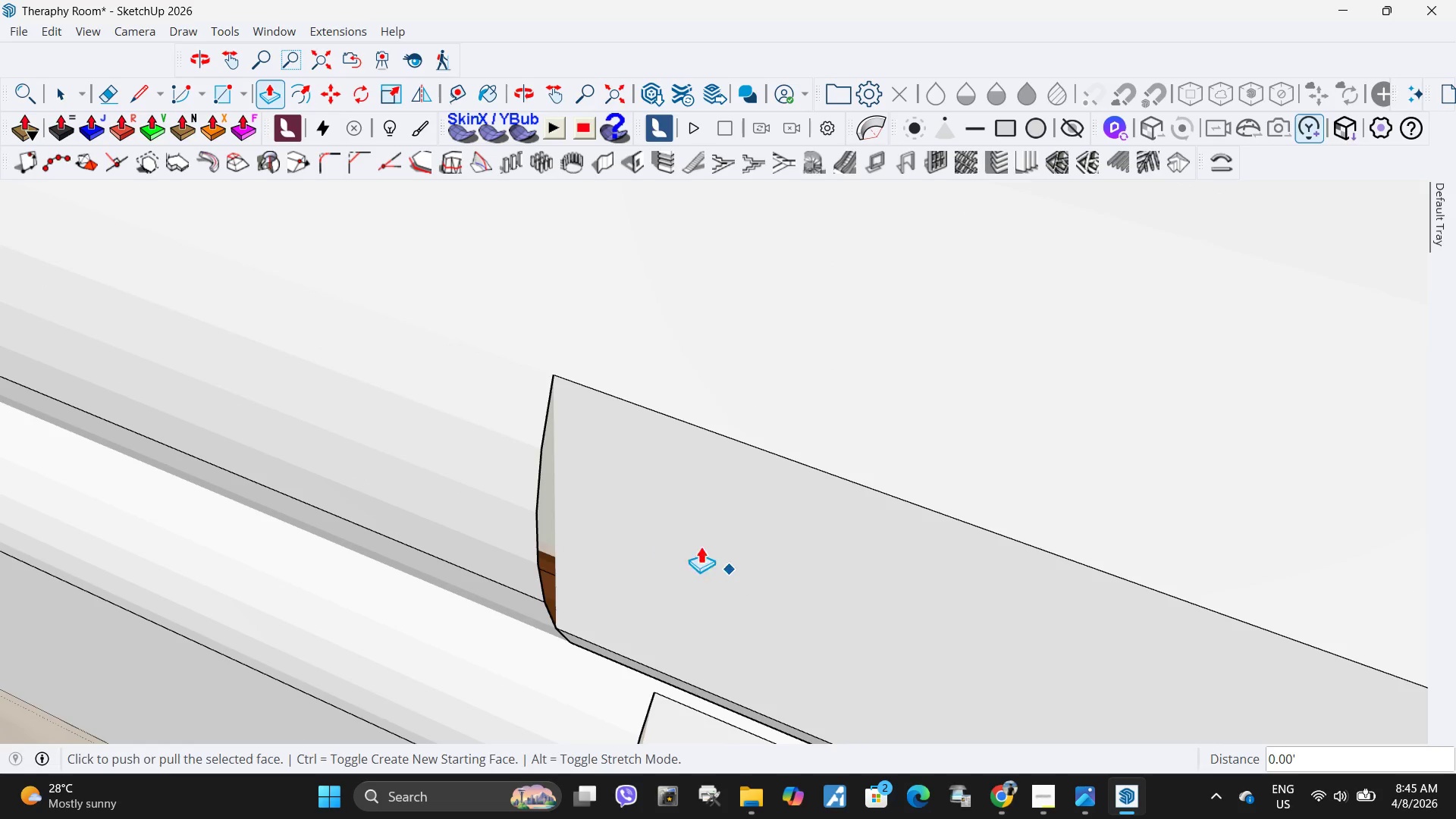 
key(Space)
 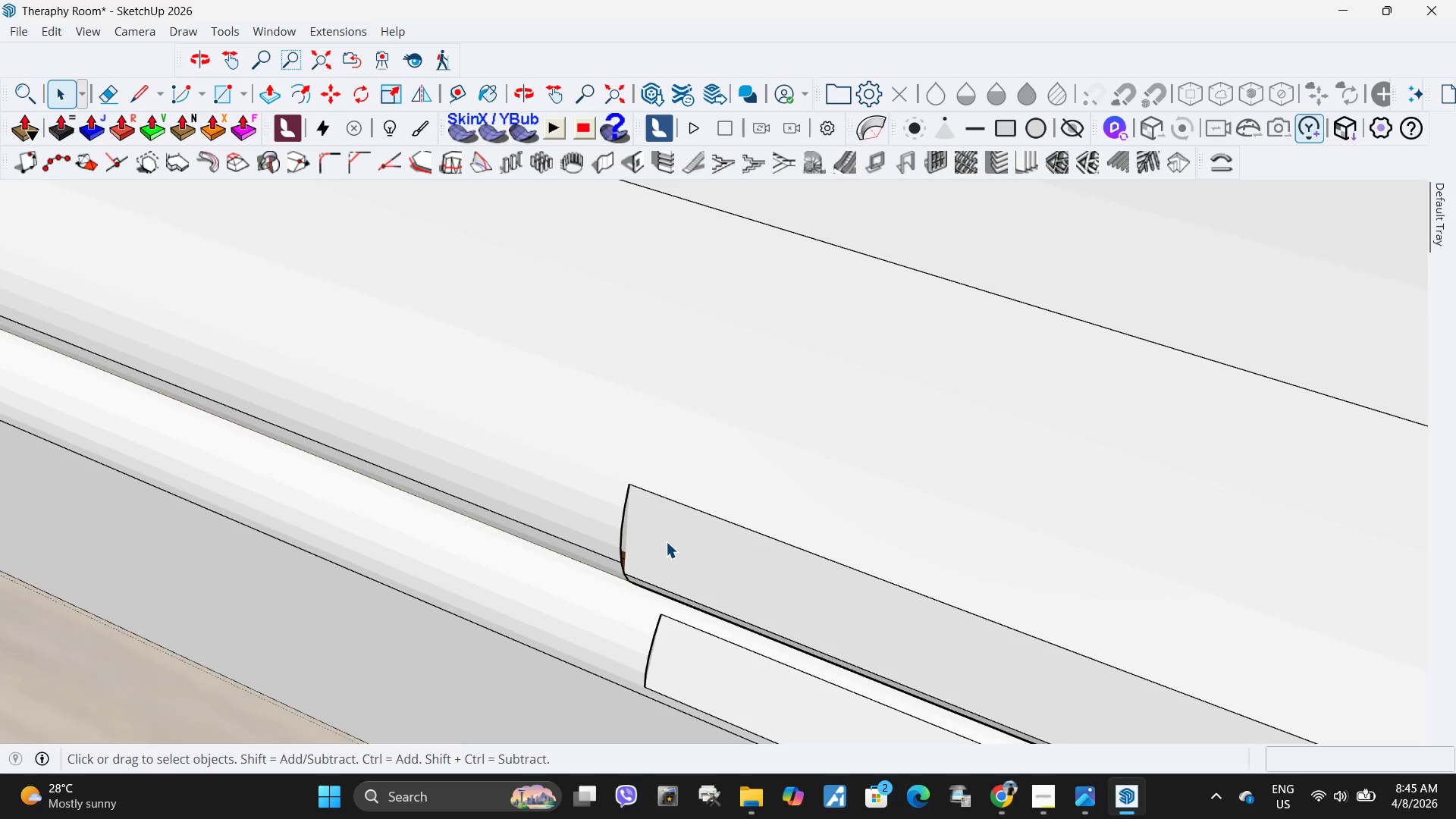 
key(Space)
 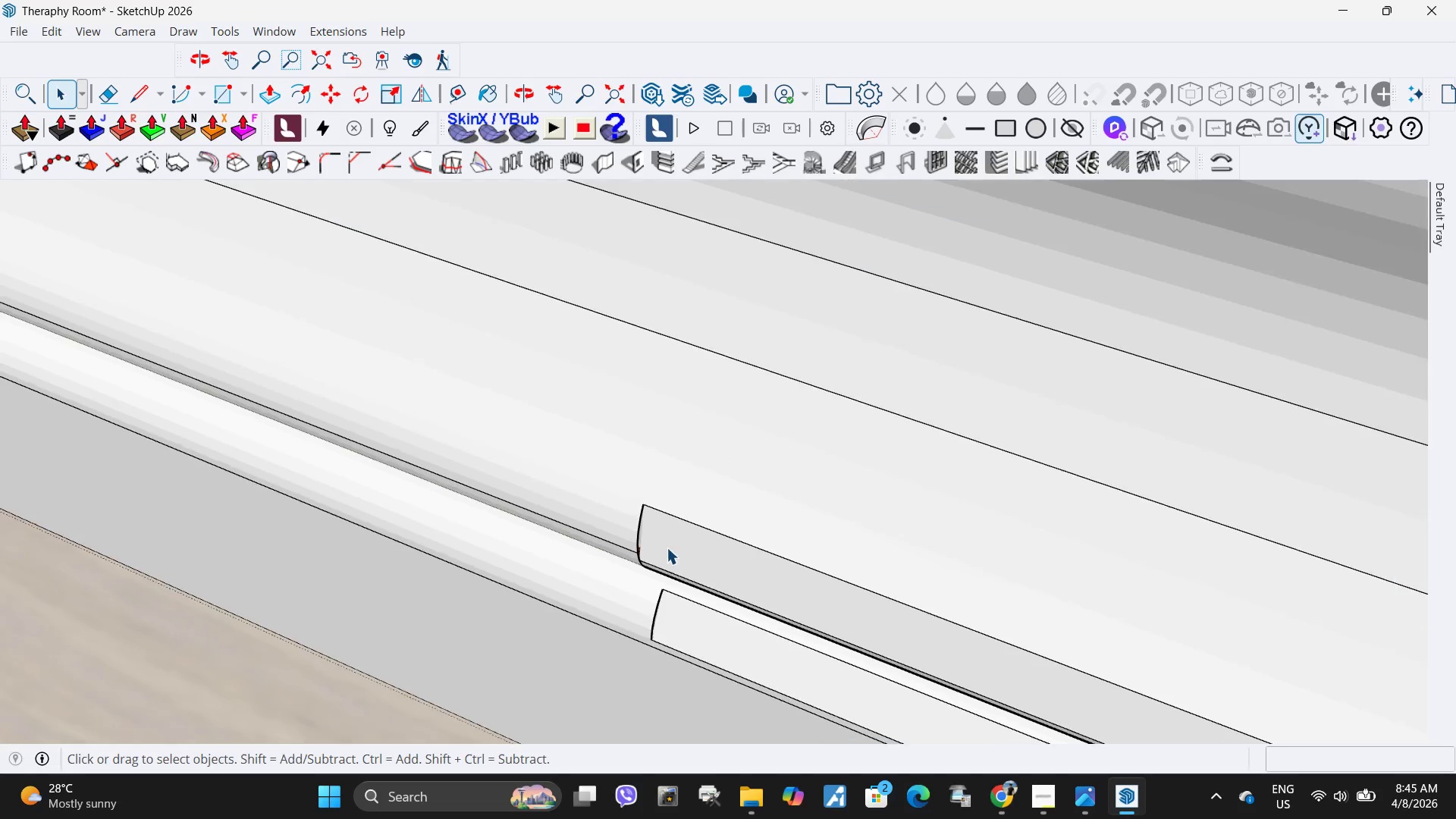 
key(Escape)
 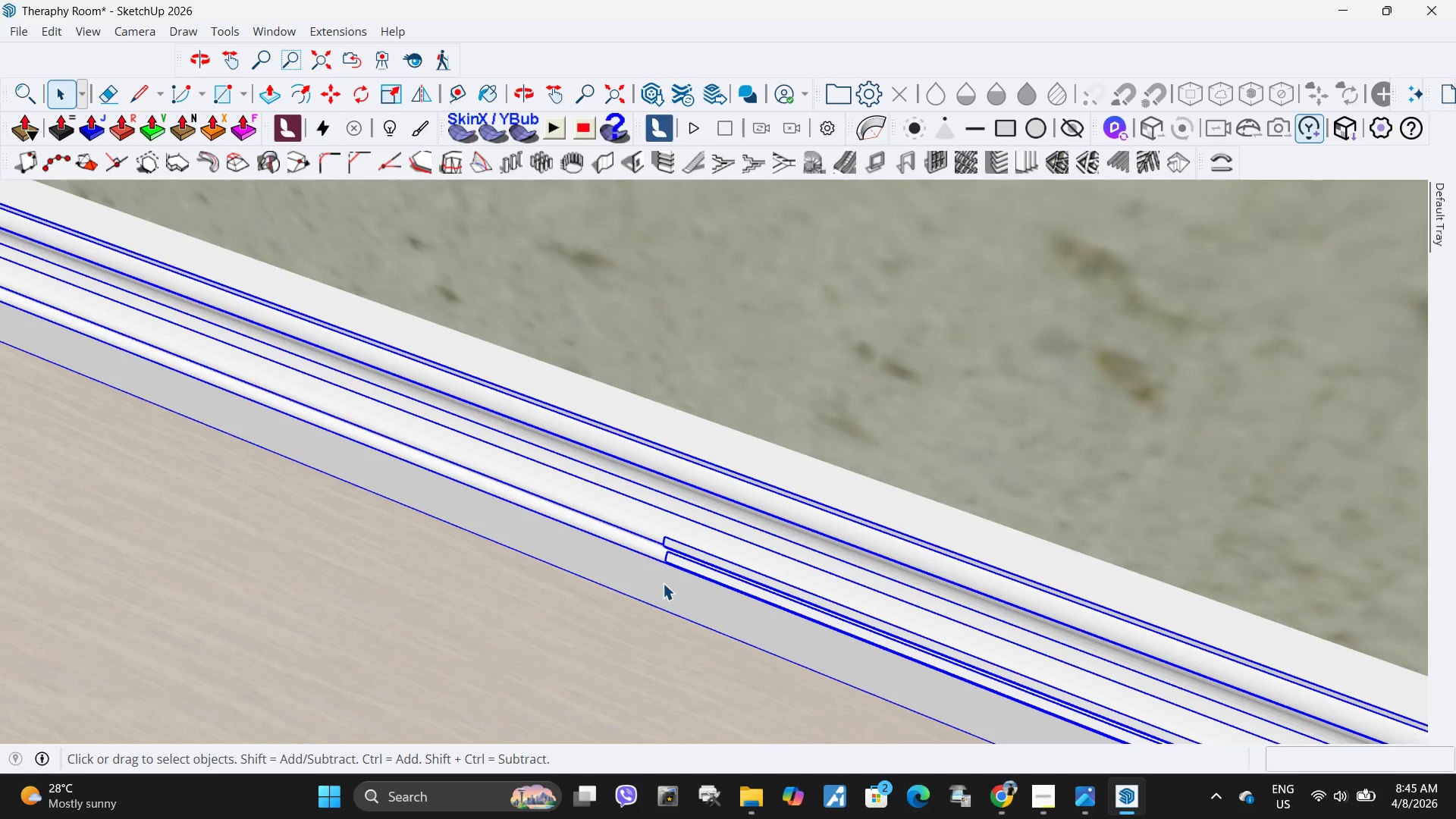 
key(Delete)
 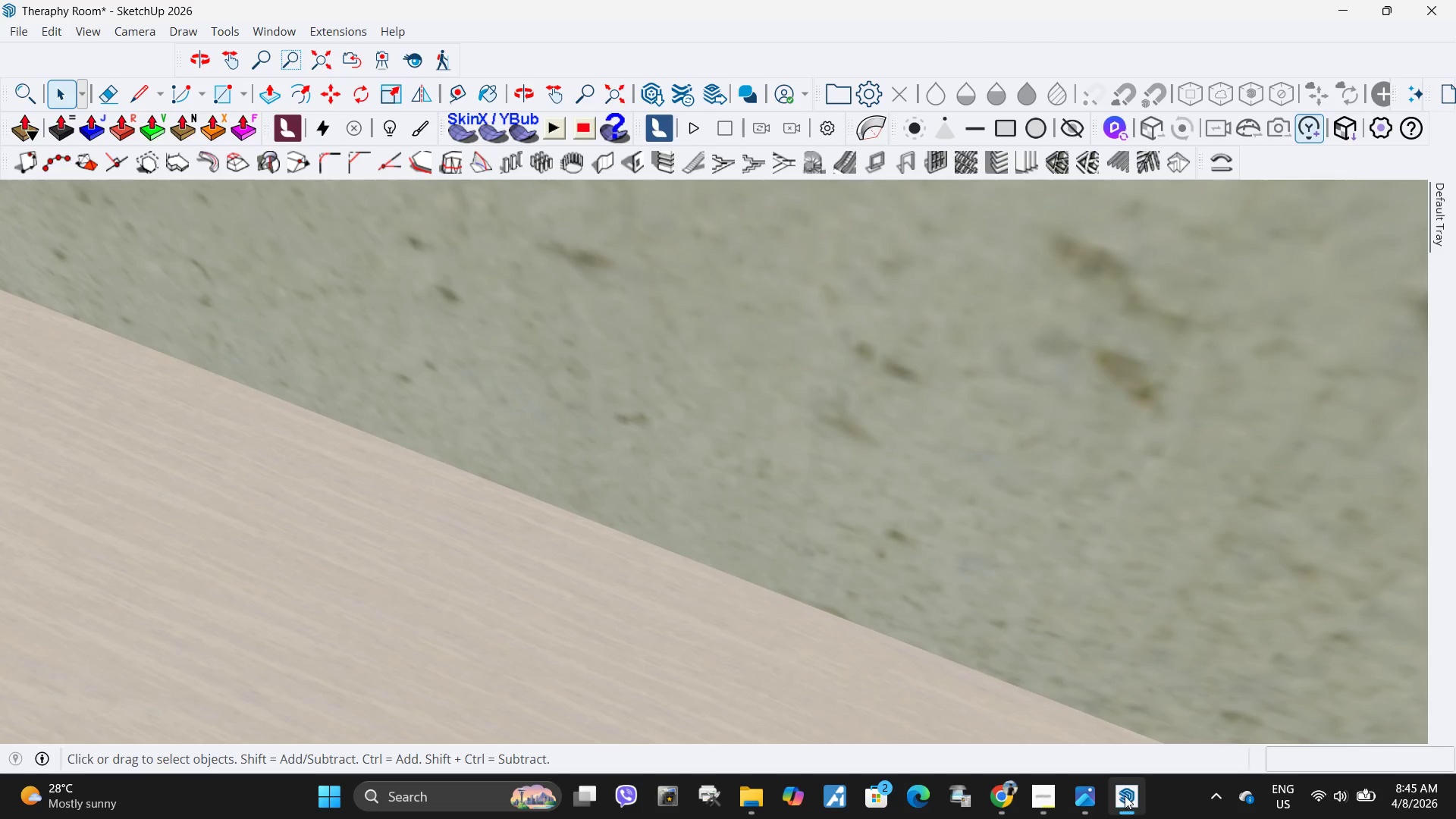 
scroll: coordinate [667, 541], scroll_direction: down, amount: 37.0
 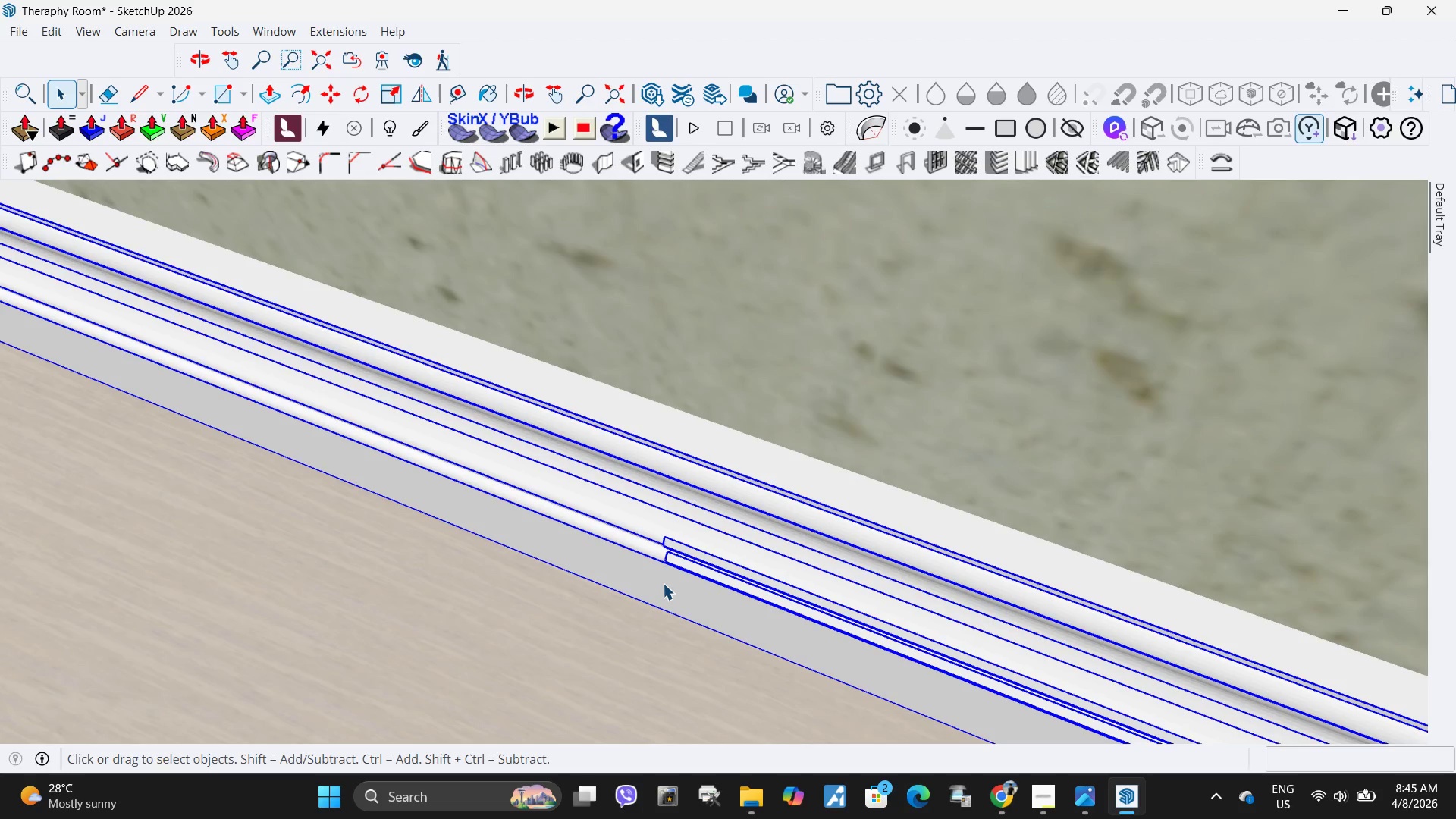 
left_click([1011, 794])
 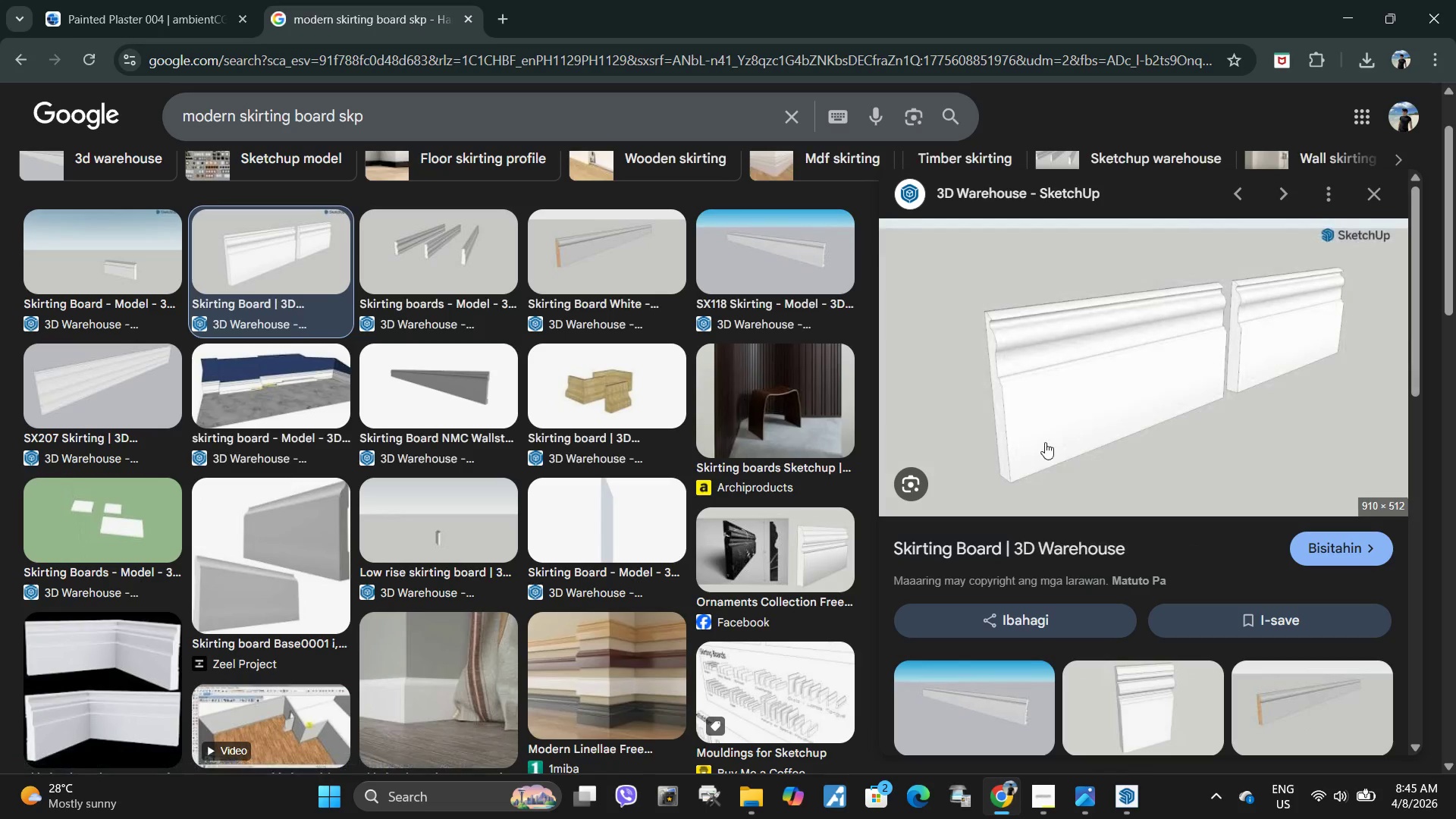 
scroll: coordinate [1039, 460], scroll_direction: down, amount: 4.0
 